 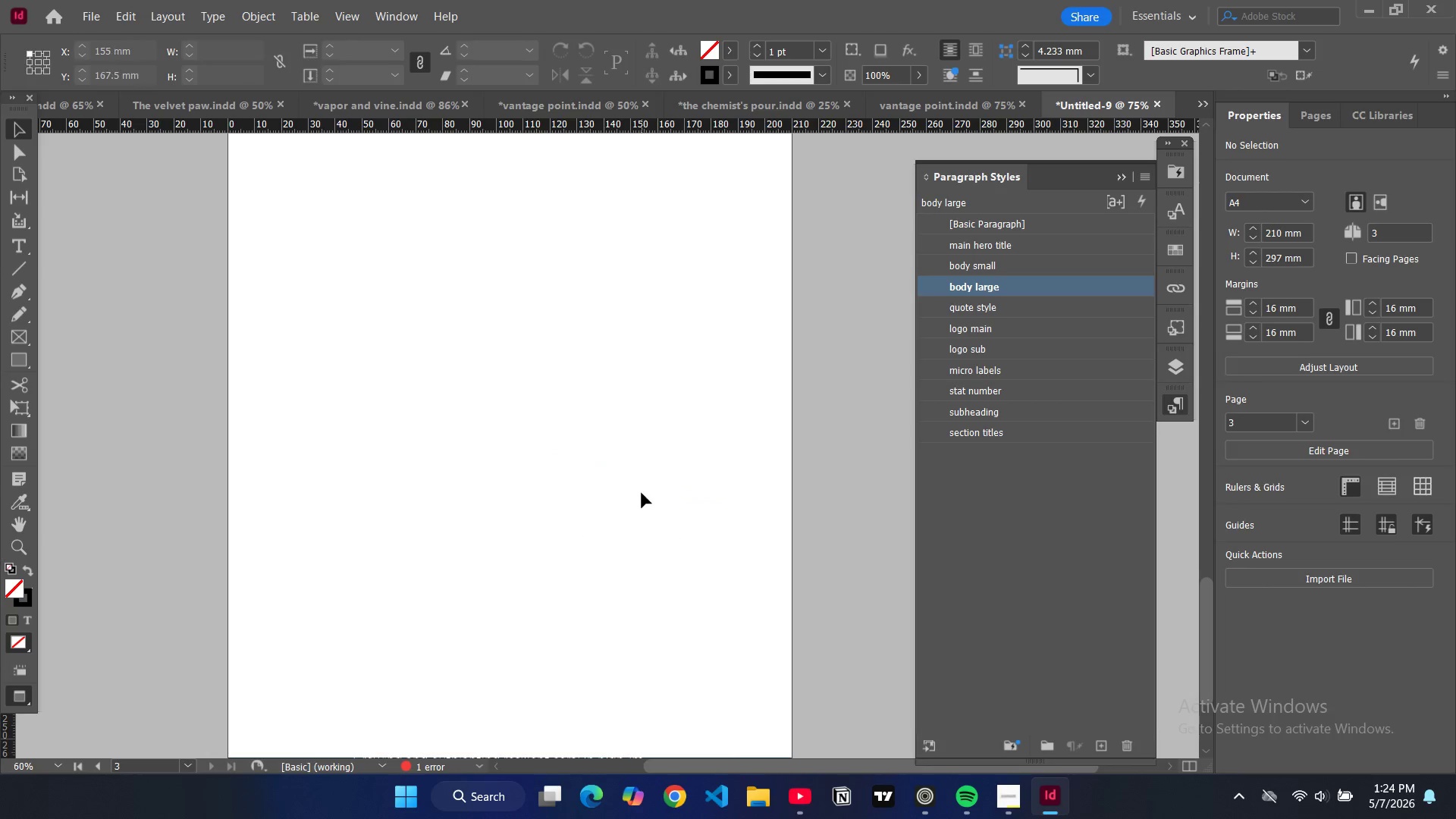 
scroll: coordinate [642, 493], scroll_direction: down, amount: 2.0
 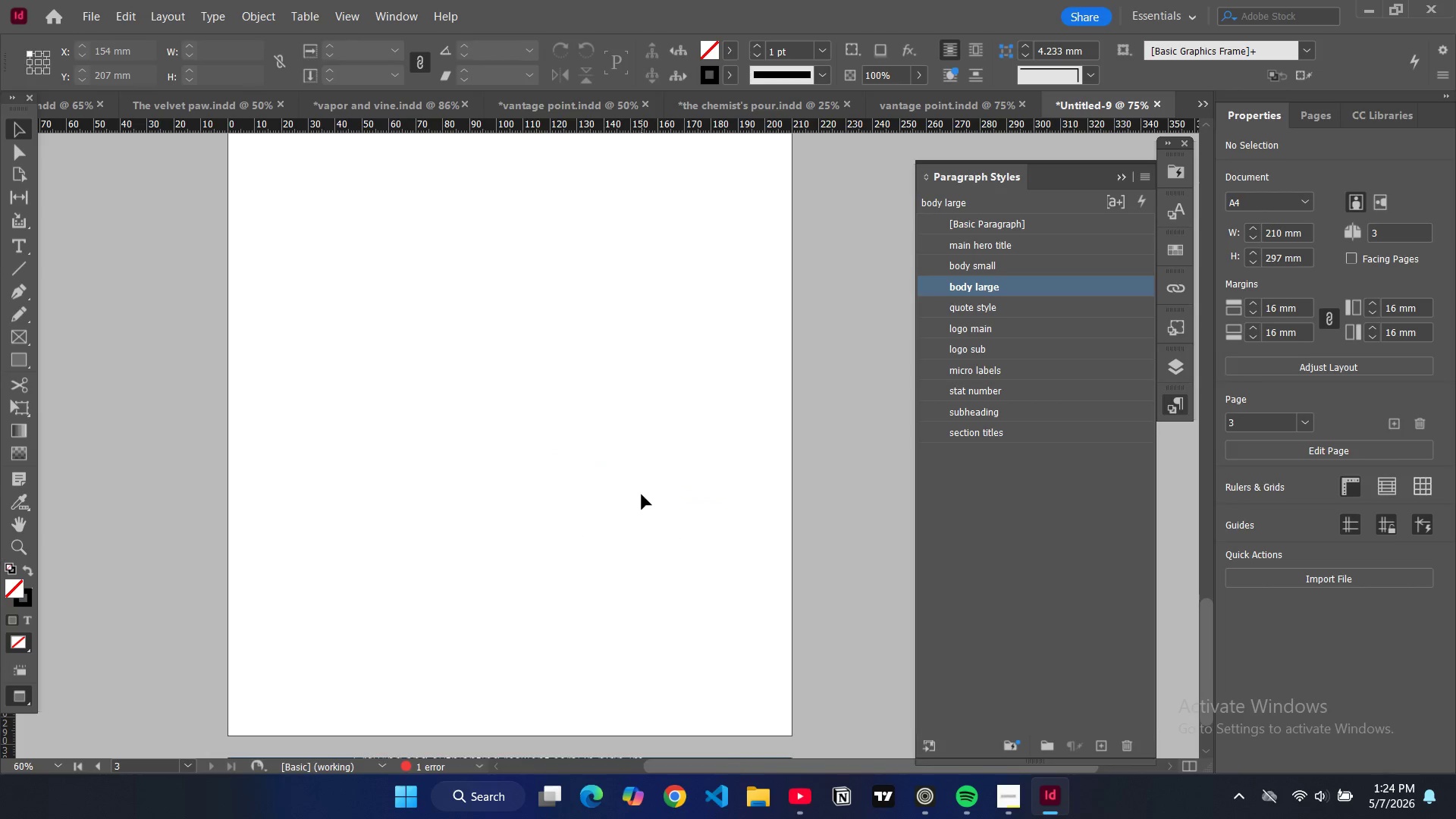 
key(Control+Minus)
 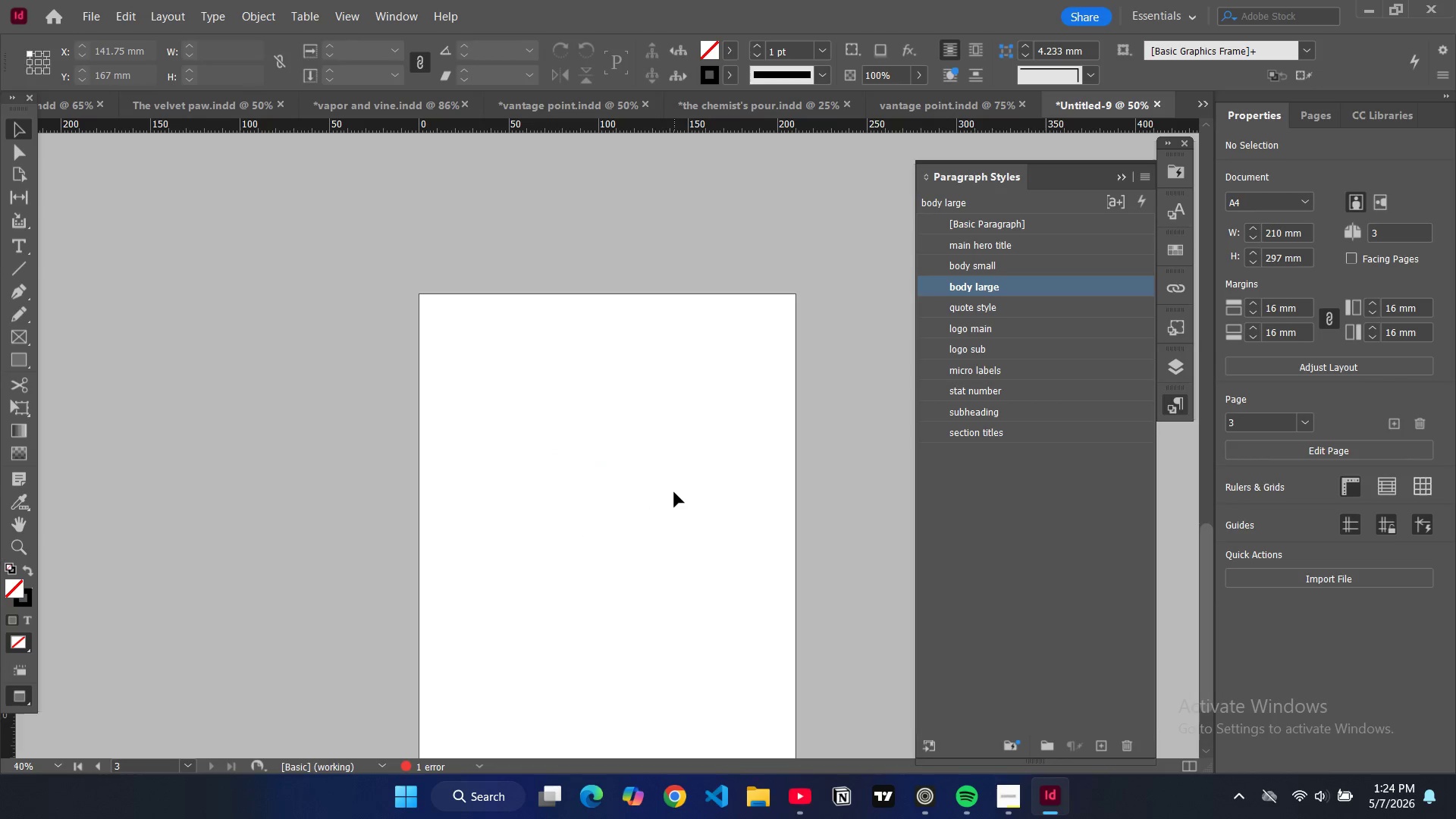 
scroll: coordinate [673, 488], scroll_direction: up, amount: 17.0
 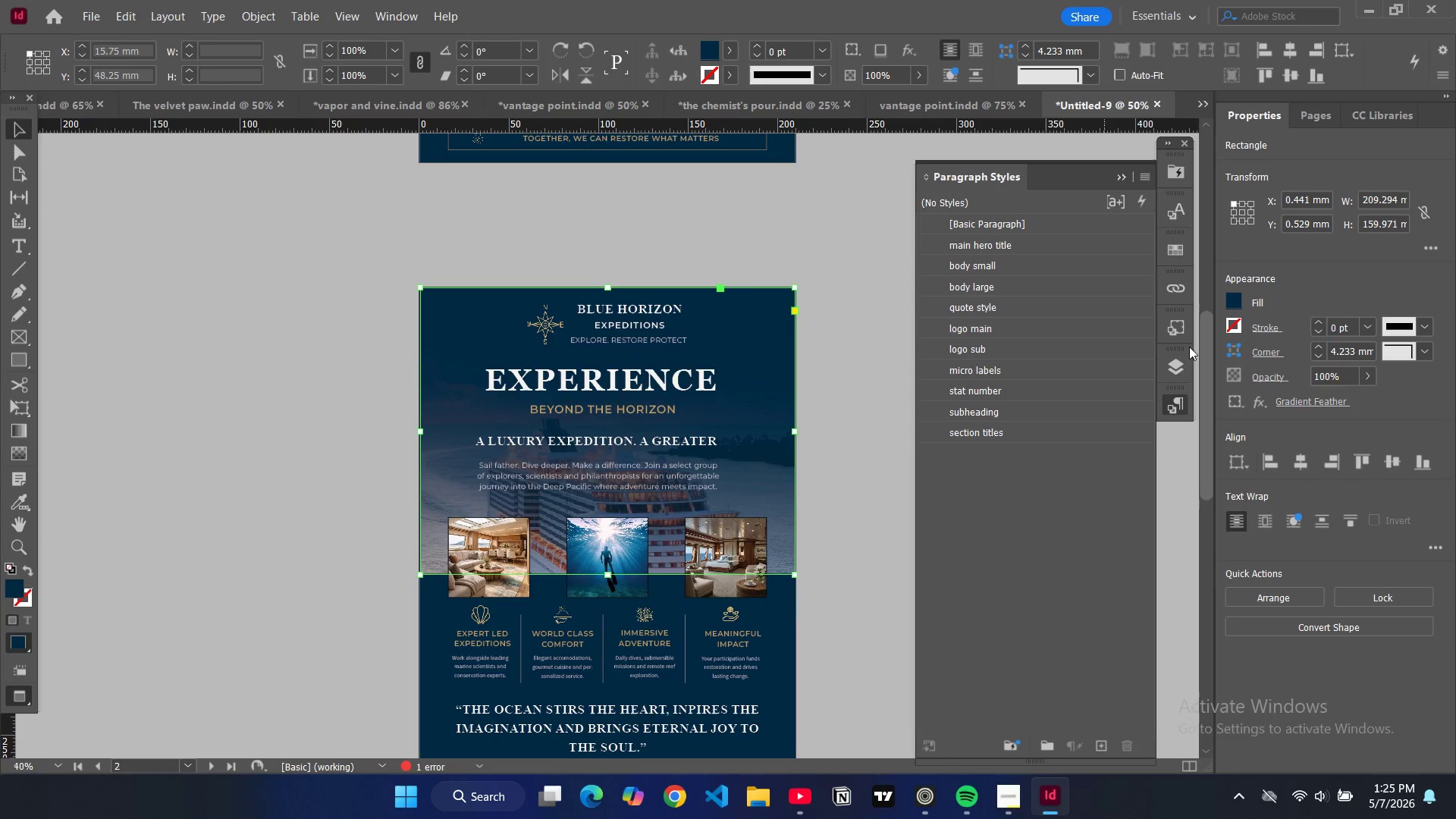 
left_click([1178, 364])
 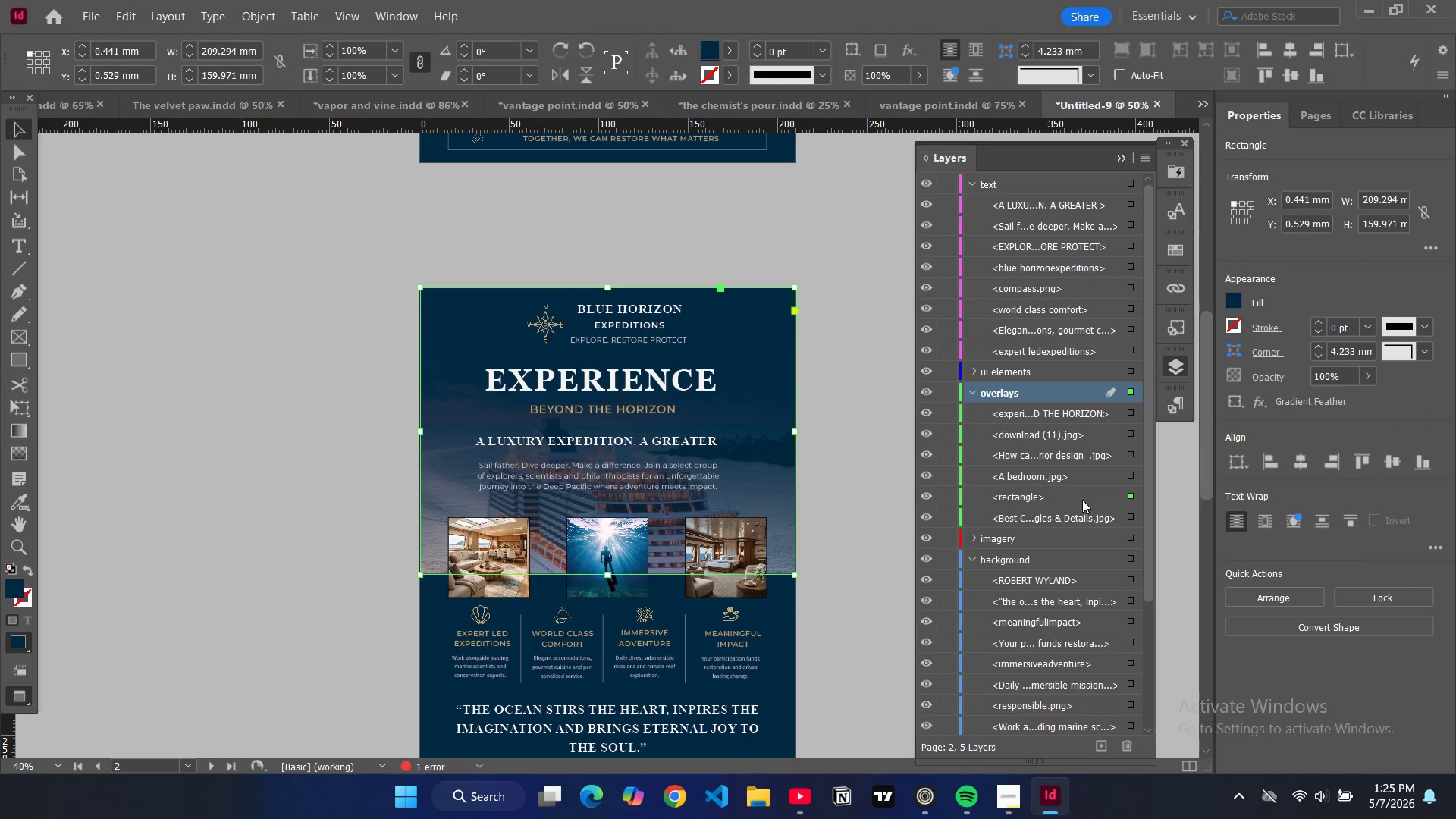 
left_click_drag(start_coordinate=[1082, 500], to_coordinate=[1072, 498])
 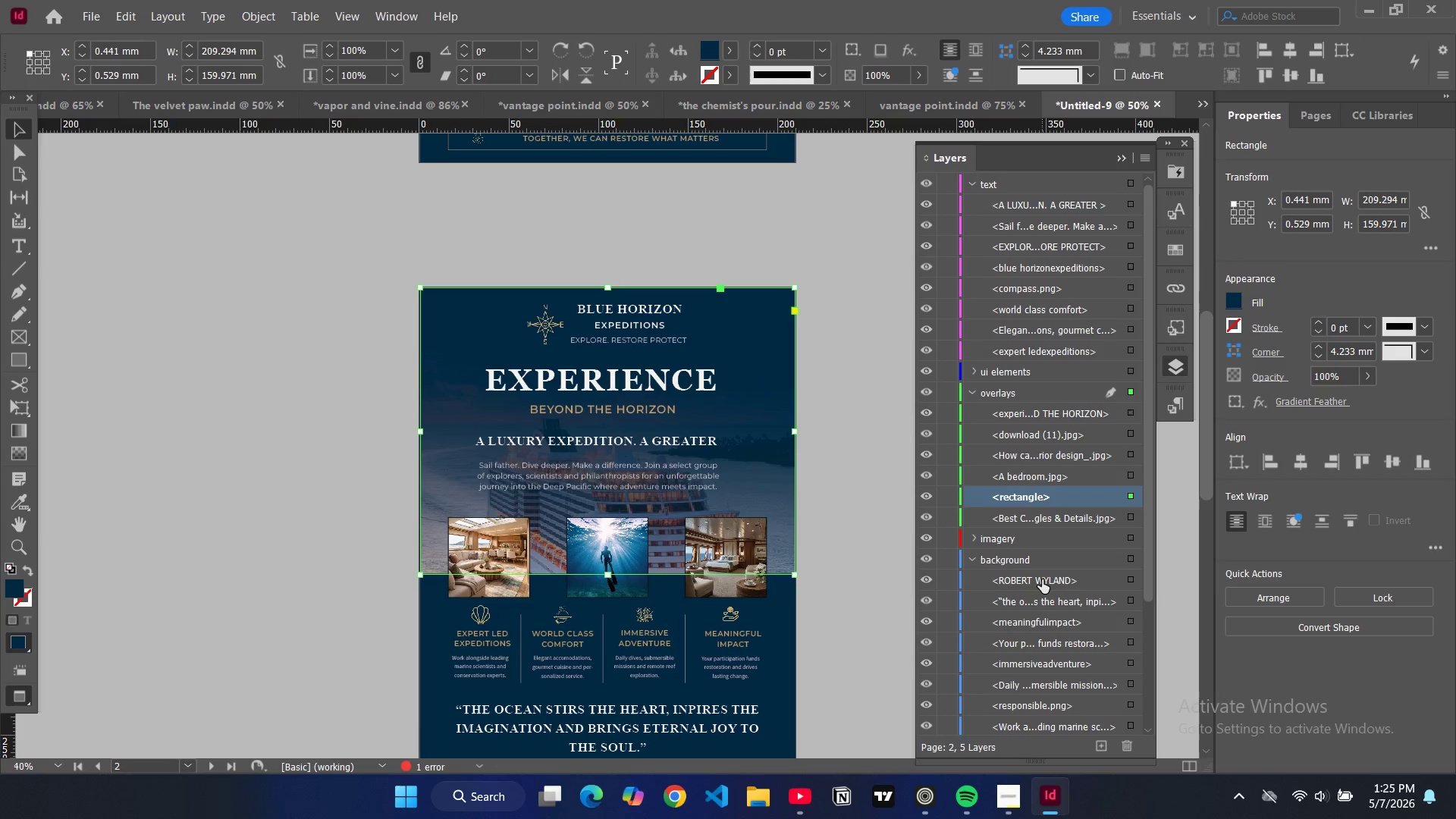 
left_click_drag(start_coordinate=[1042, 579], to_coordinate=[1039, 268])
 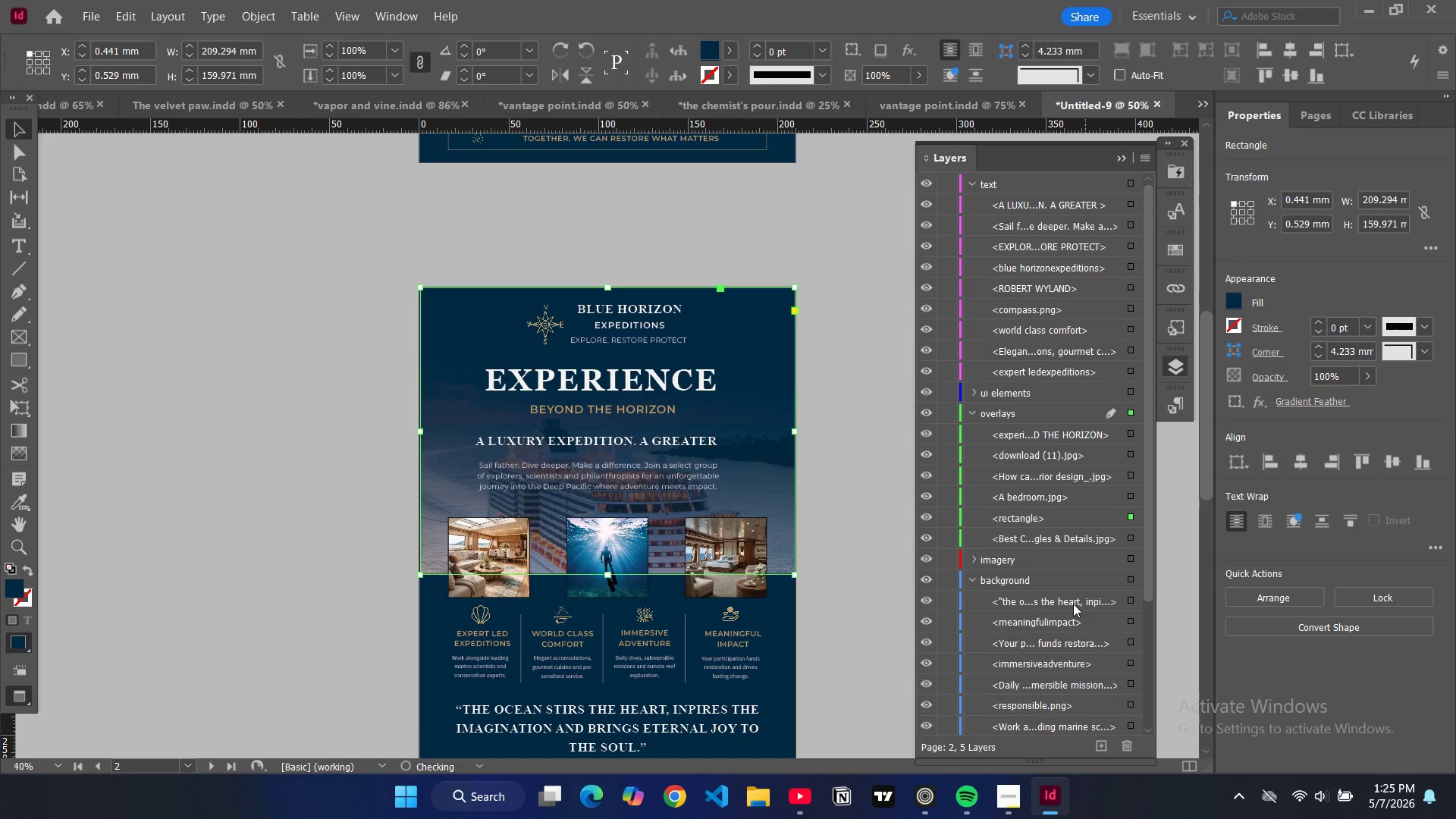 
left_click_drag(start_coordinate=[1073, 603], to_coordinate=[1046, 317])
 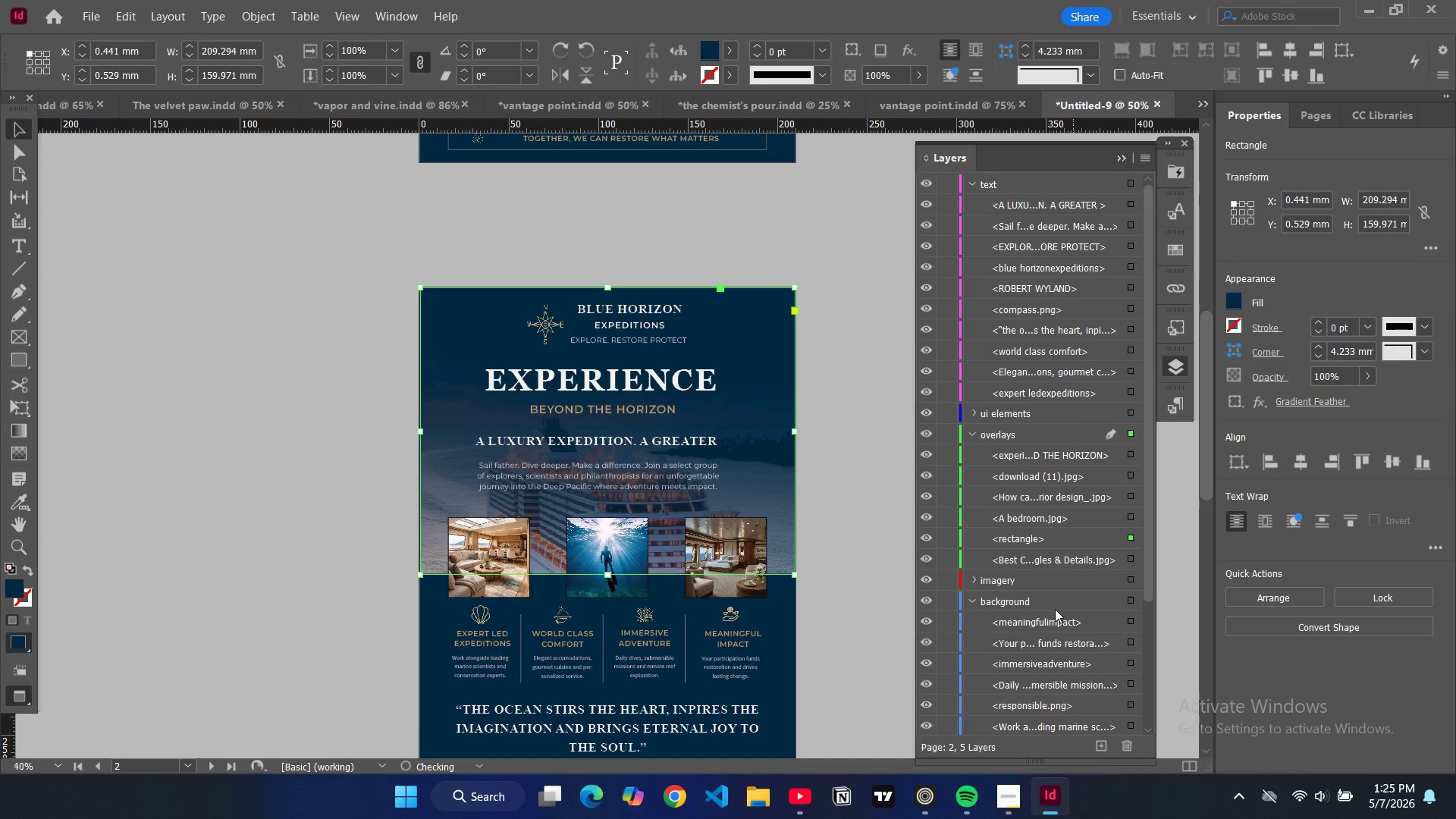 
left_click_drag(start_coordinate=[1055, 620], to_coordinate=[1049, 322])
 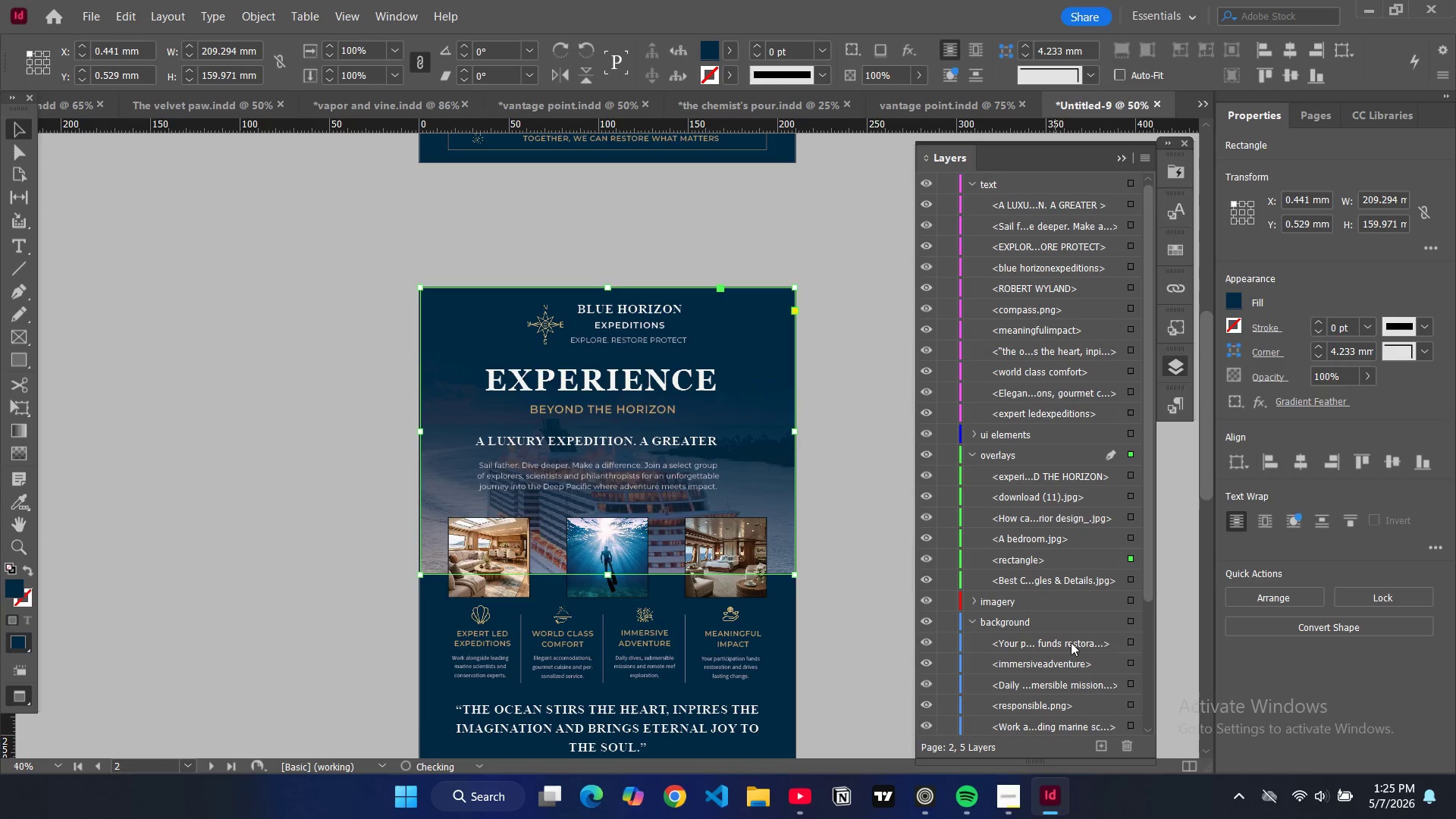 
left_click_drag(start_coordinate=[1071, 644], to_coordinate=[1062, 338])
 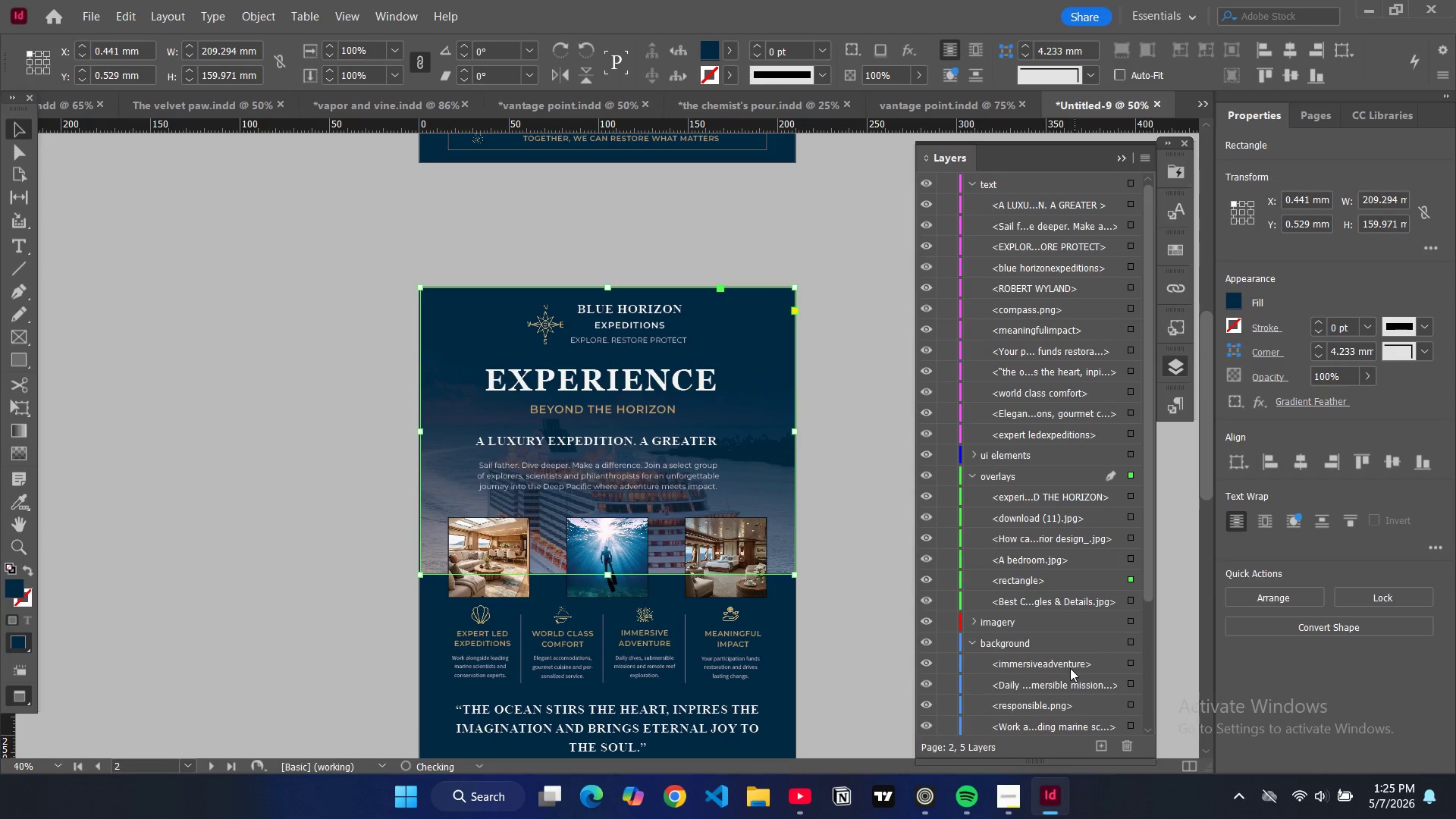 
left_click_drag(start_coordinate=[1070, 668], to_coordinate=[1056, 402])
 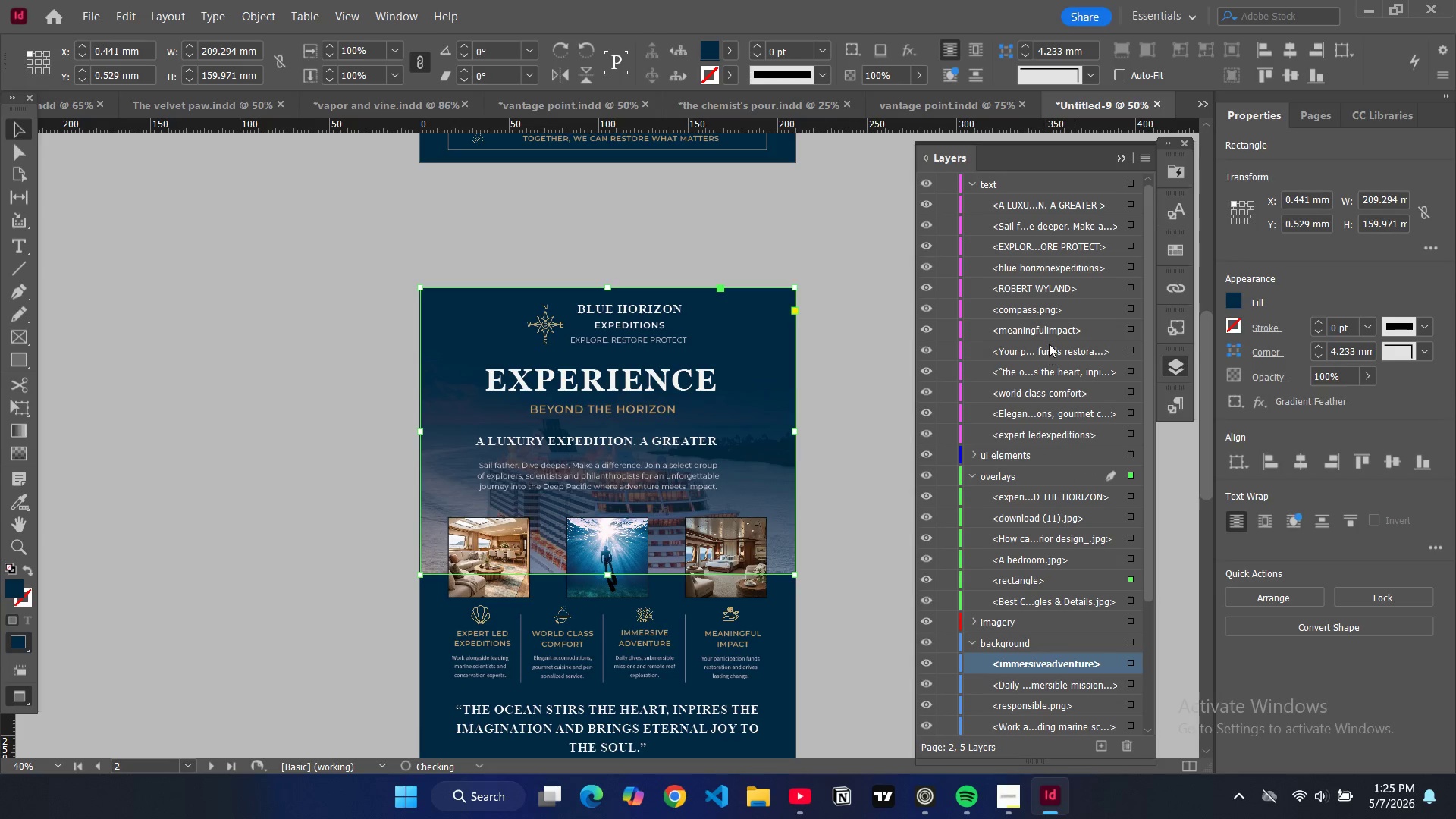 
left_click_drag(start_coordinate=[1054, 388], to_coordinate=[1049, 343])
 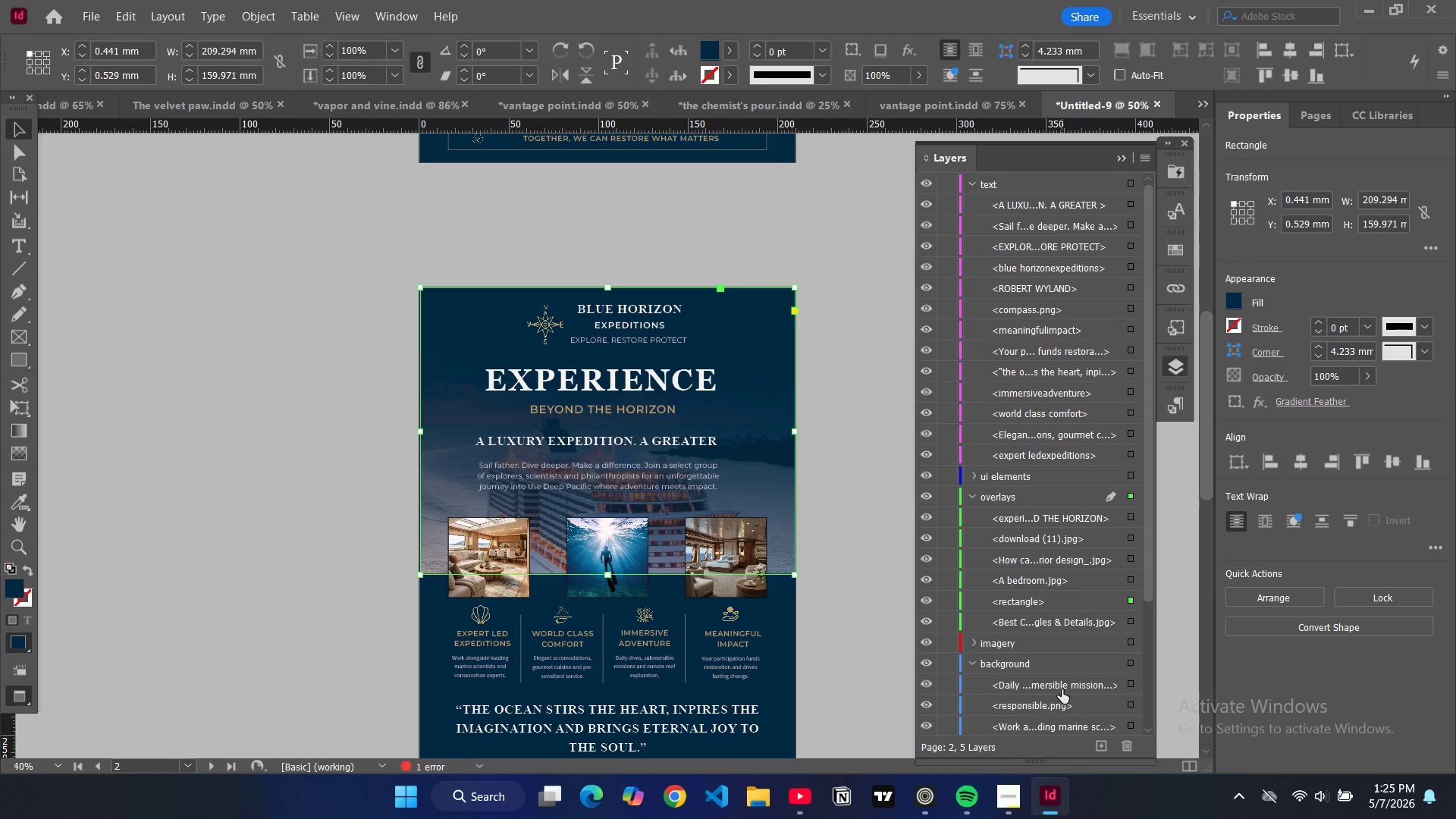 
left_click_drag(start_coordinate=[1062, 689], to_coordinate=[1052, 528])
 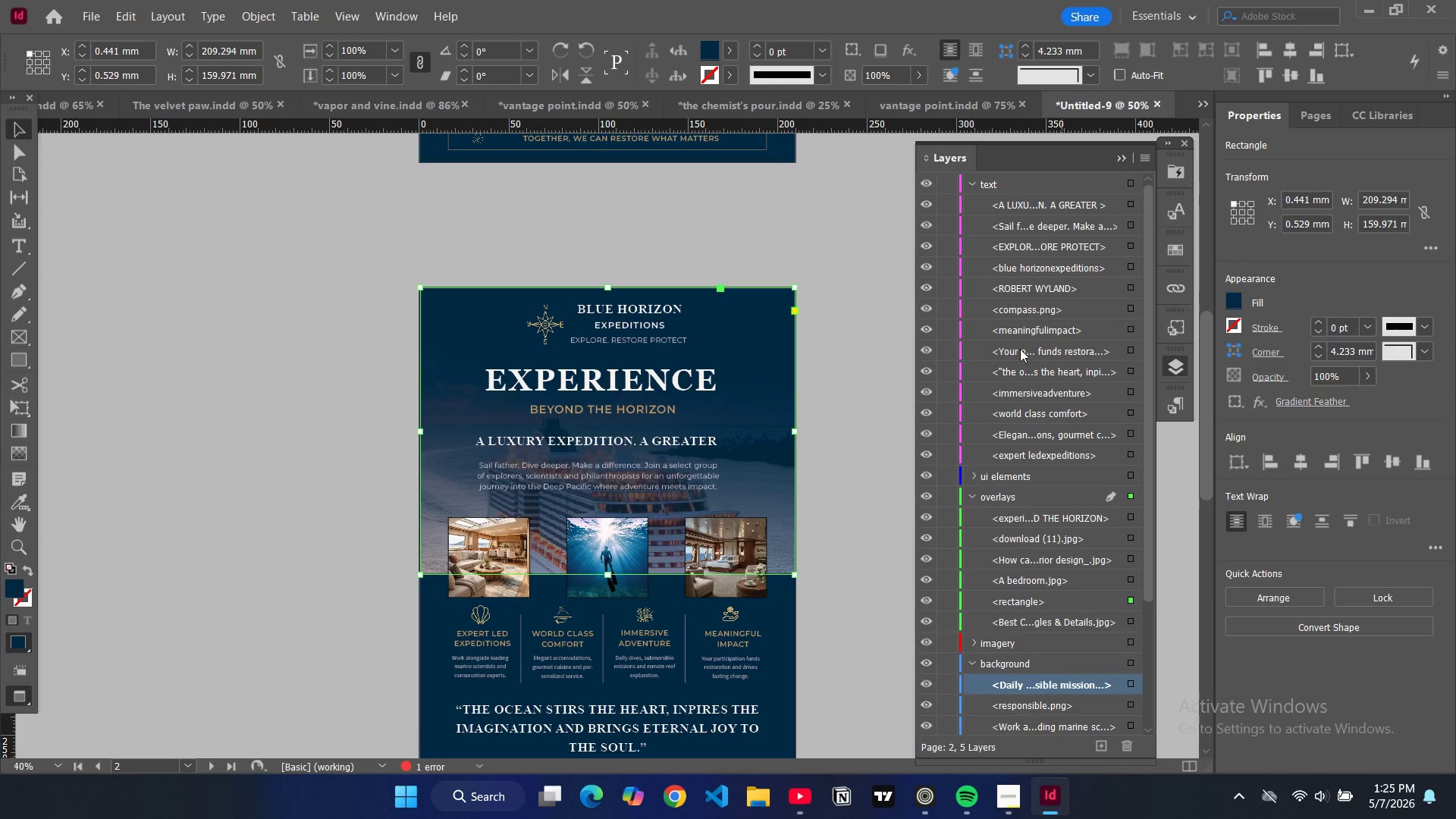 
left_click_drag(start_coordinate=[1050, 510], to_coordinate=[1045, 453])
 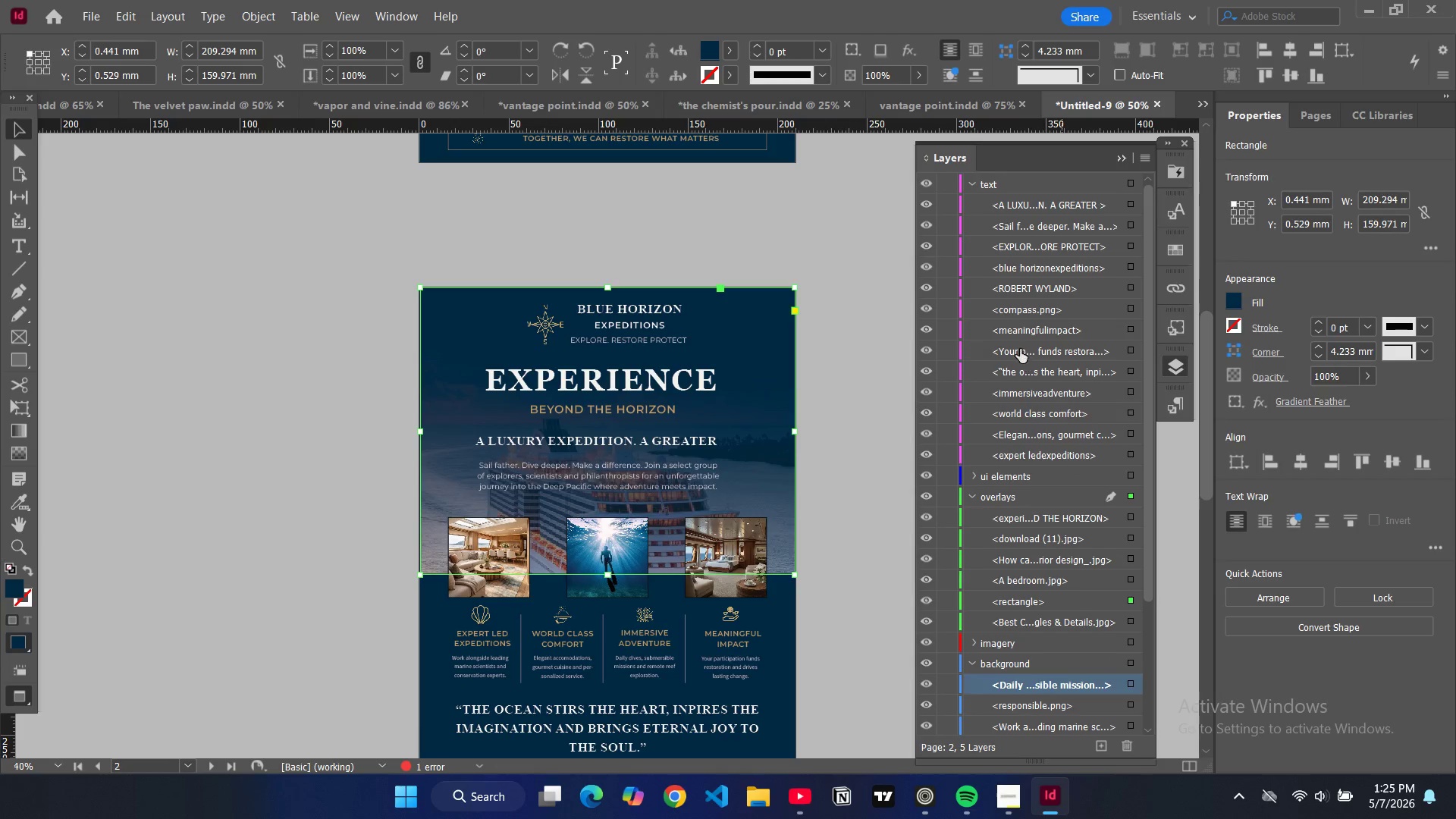 
left_click_drag(start_coordinate=[1043, 440], to_coordinate=[1020, 349])
 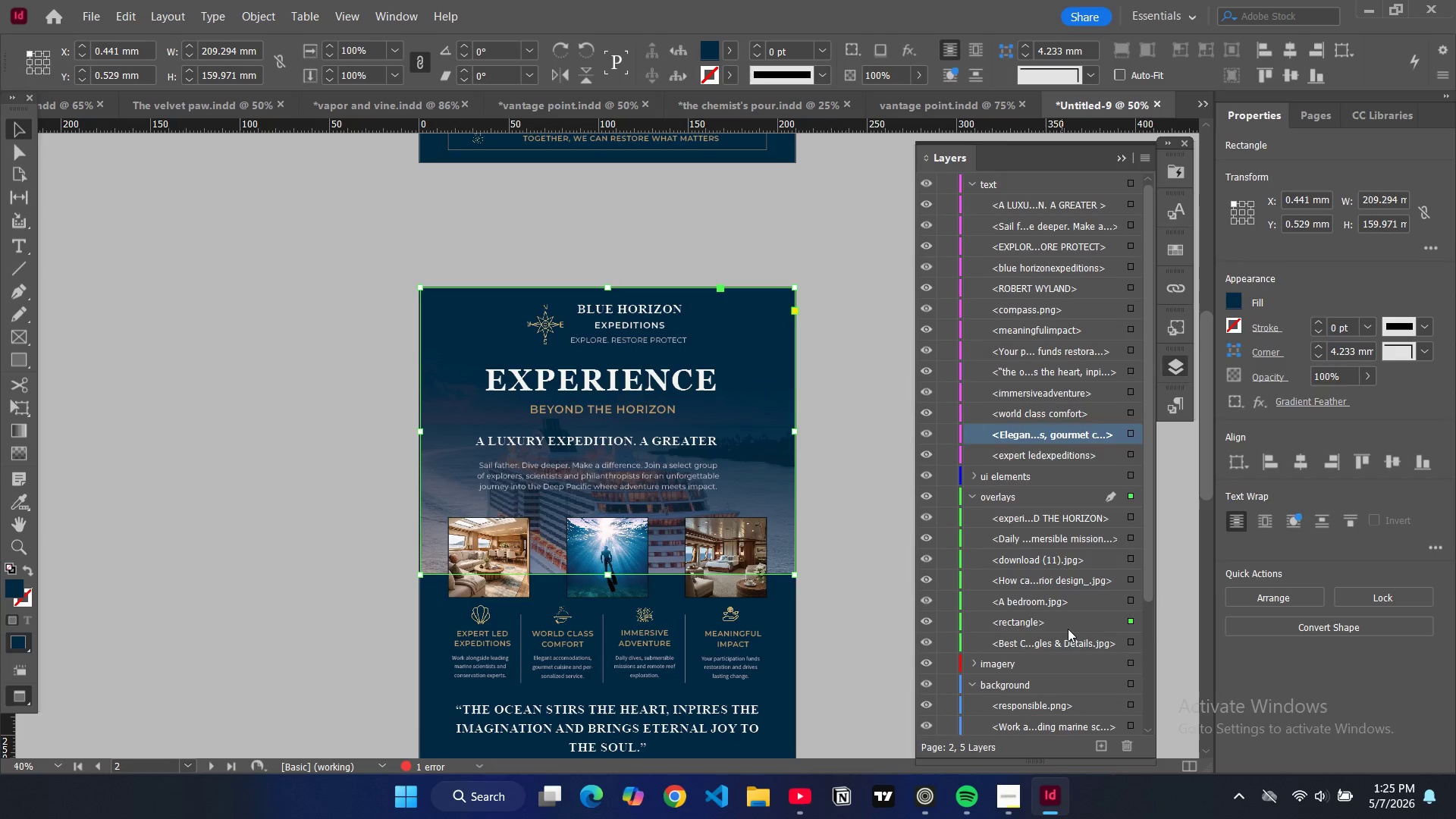 
scroll: coordinate [1068, 629], scroll_direction: down, amount: 3.0
 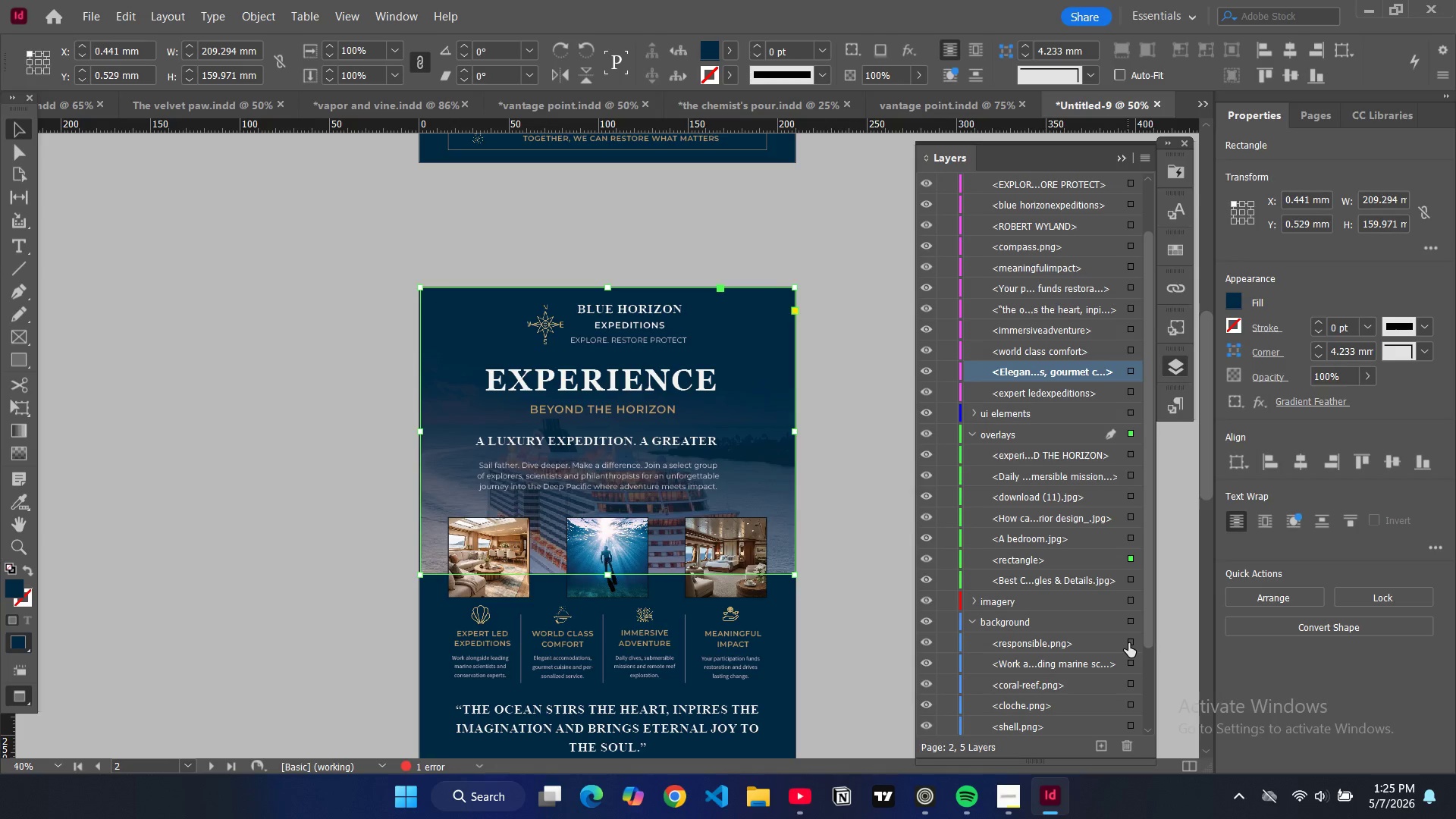 
left_click([1128, 643])
 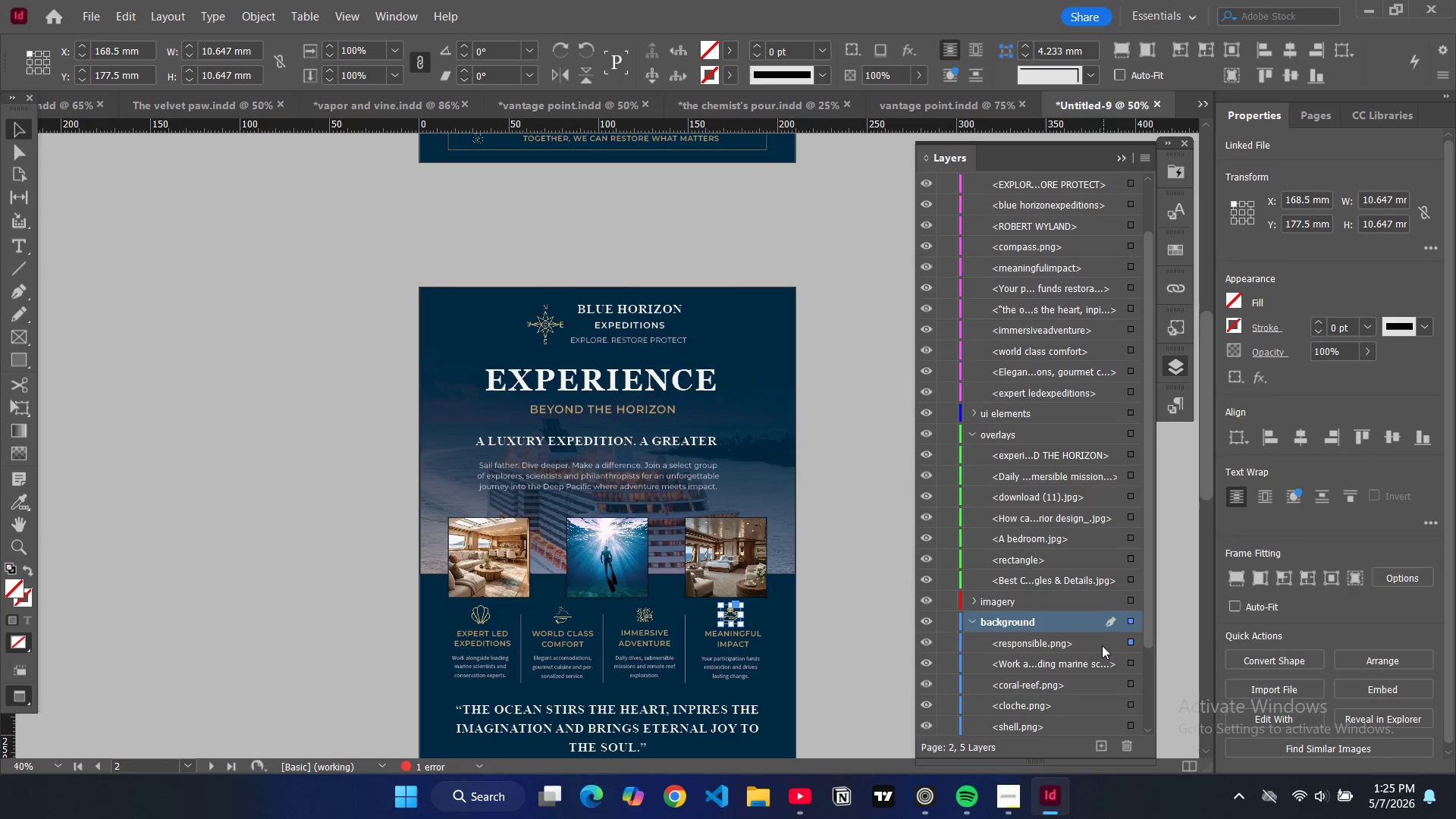 
left_click_drag(start_coordinate=[1091, 647], to_coordinate=[1053, 423])
 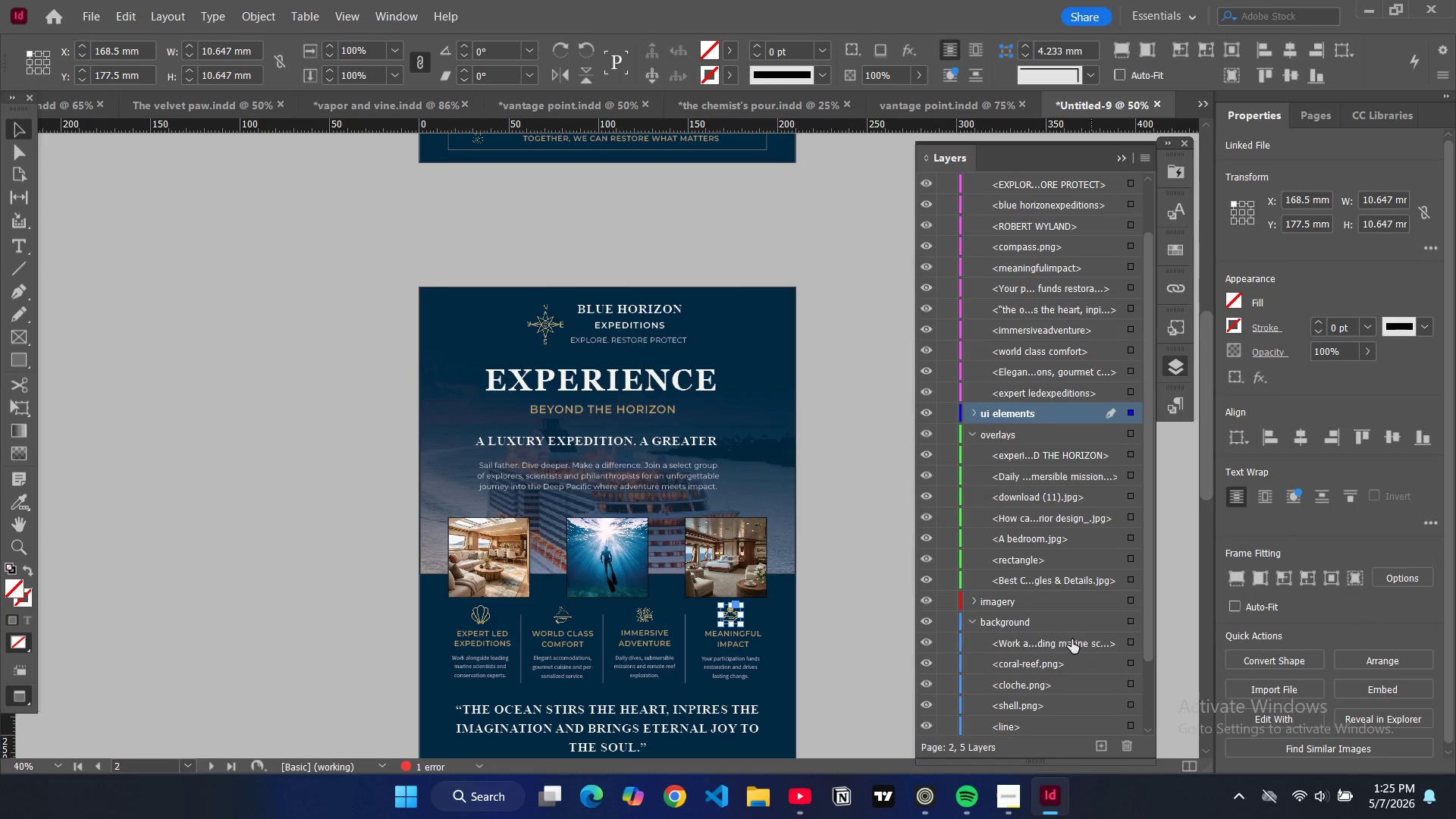 
left_click_drag(start_coordinate=[1072, 639], to_coordinate=[1043, 329])
 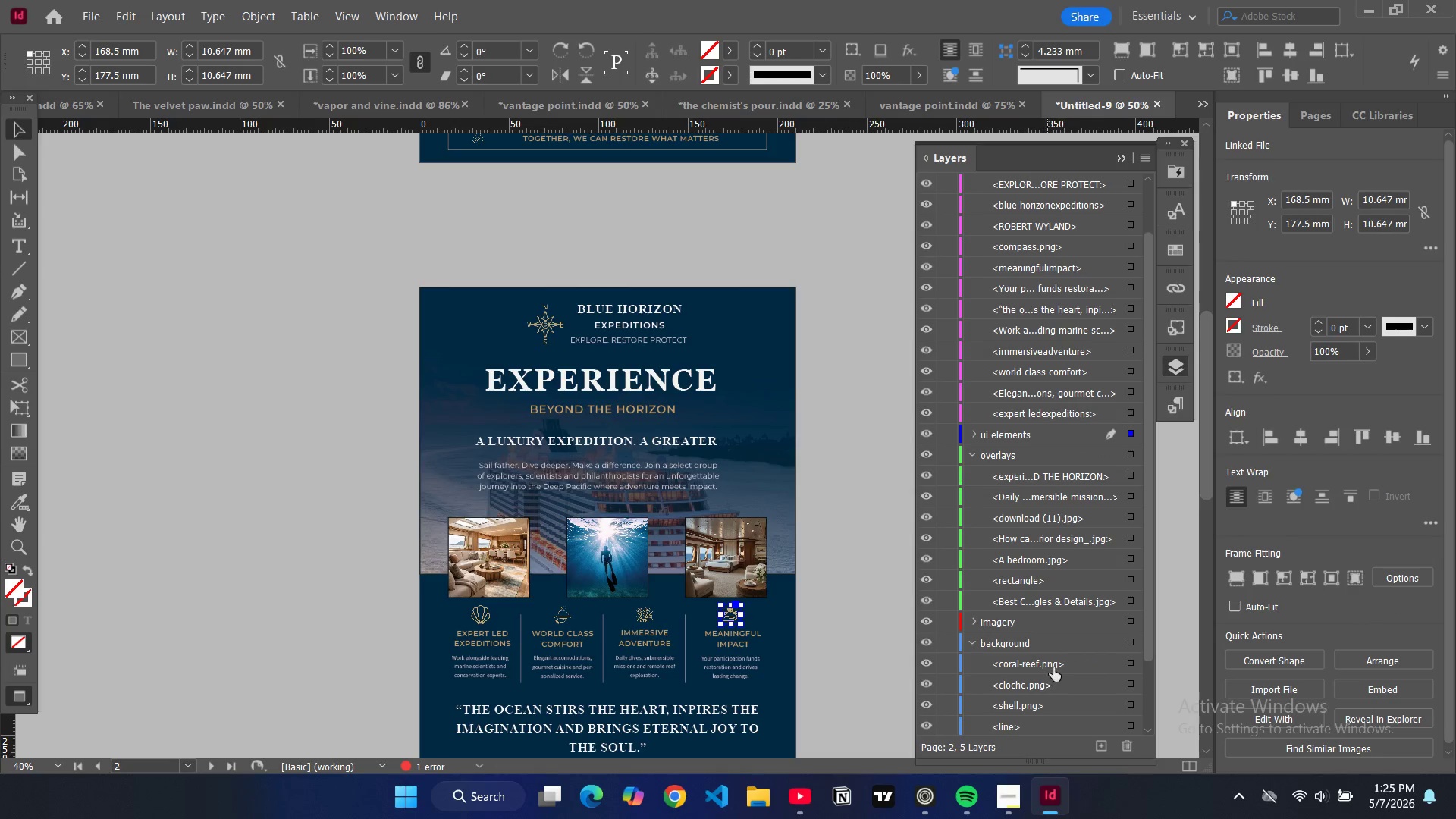 
left_click_drag(start_coordinate=[1054, 667], to_coordinate=[1034, 448])
 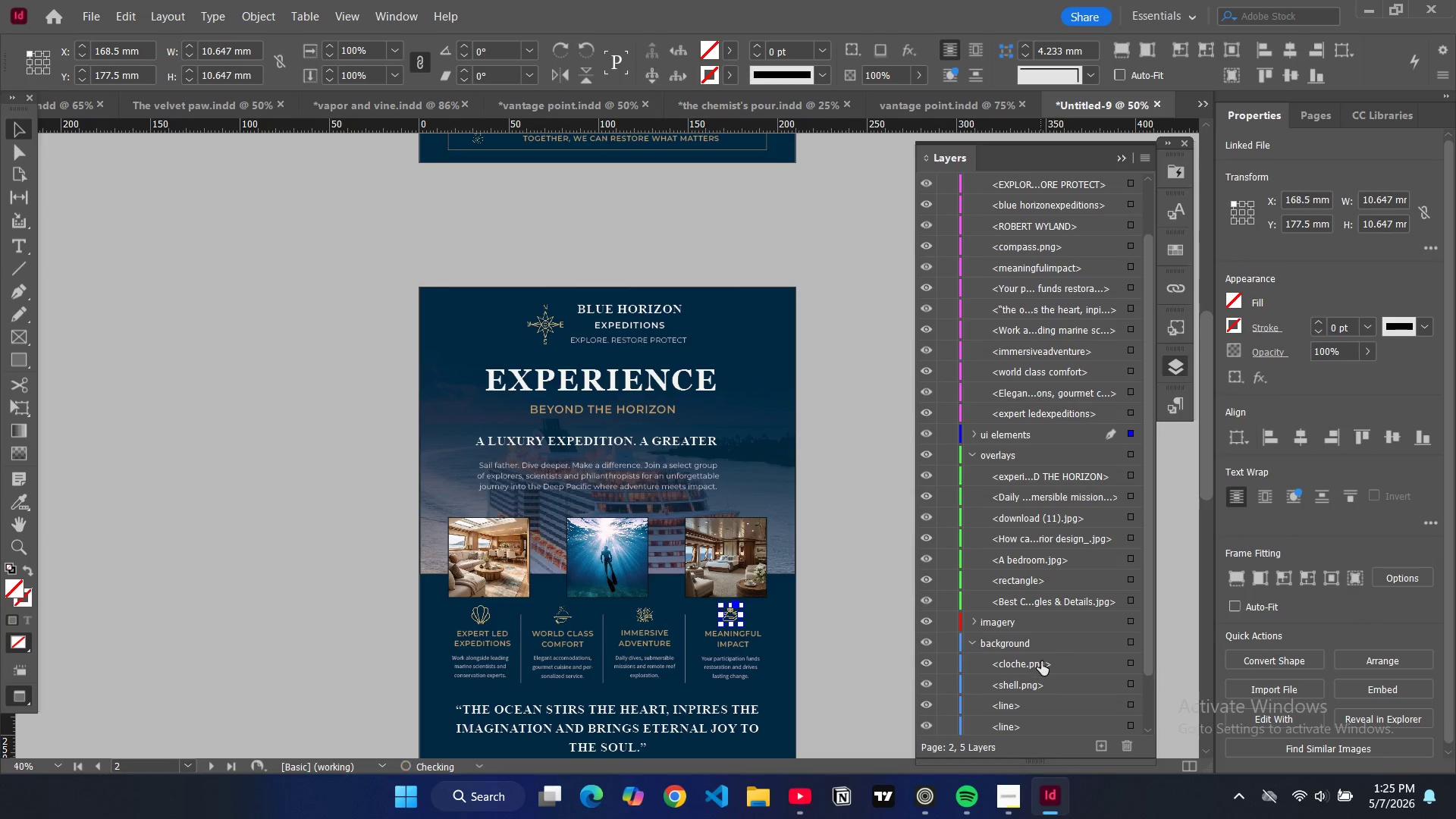 
left_click_drag(start_coordinate=[1041, 661], to_coordinate=[1050, 447])
 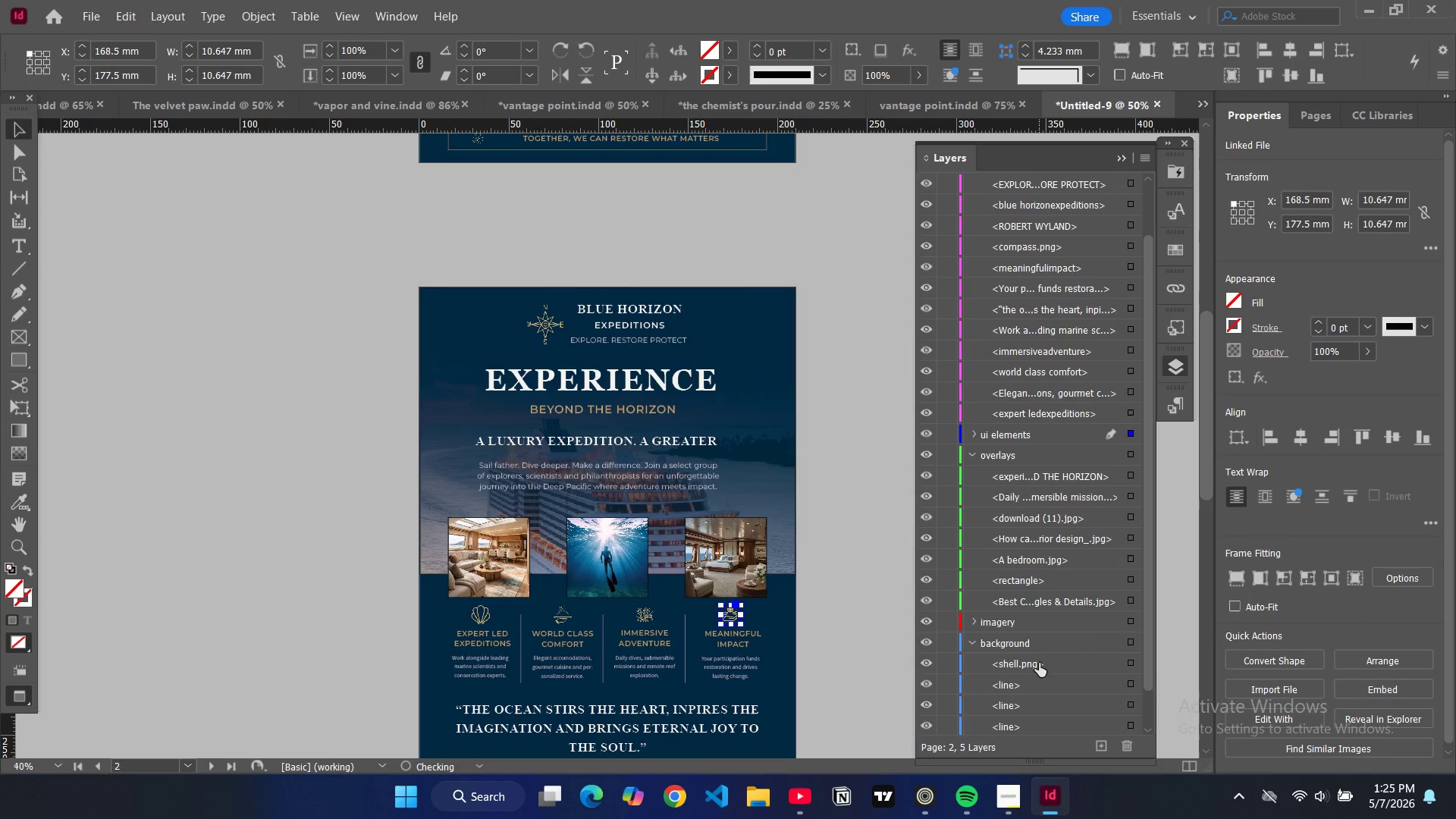 
left_click_drag(start_coordinate=[1039, 663], to_coordinate=[1041, 437])
 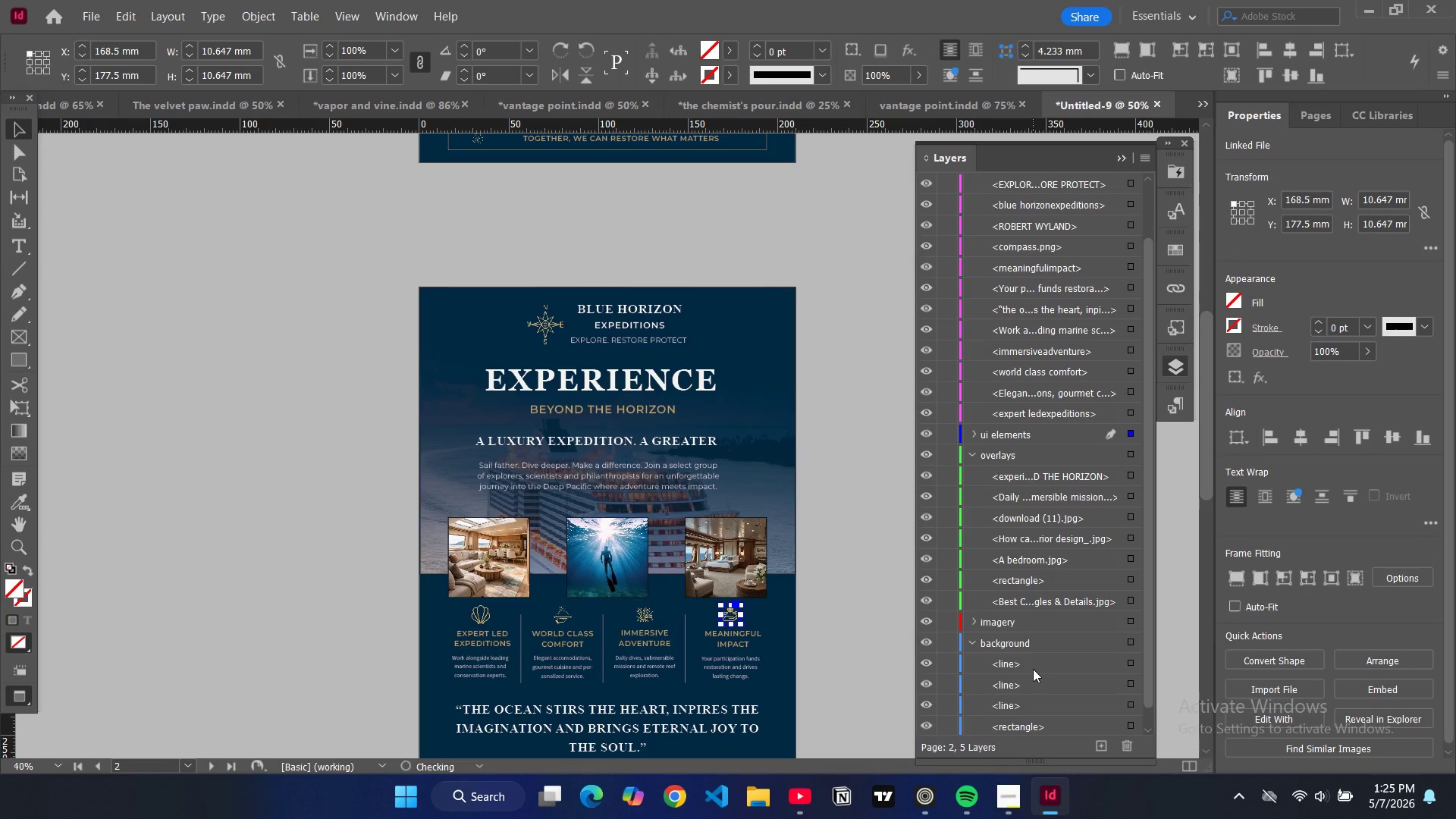 
left_click_drag(start_coordinate=[1033, 668], to_coordinate=[1044, 519])
 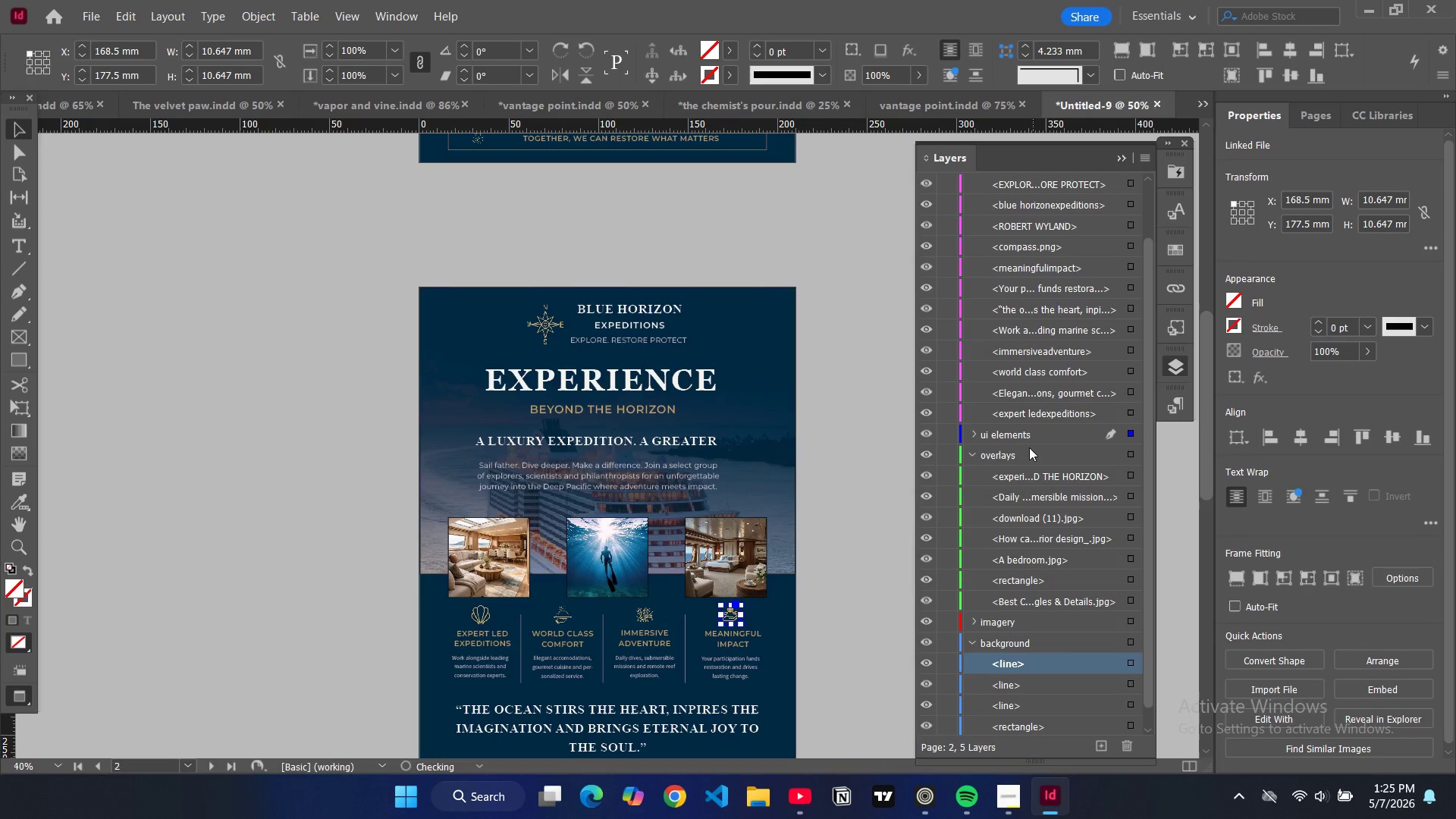 
left_click_drag(start_coordinate=[1044, 500], to_coordinate=[1026, 435])
 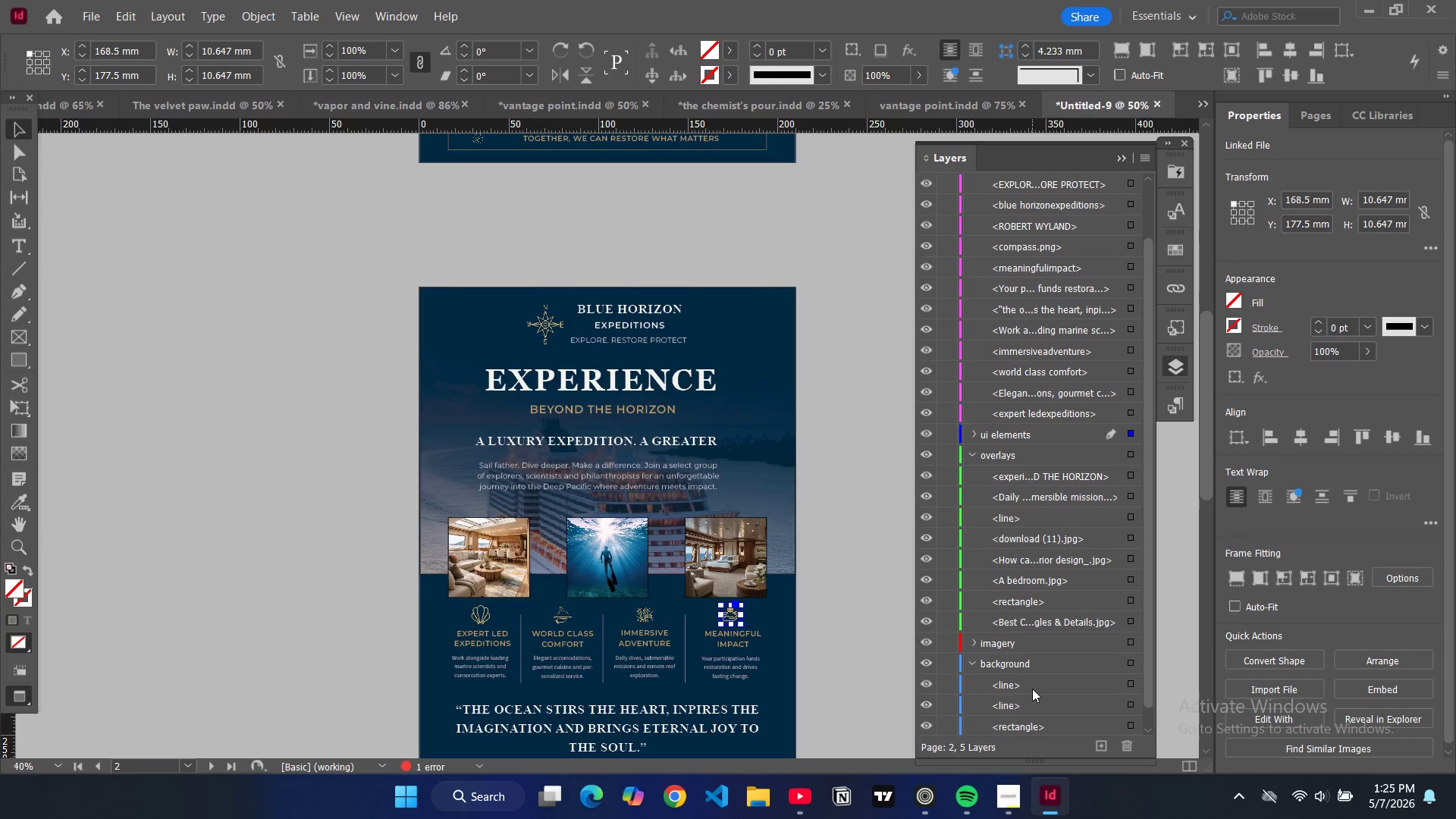 
left_click_drag(start_coordinate=[1032, 689], to_coordinate=[1031, 448])
 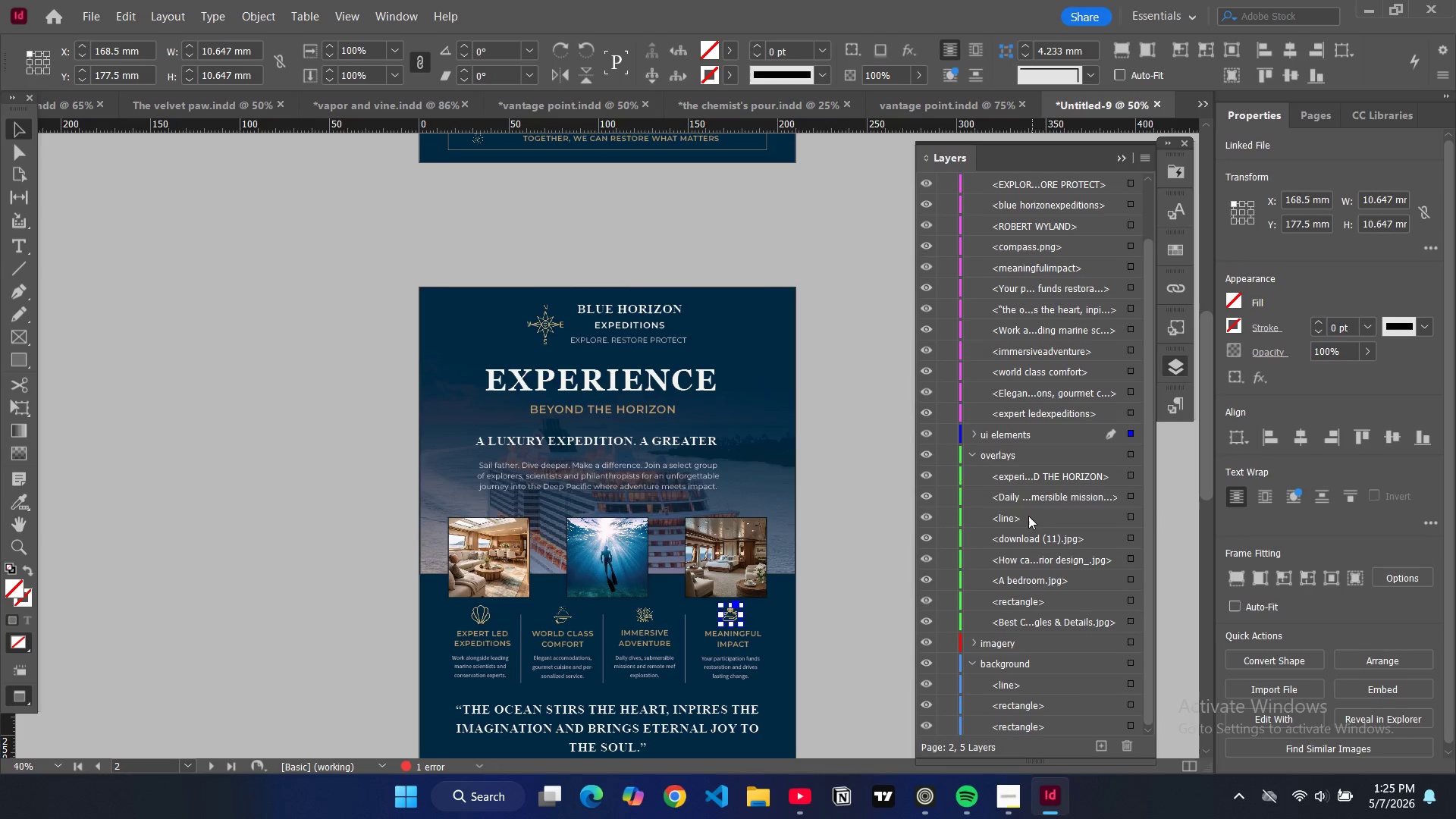 
left_click_drag(start_coordinate=[1028, 521], to_coordinate=[1025, 449])
 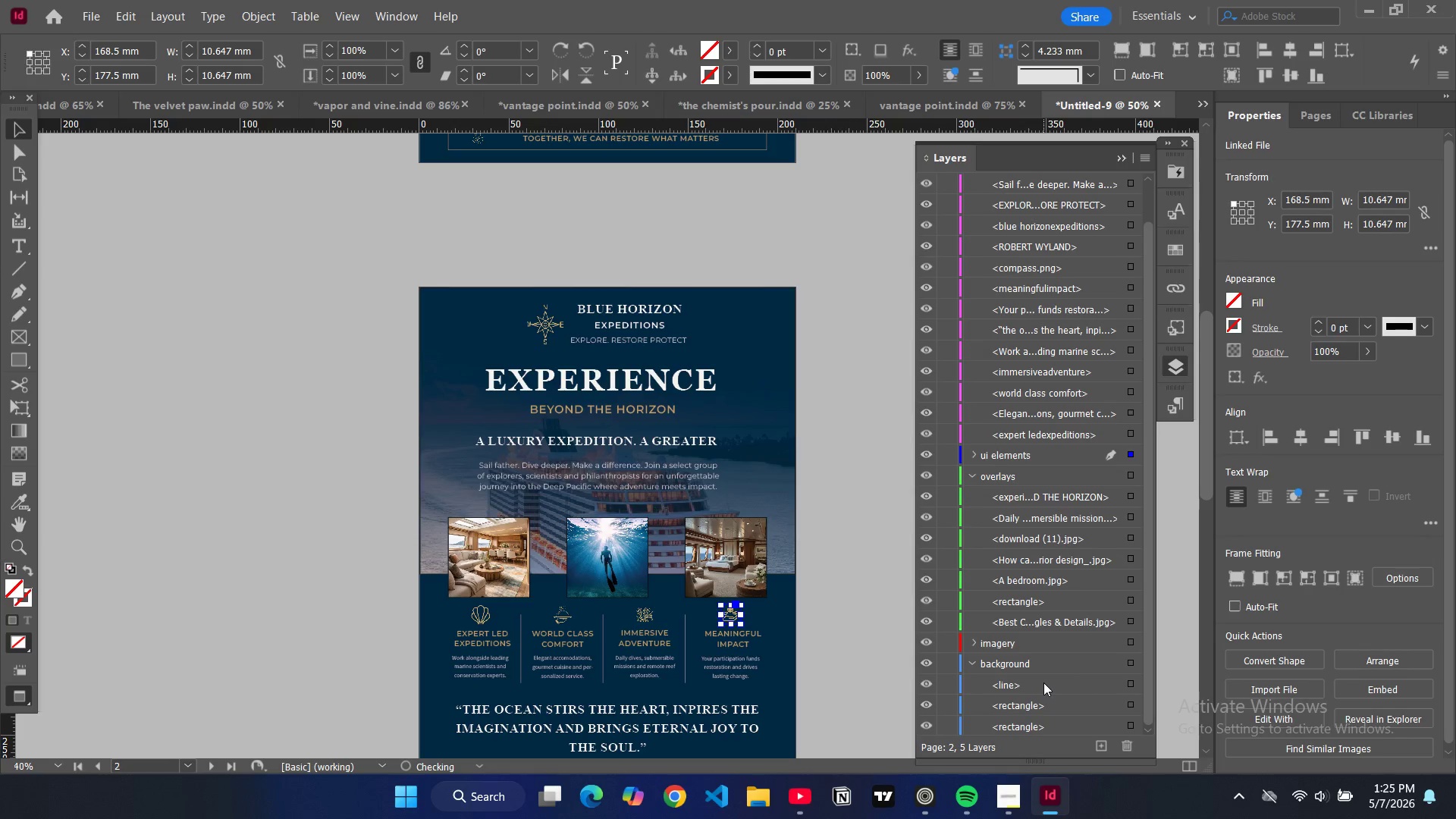 
left_click_drag(start_coordinate=[1043, 682], to_coordinate=[1046, 474])
 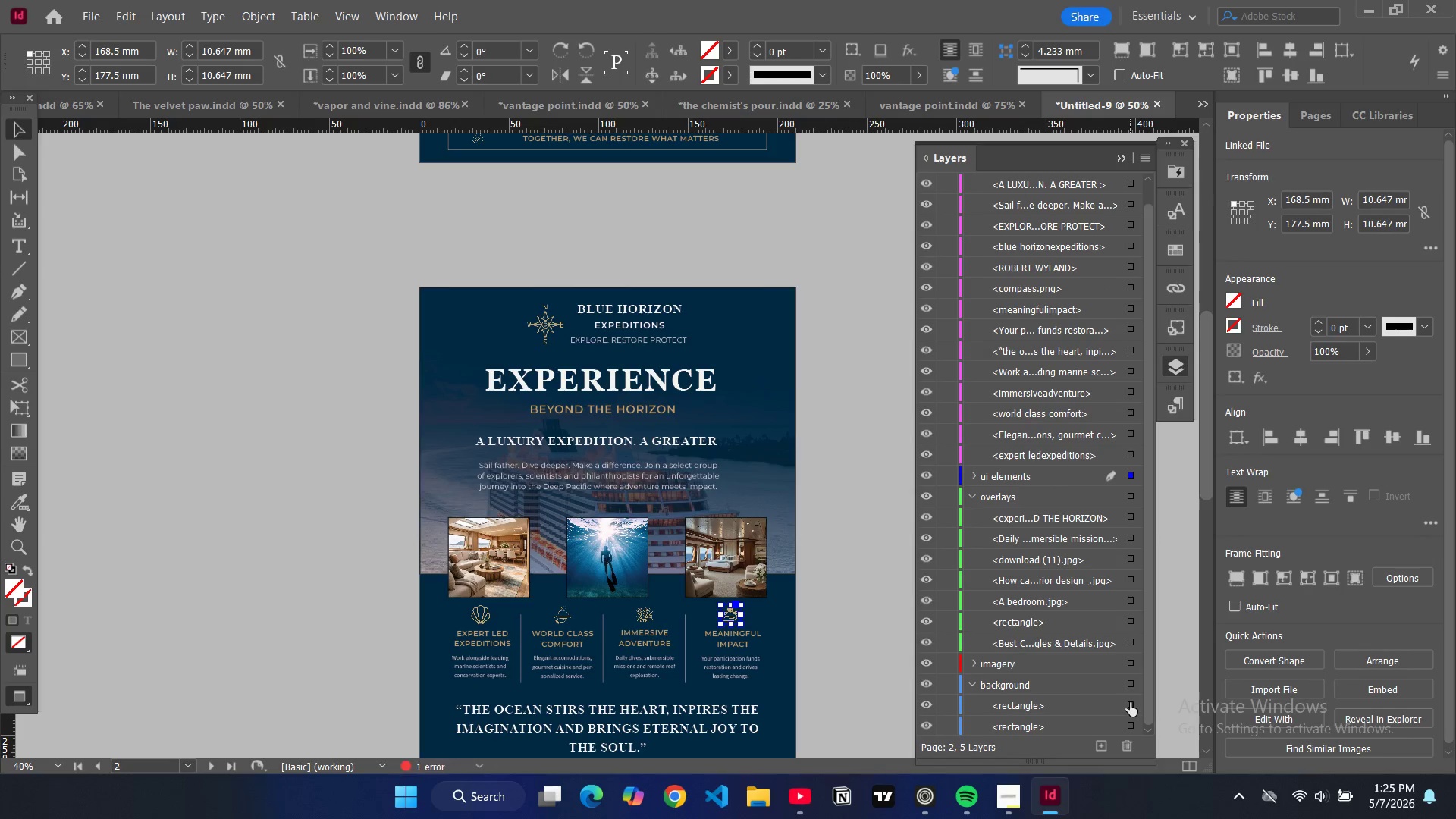 
left_click([1130, 702])
 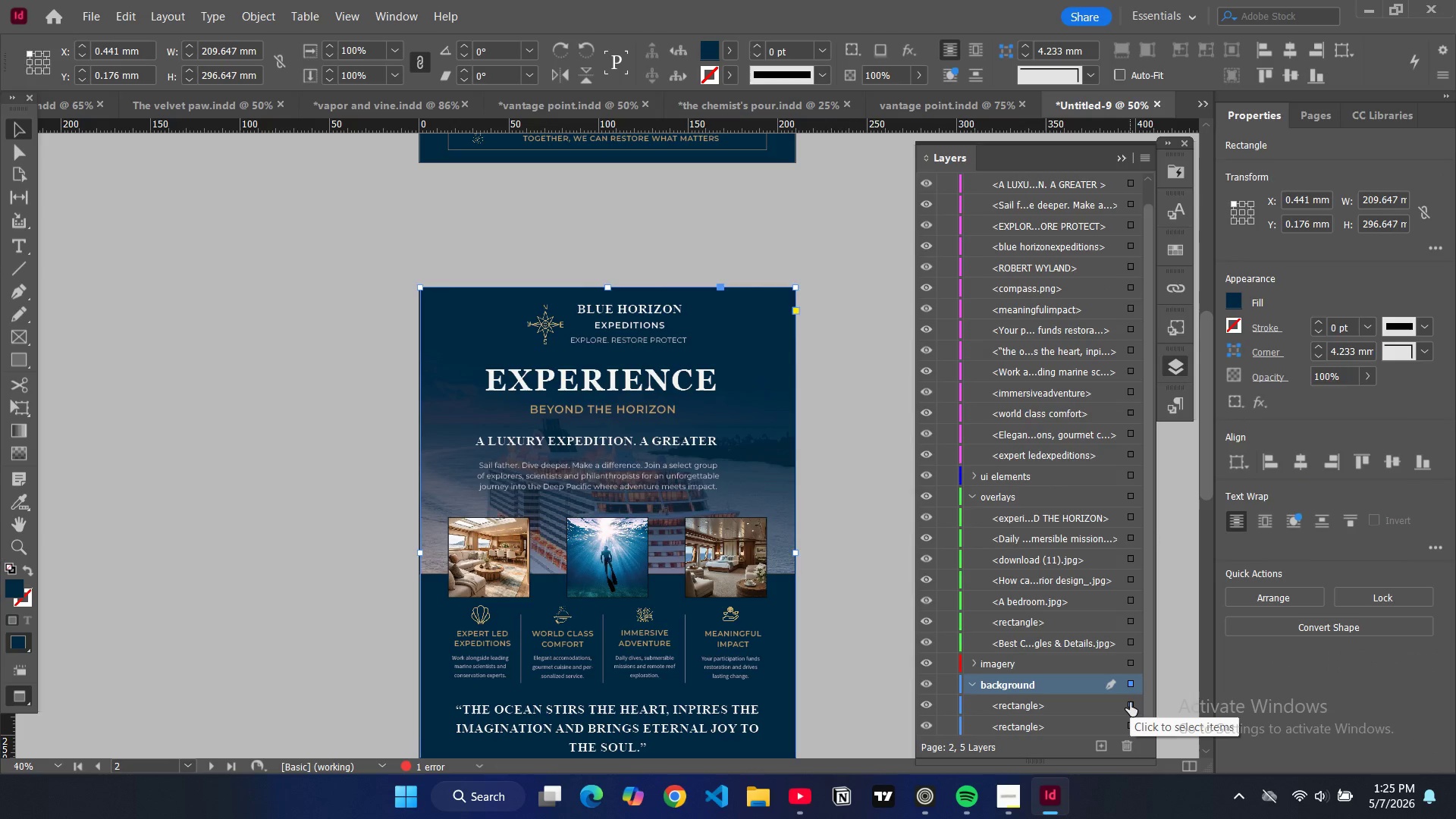 
scroll: coordinate [1124, 695], scroll_direction: down, amount: 3.0
 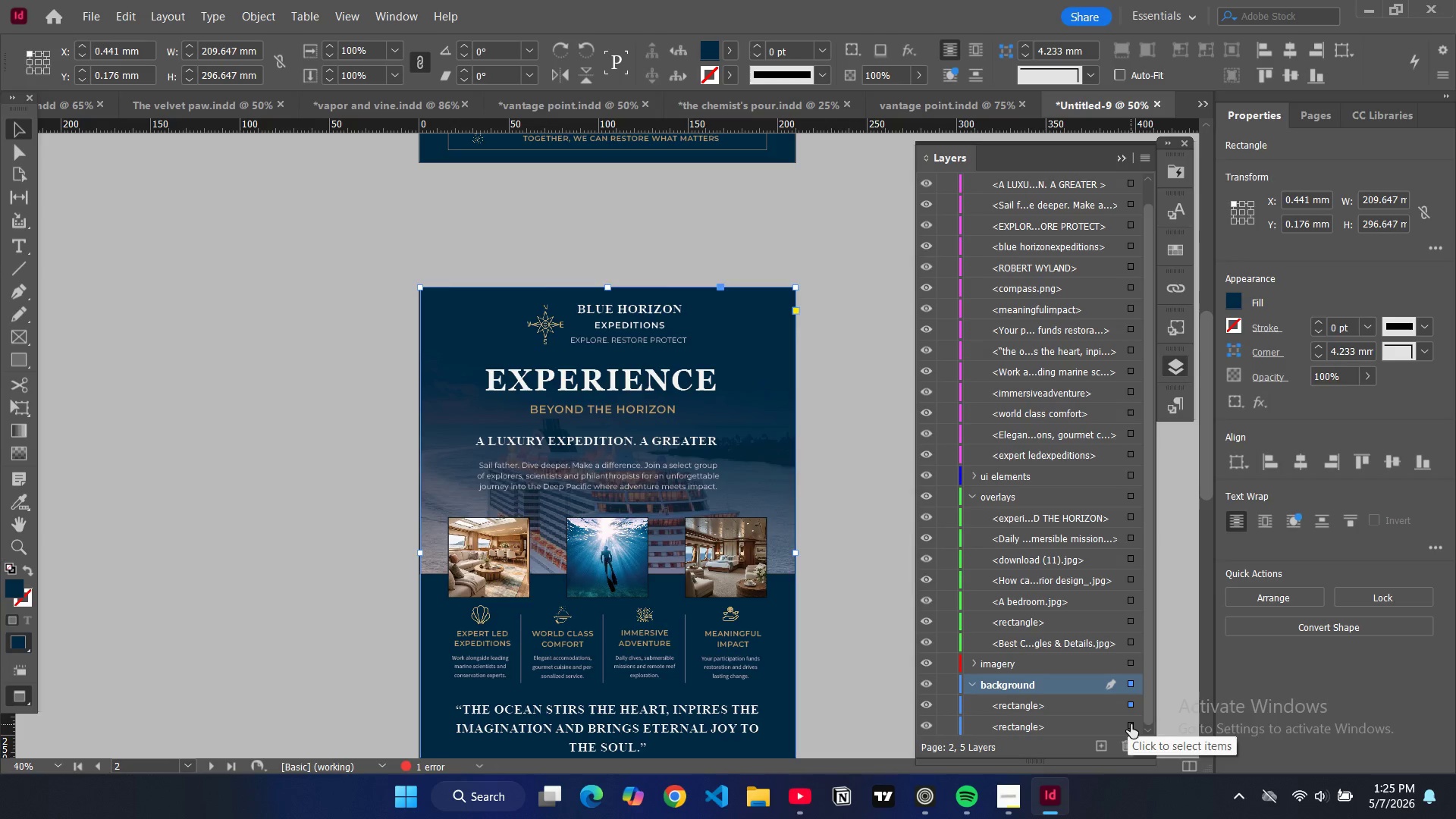 
left_click([1131, 724])
 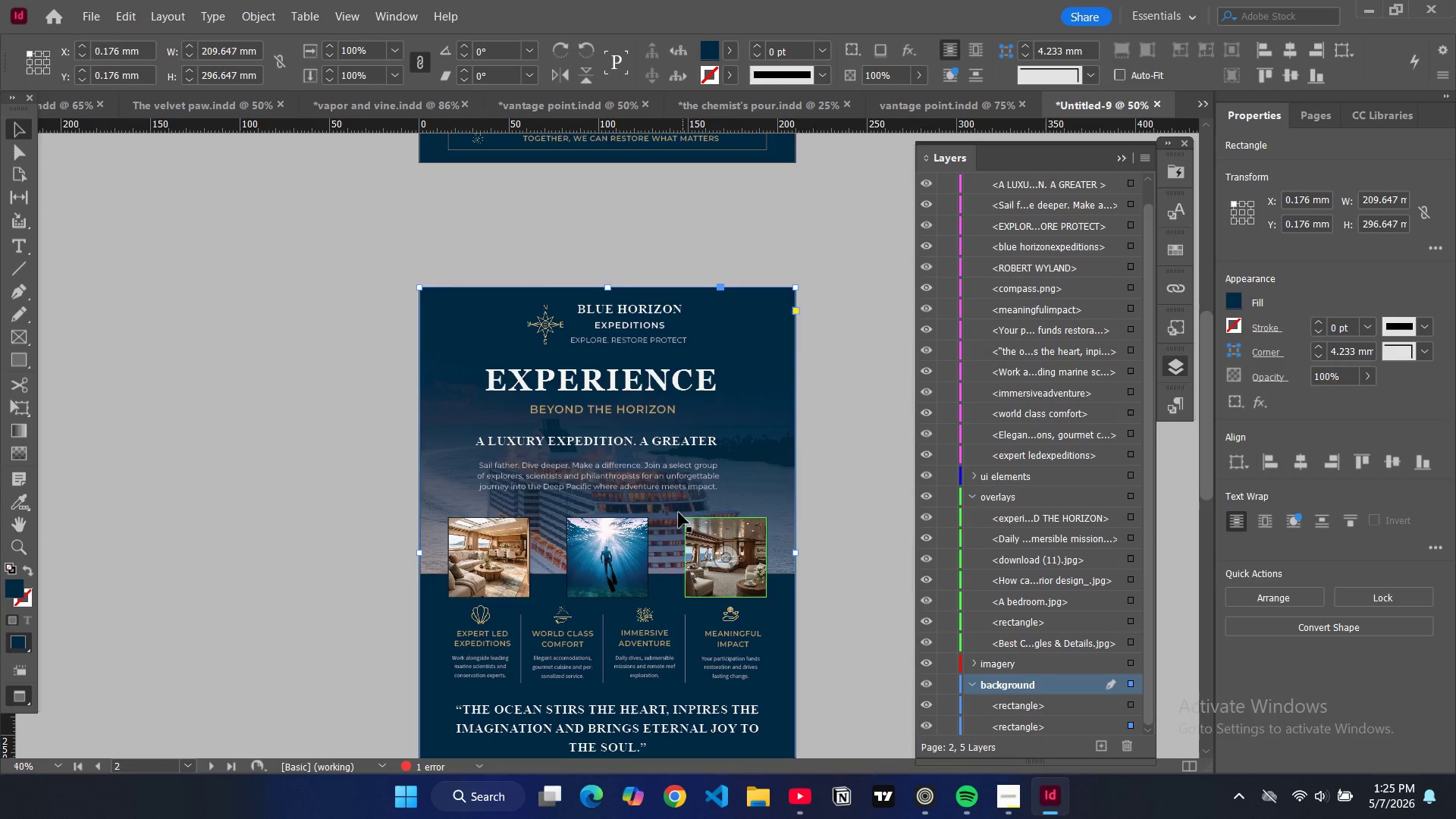 
scroll: coordinate [710, 482], scroll_direction: down, amount: 3.0
 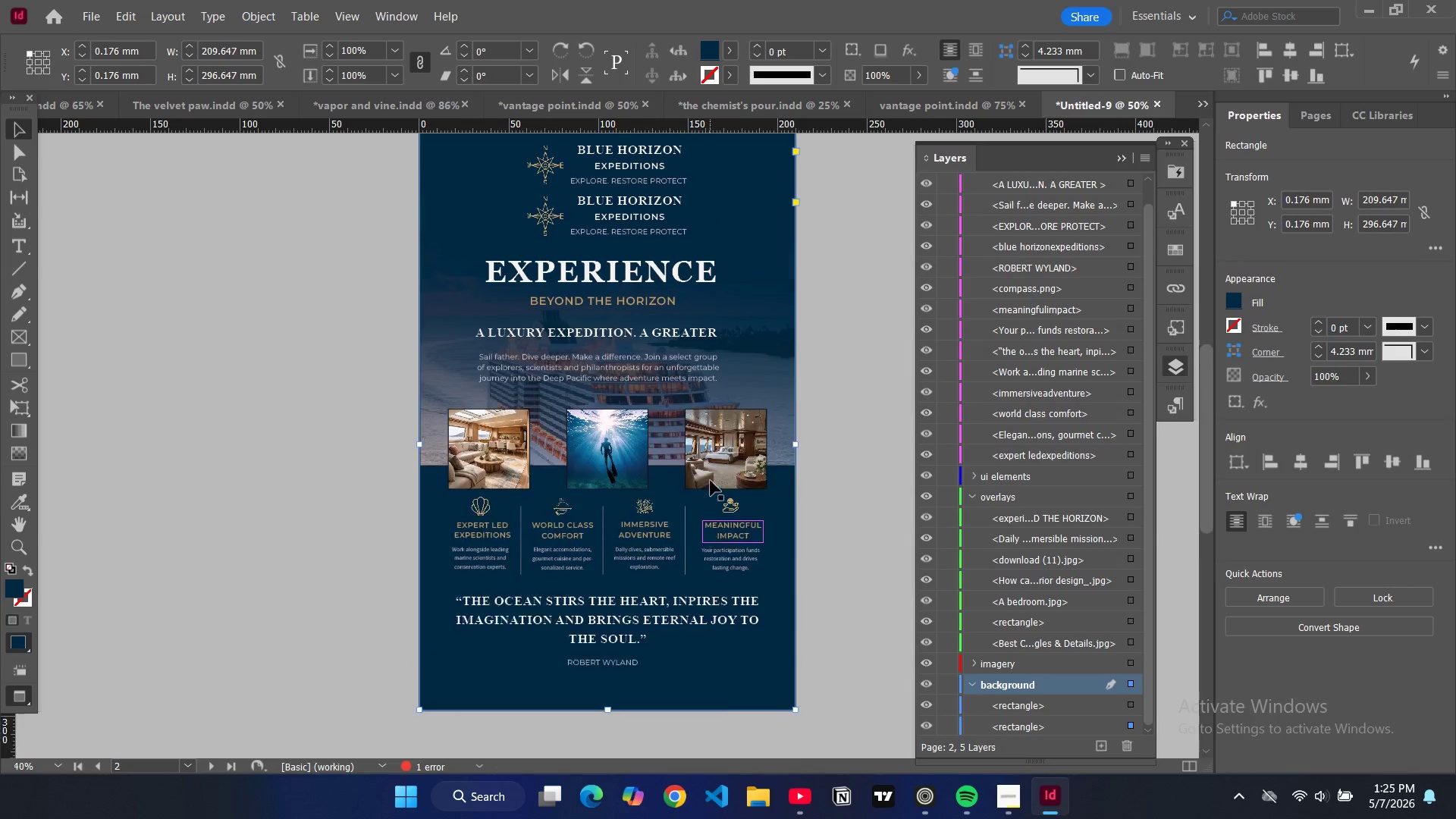 
scroll: coordinate [711, 481], scroll_direction: up, amount: 2.0
 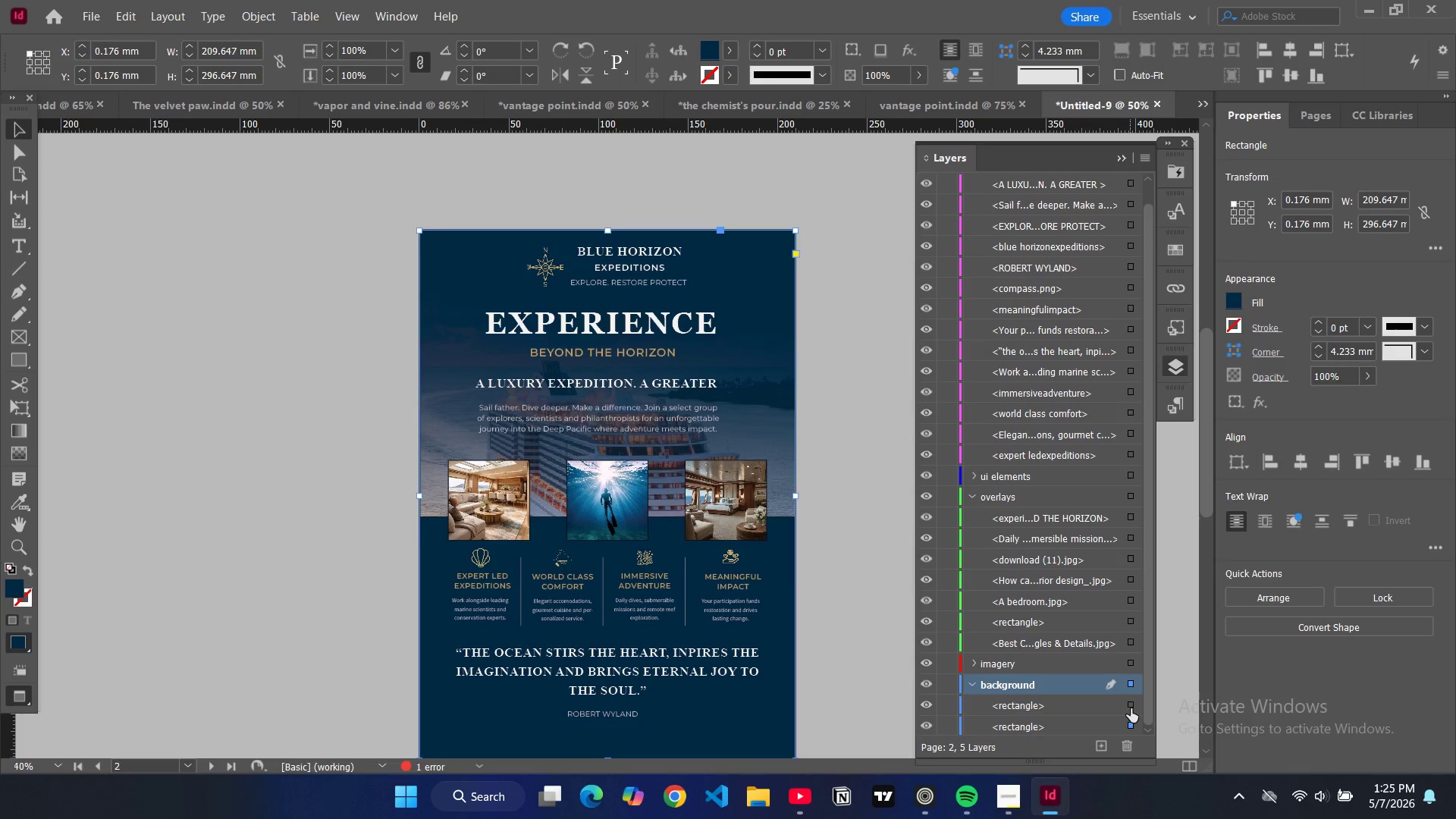 
left_click([1128, 704])
 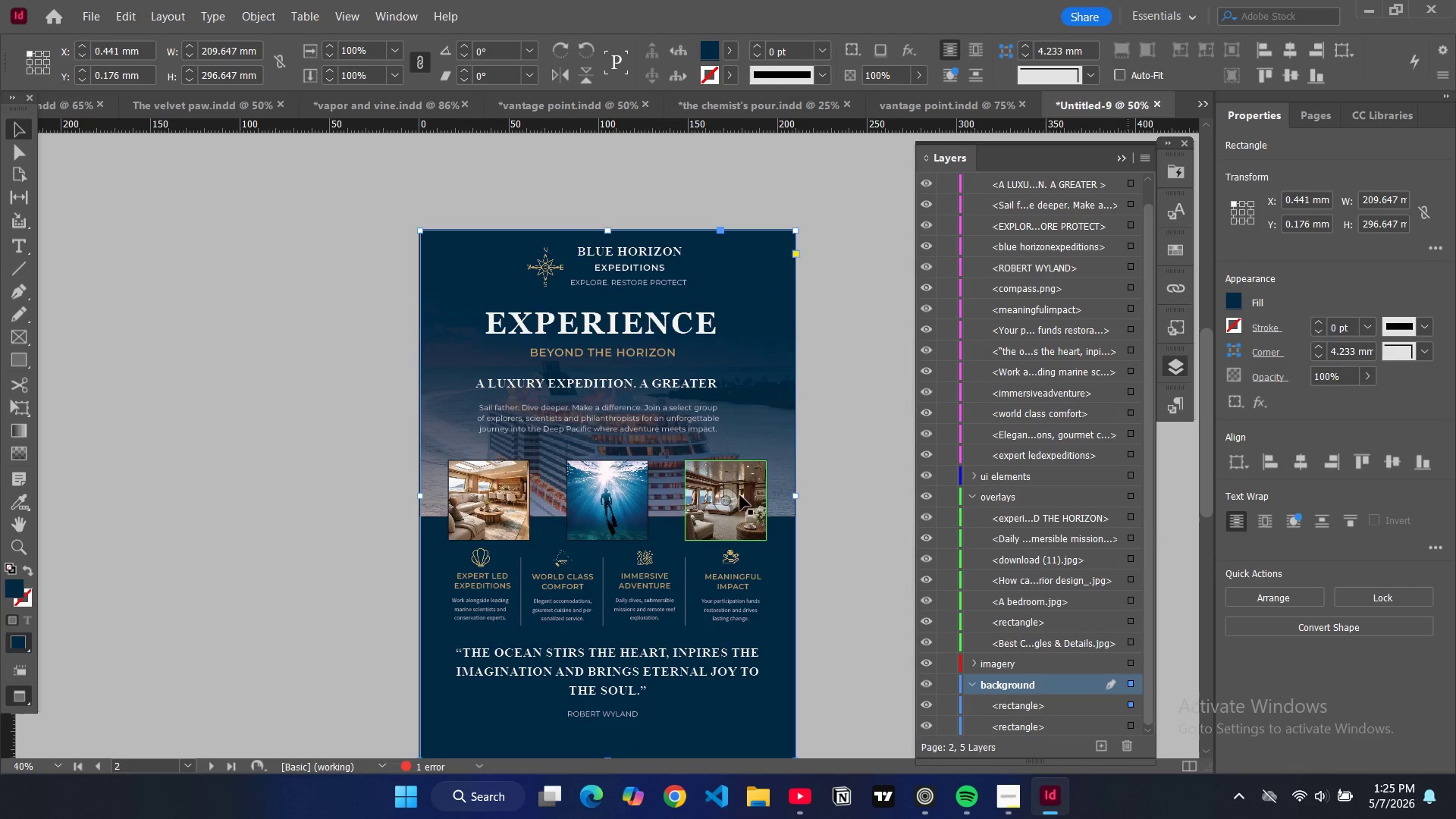 
scroll: coordinate [739, 483], scroll_direction: down, amount: 2.0
 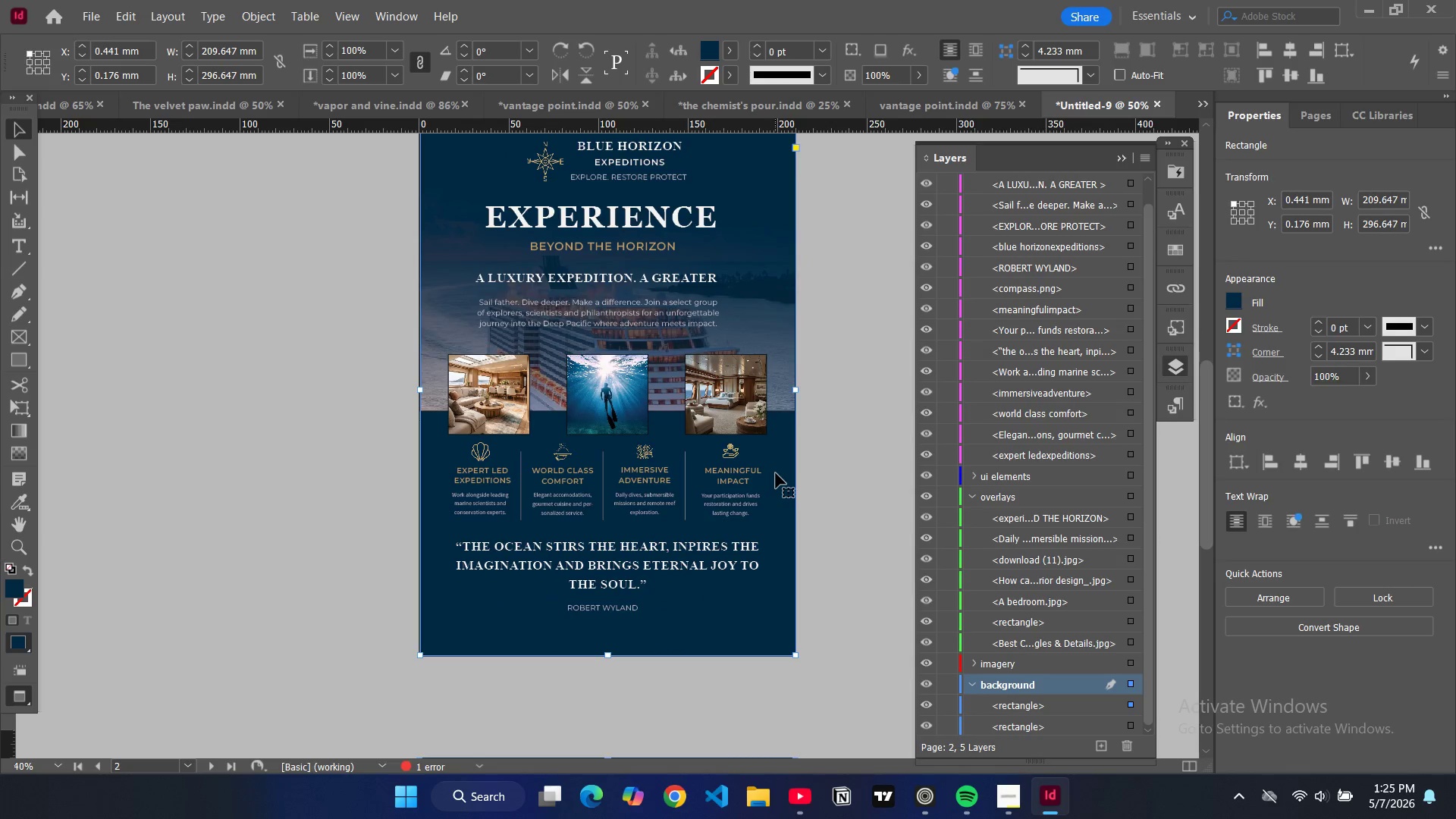 
key(Backspace)
 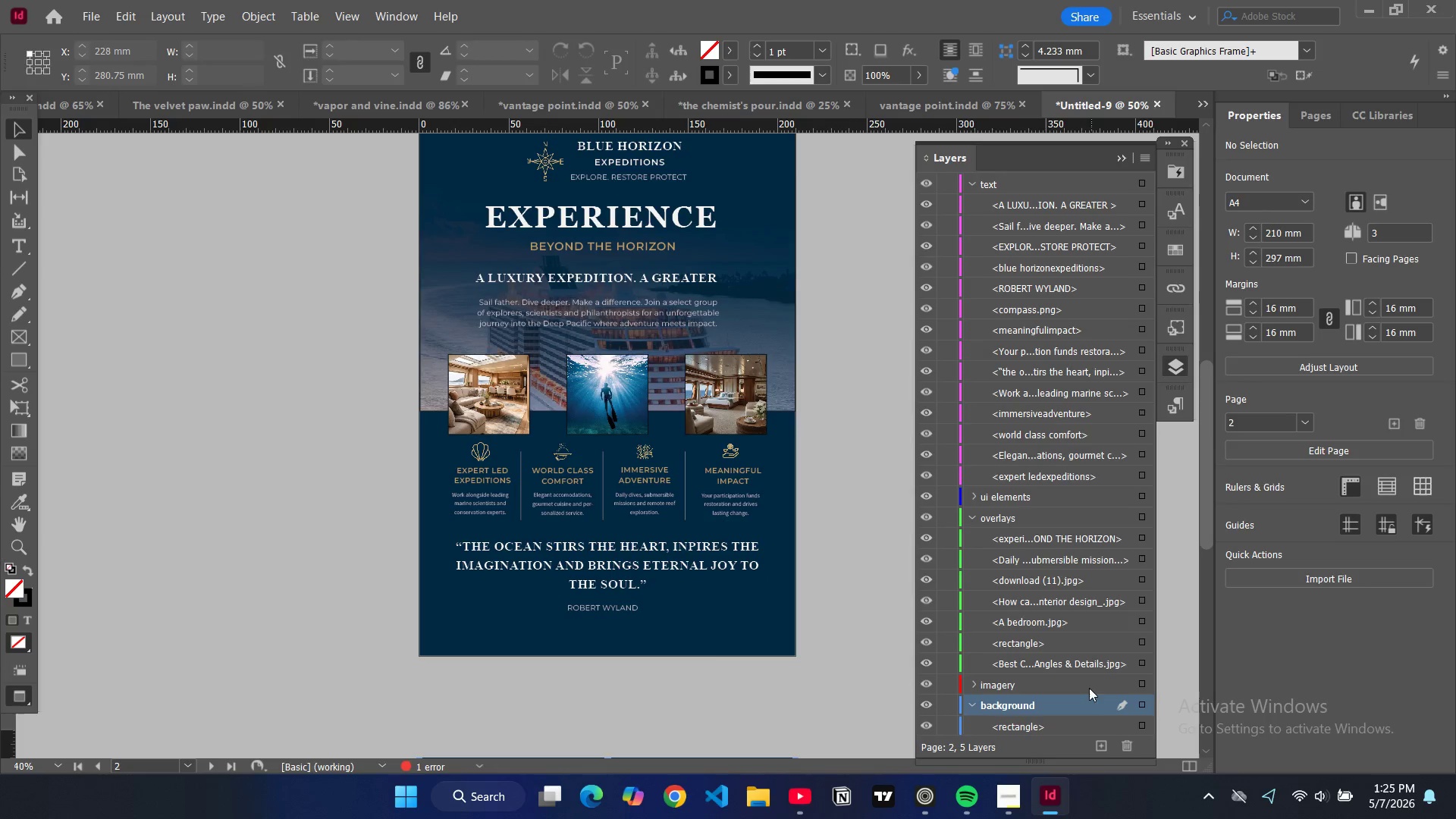 
wait(6.31)
 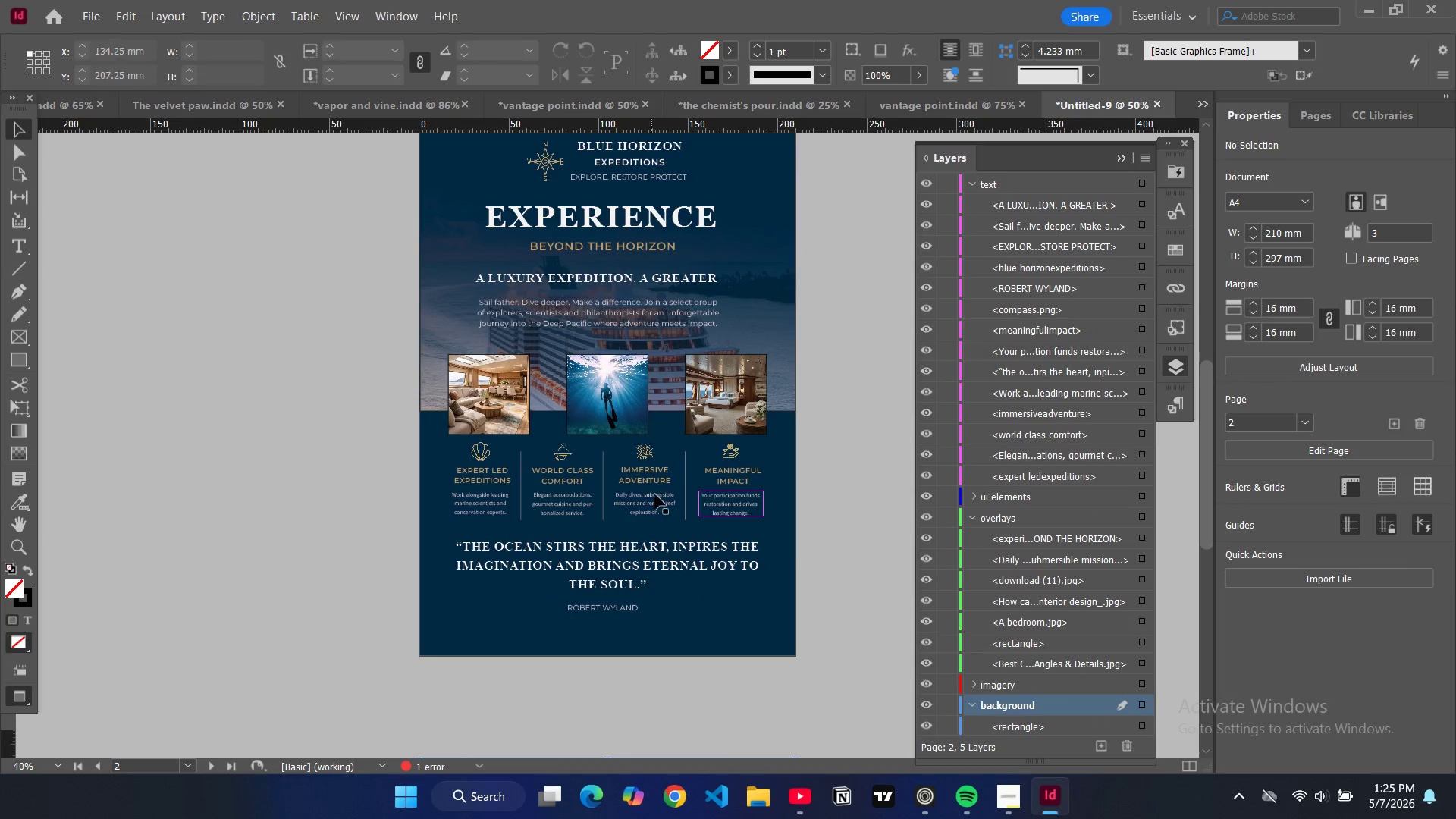 
left_click([1144, 663])
 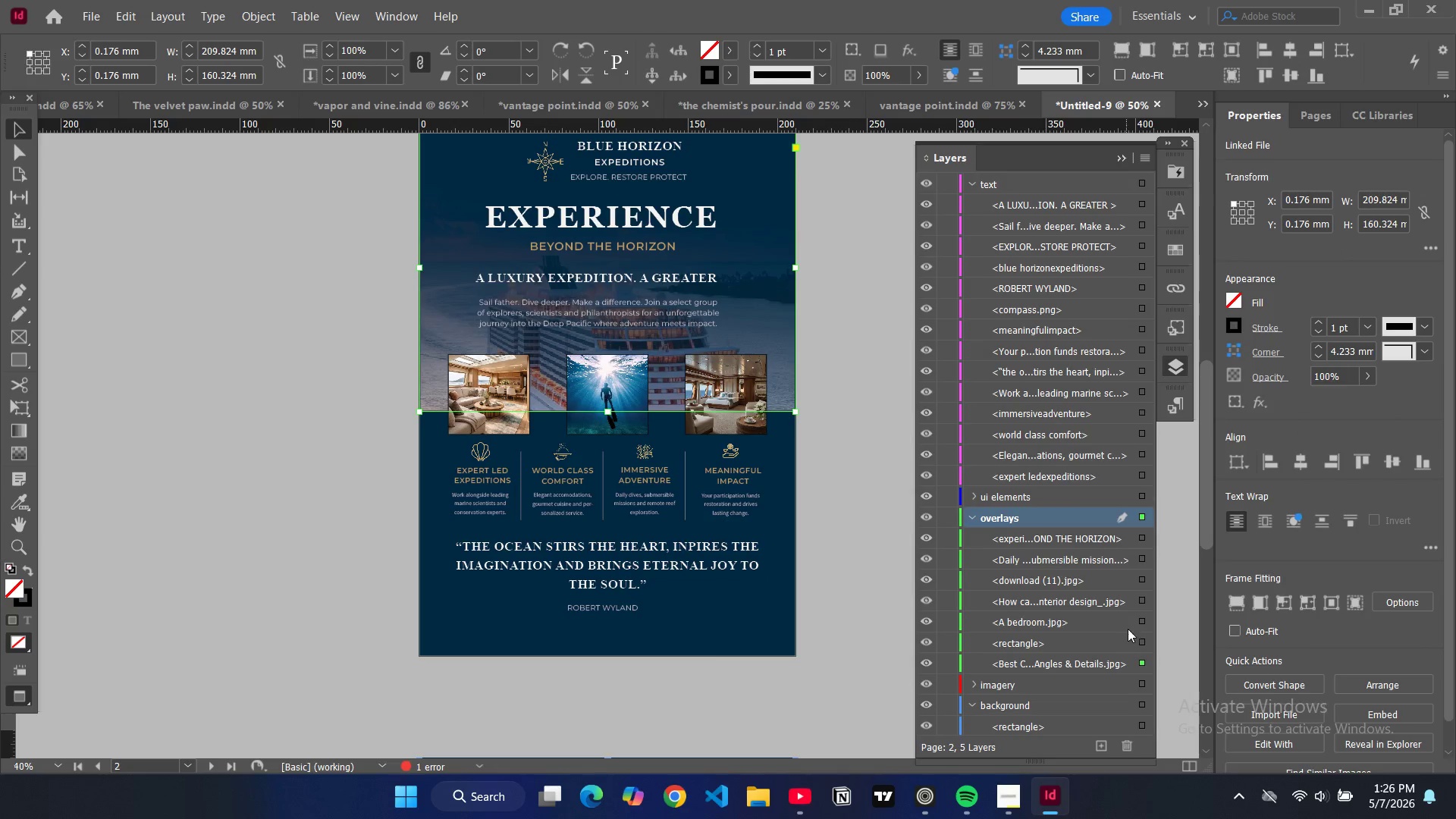 
left_click([1141, 641])
 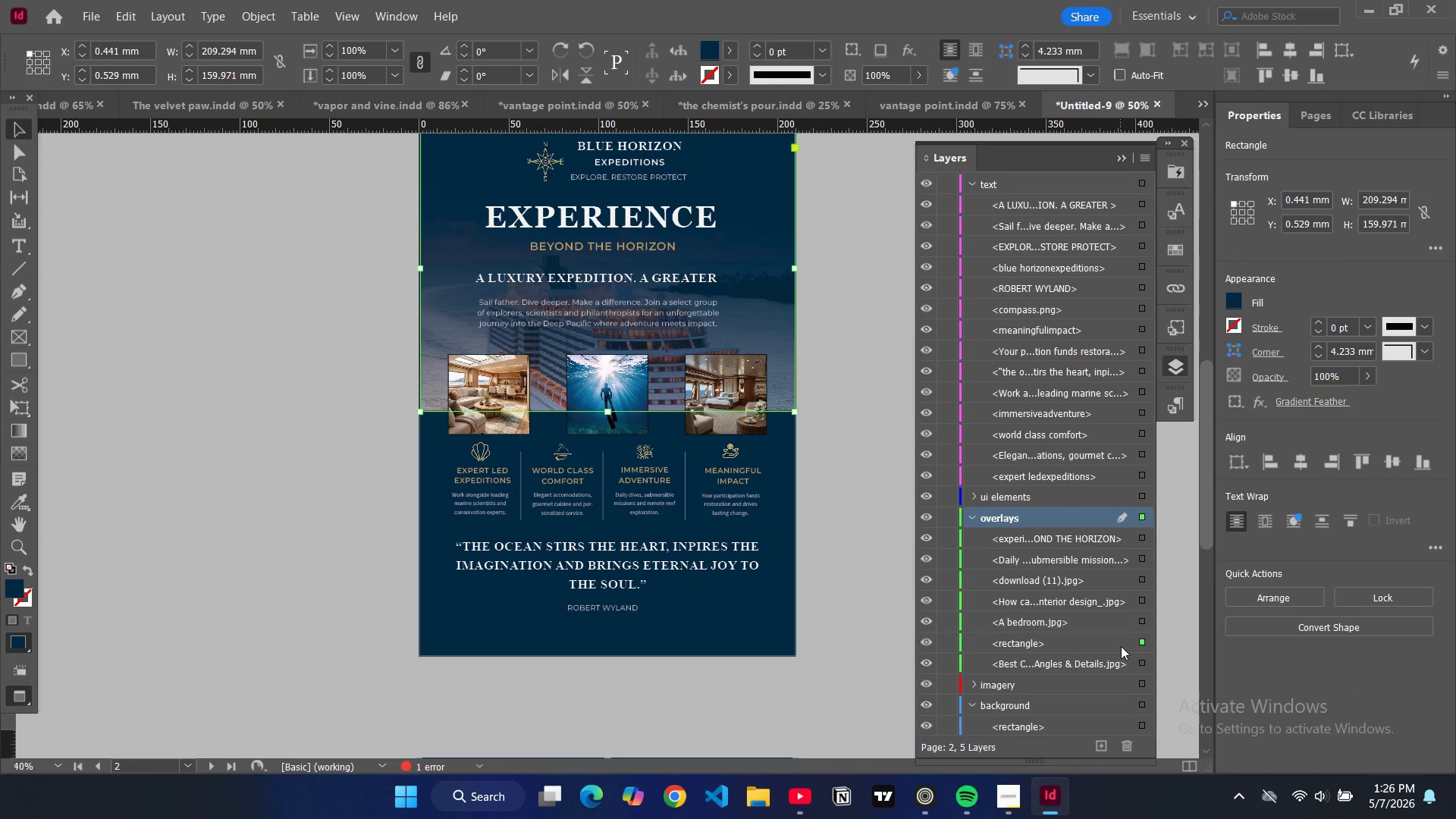 
key(Backspace)
 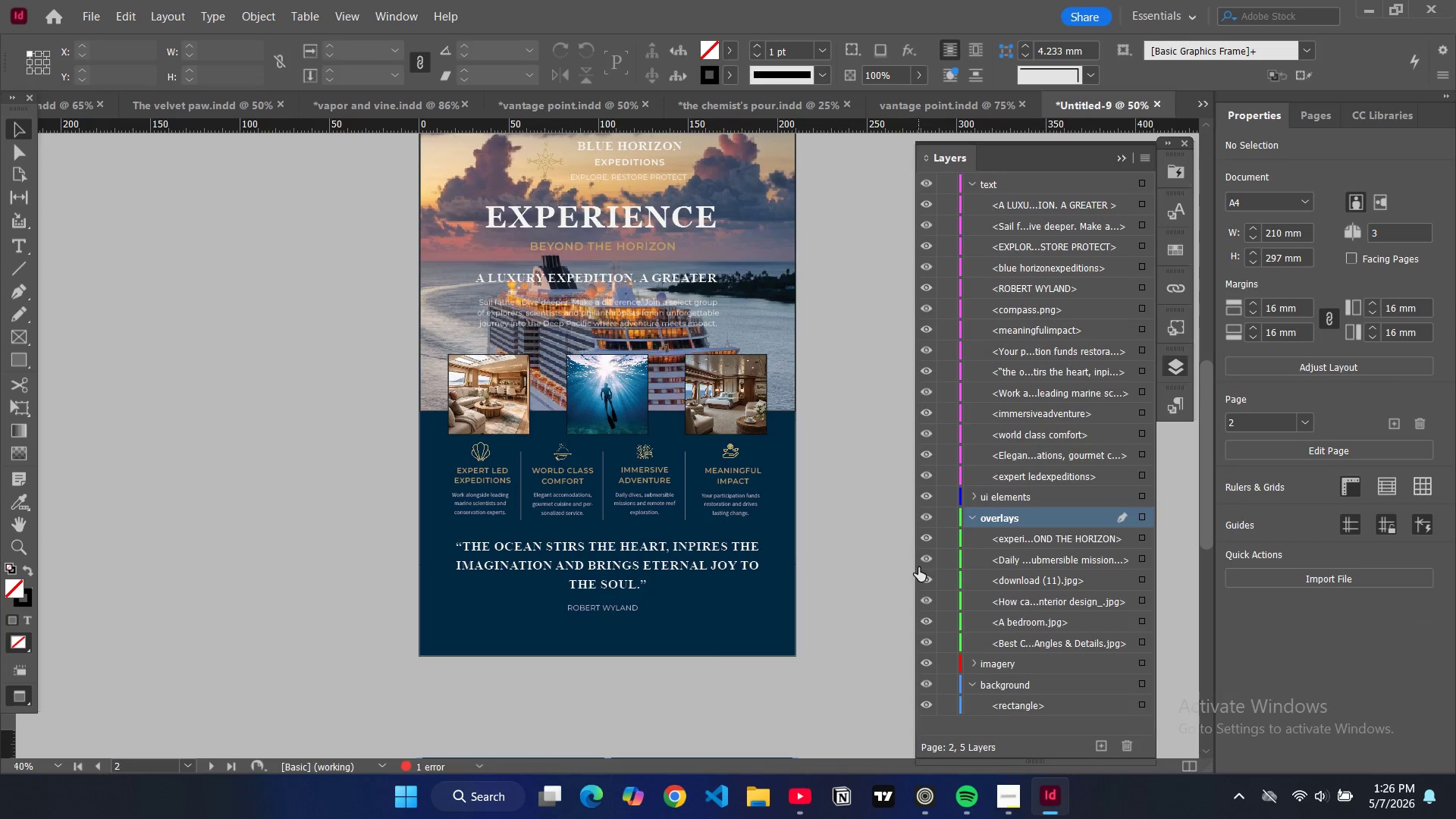 
key(Control+Z)
 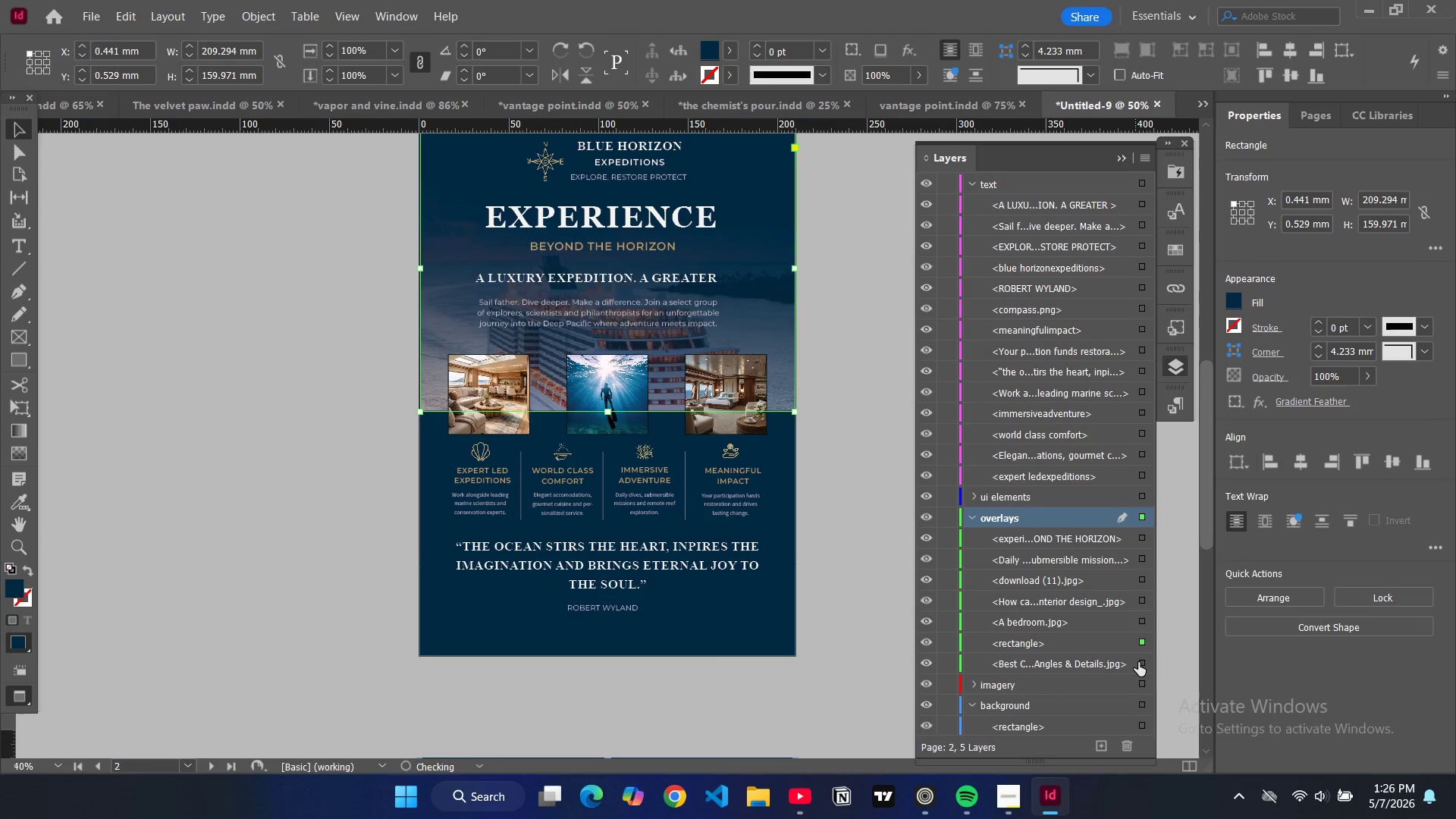 
left_click([1139, 661])
 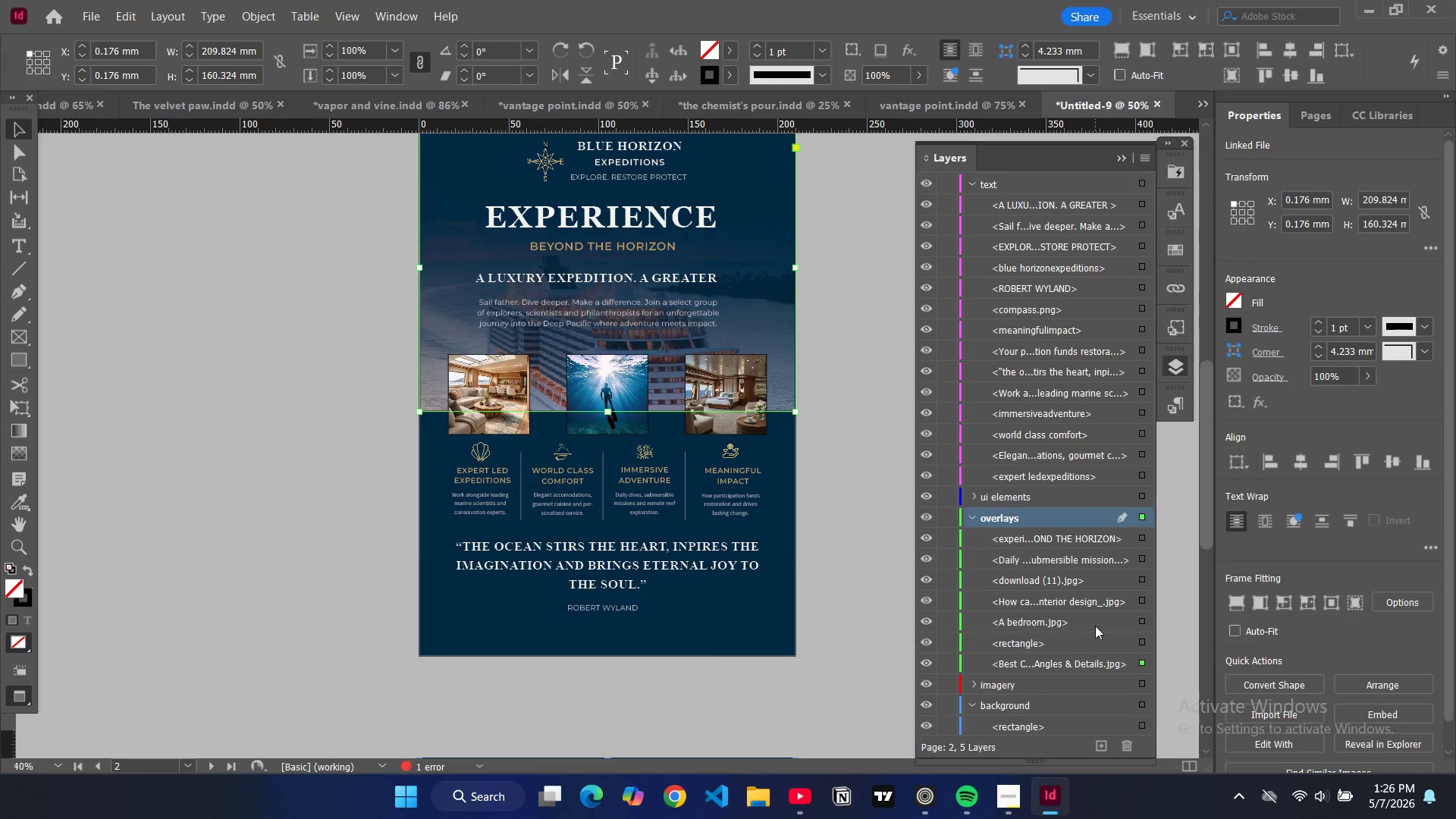 
left_click([1144, 622])
 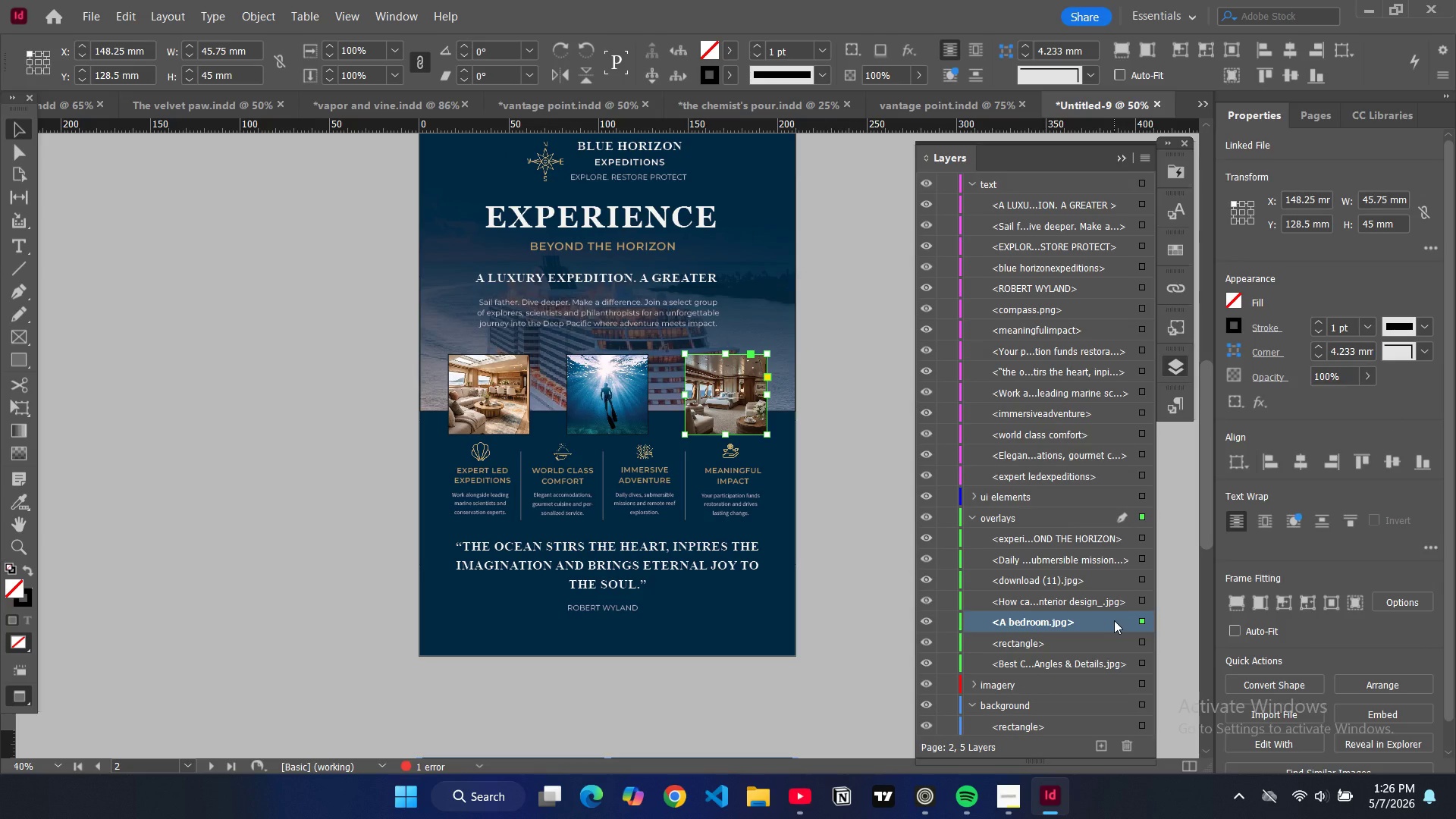 
left_click_drag(start_coordinate=[1114, 620], to_coordinate=[1097, 698])
 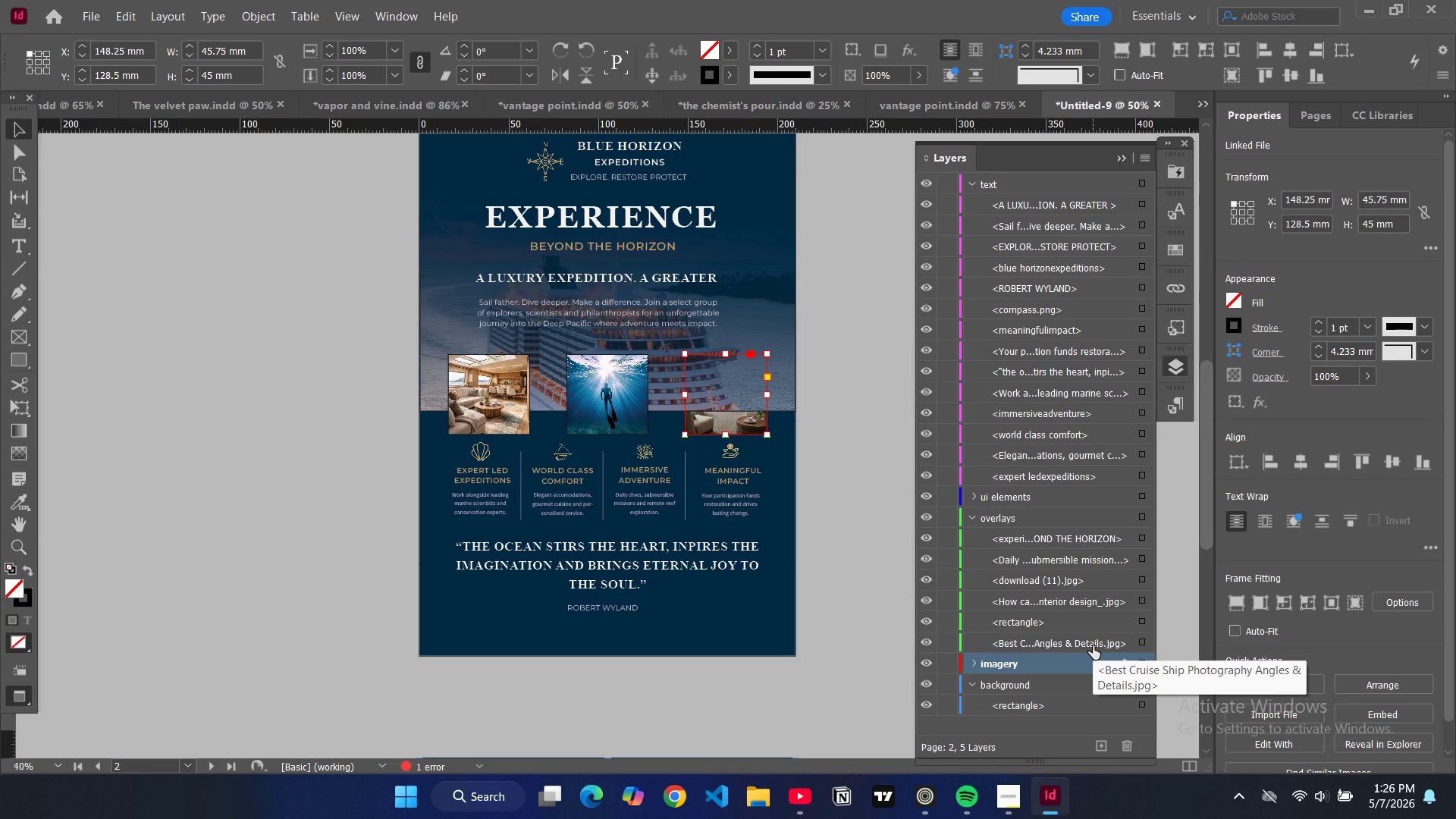 
left_click_drag(start_coordinate=[1092, 644], to_coordinate=[1089, 666])
 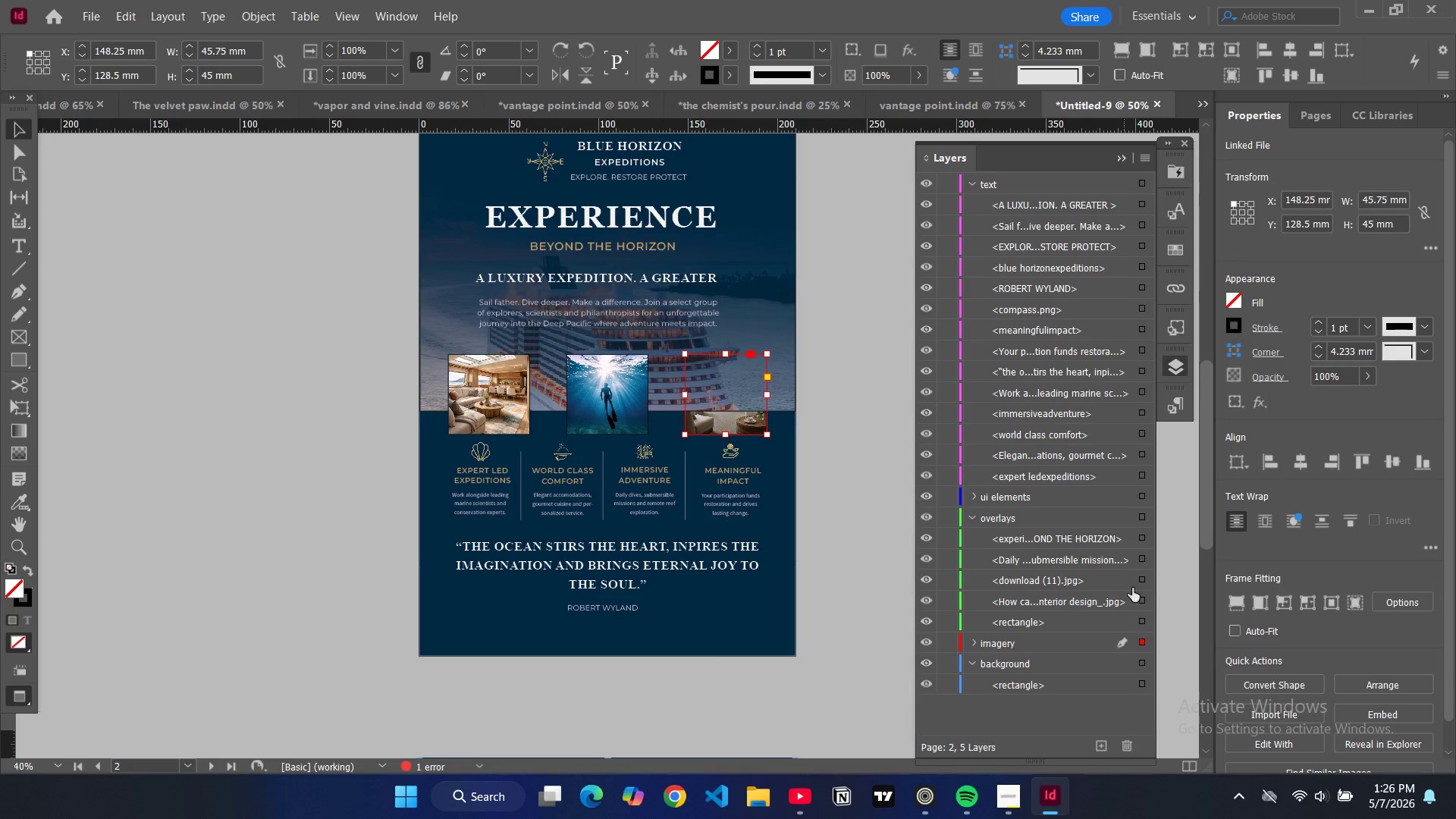 
left_click([1141, 583])
 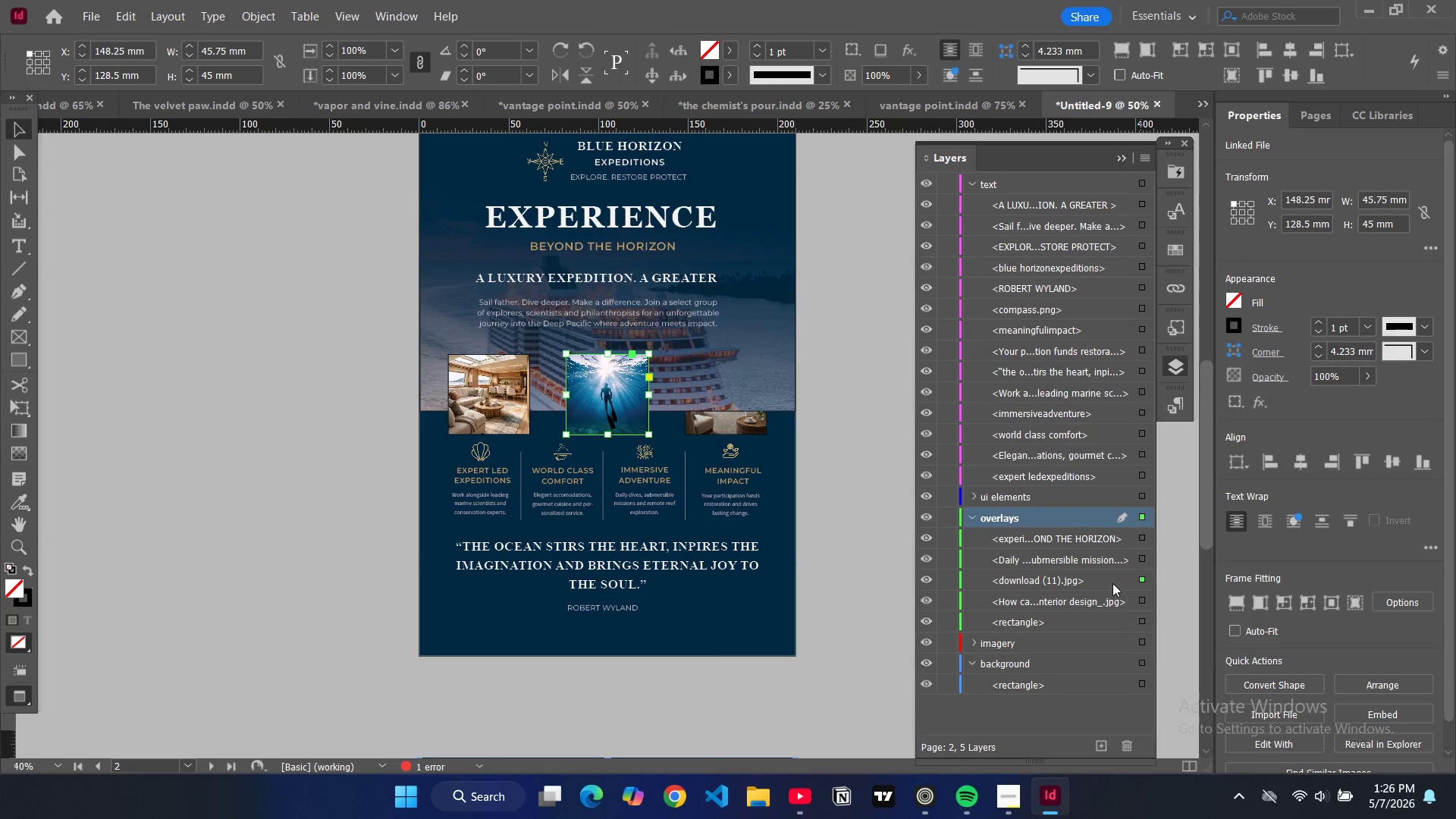 
left_click_drag(start_coordinate=[1112, 583], to_coordinate=[1100, 648])
 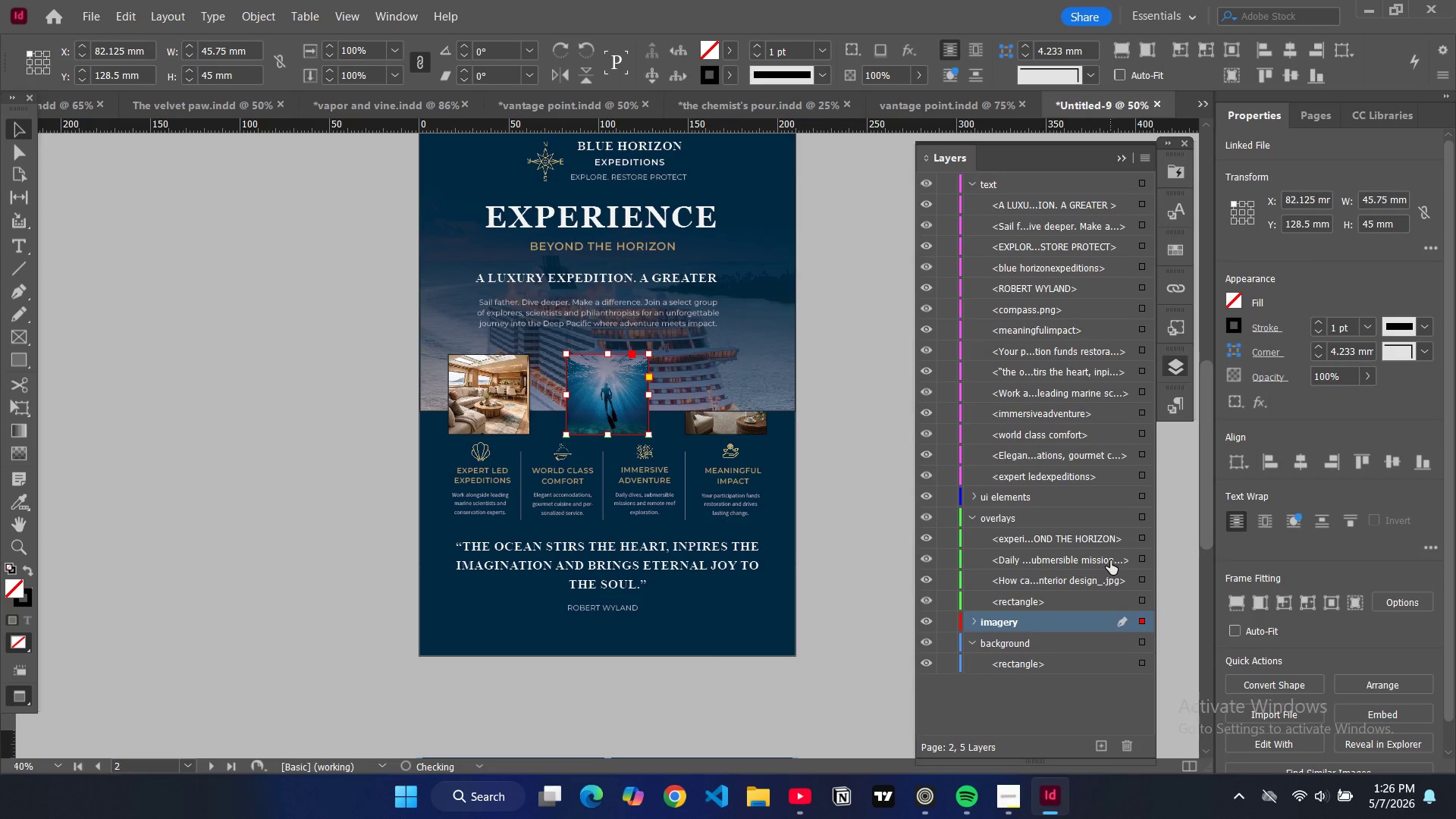 
left_click([1110, 561])
 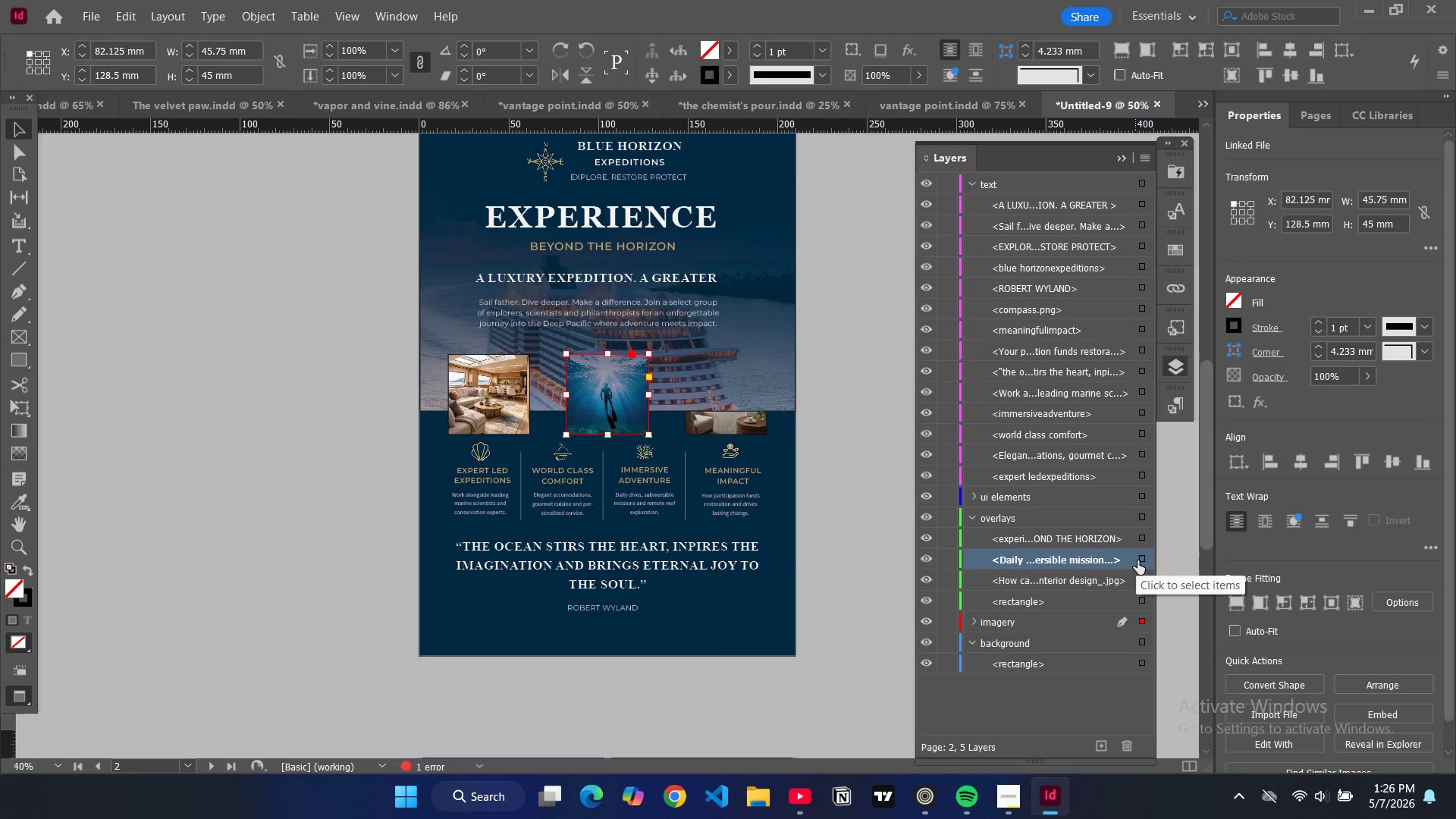 
left_click([1139, 559])
 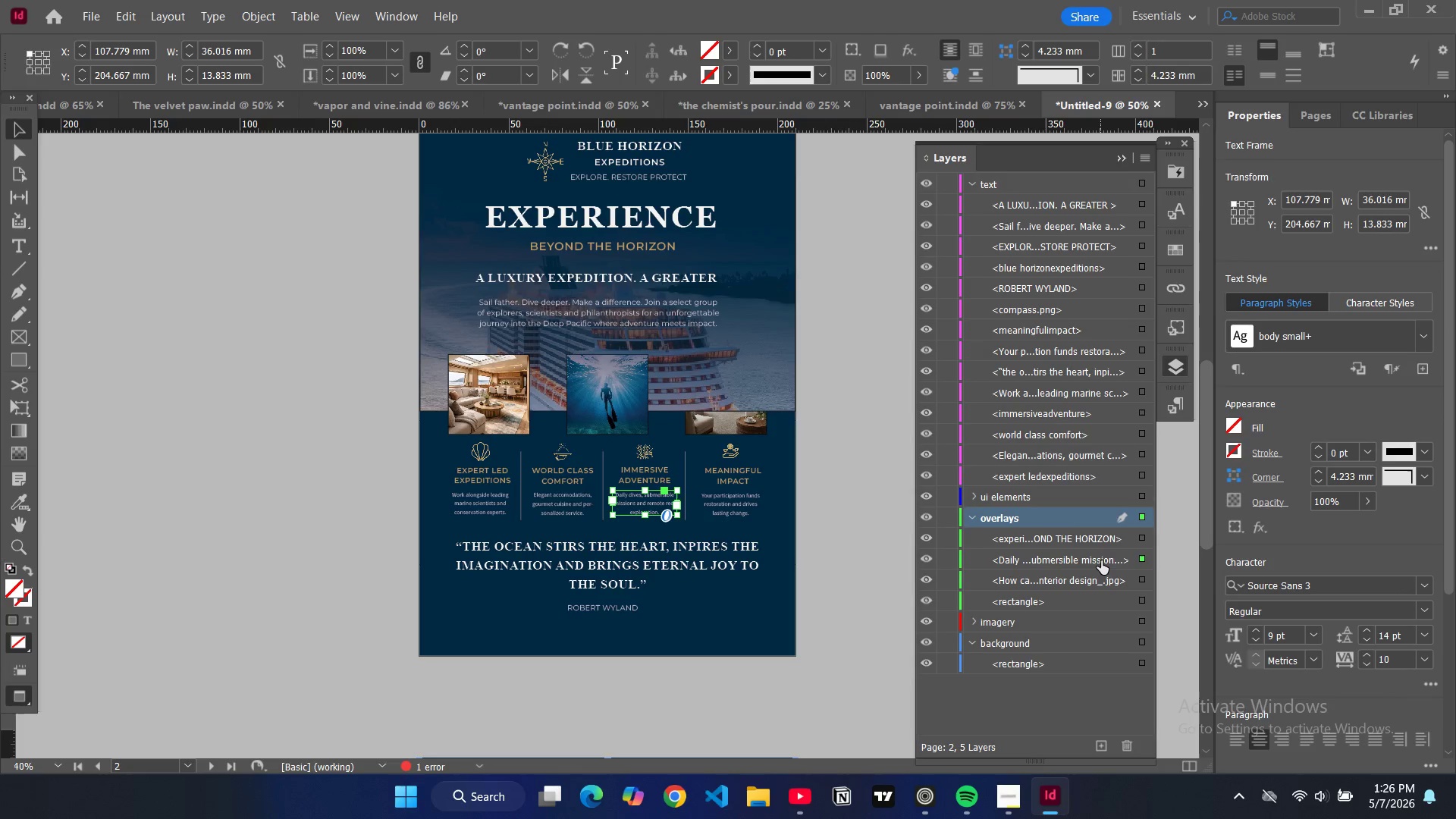 
left_click_drag(start_coordinate=[1100, 562], to_coordinate=[1079, 460])
 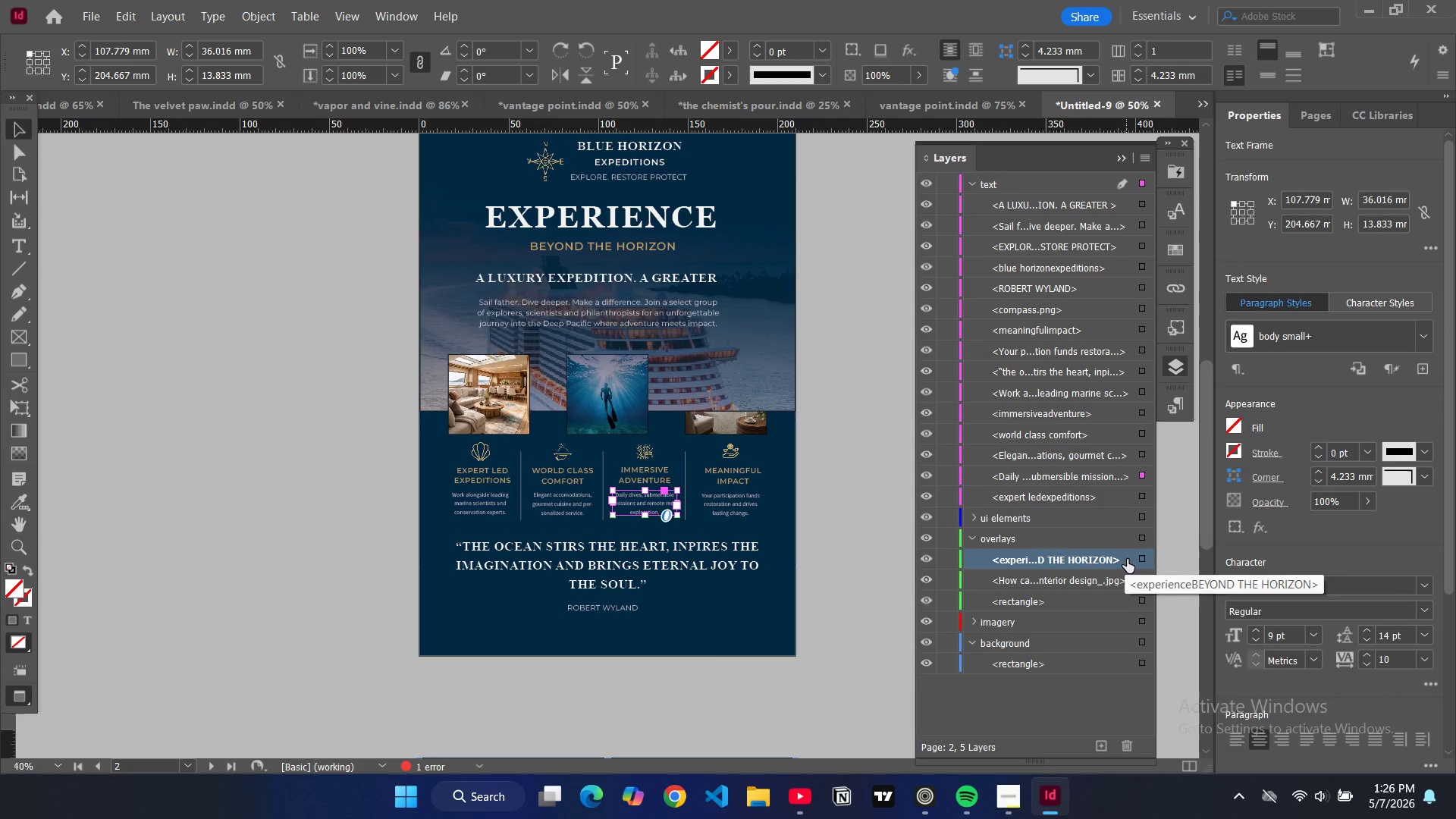 
left_click([1138, 559])
 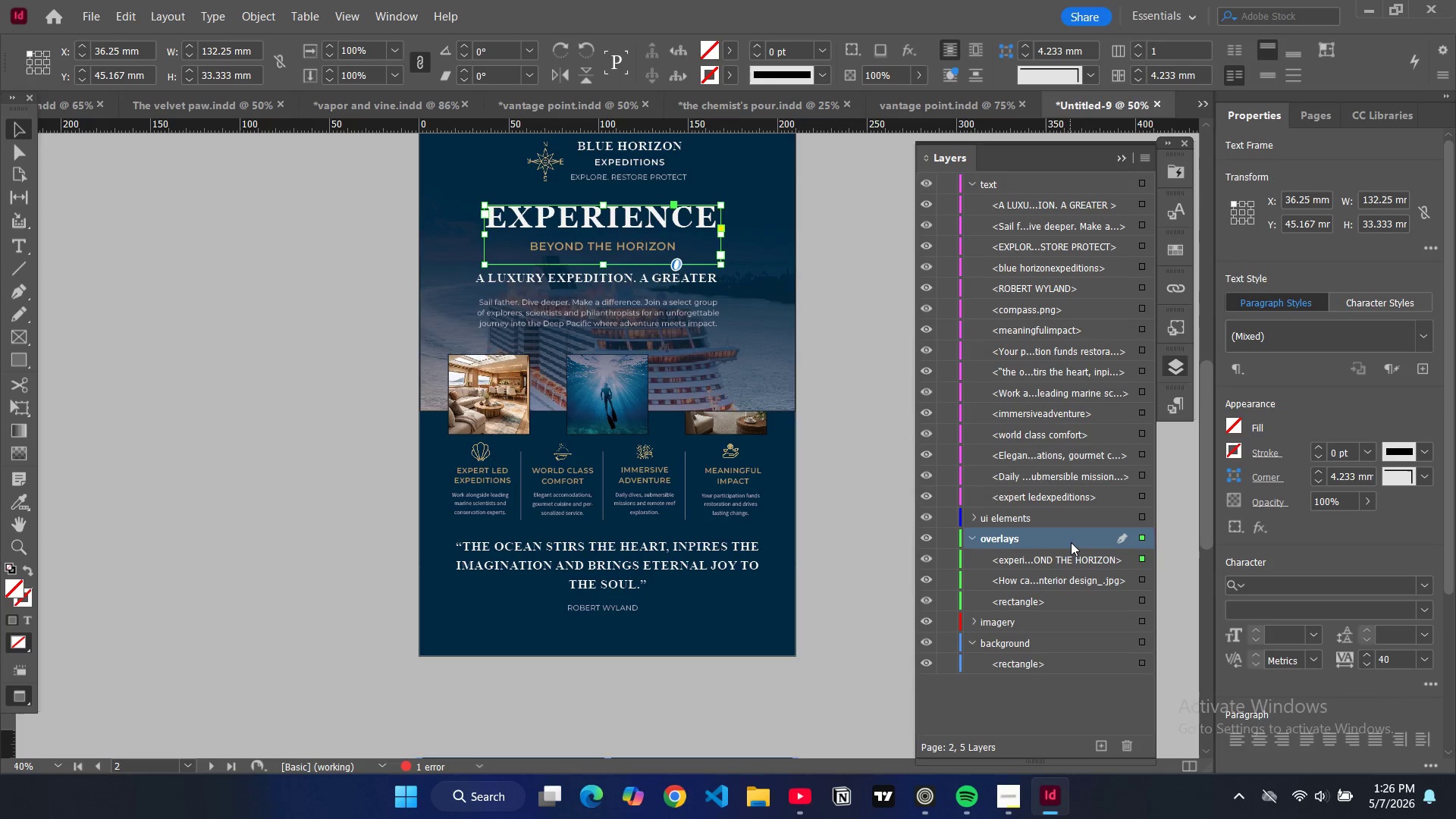 
left_click_drag(start_coordinate=[1071, 561], to_coordinate=[1068, 478])
 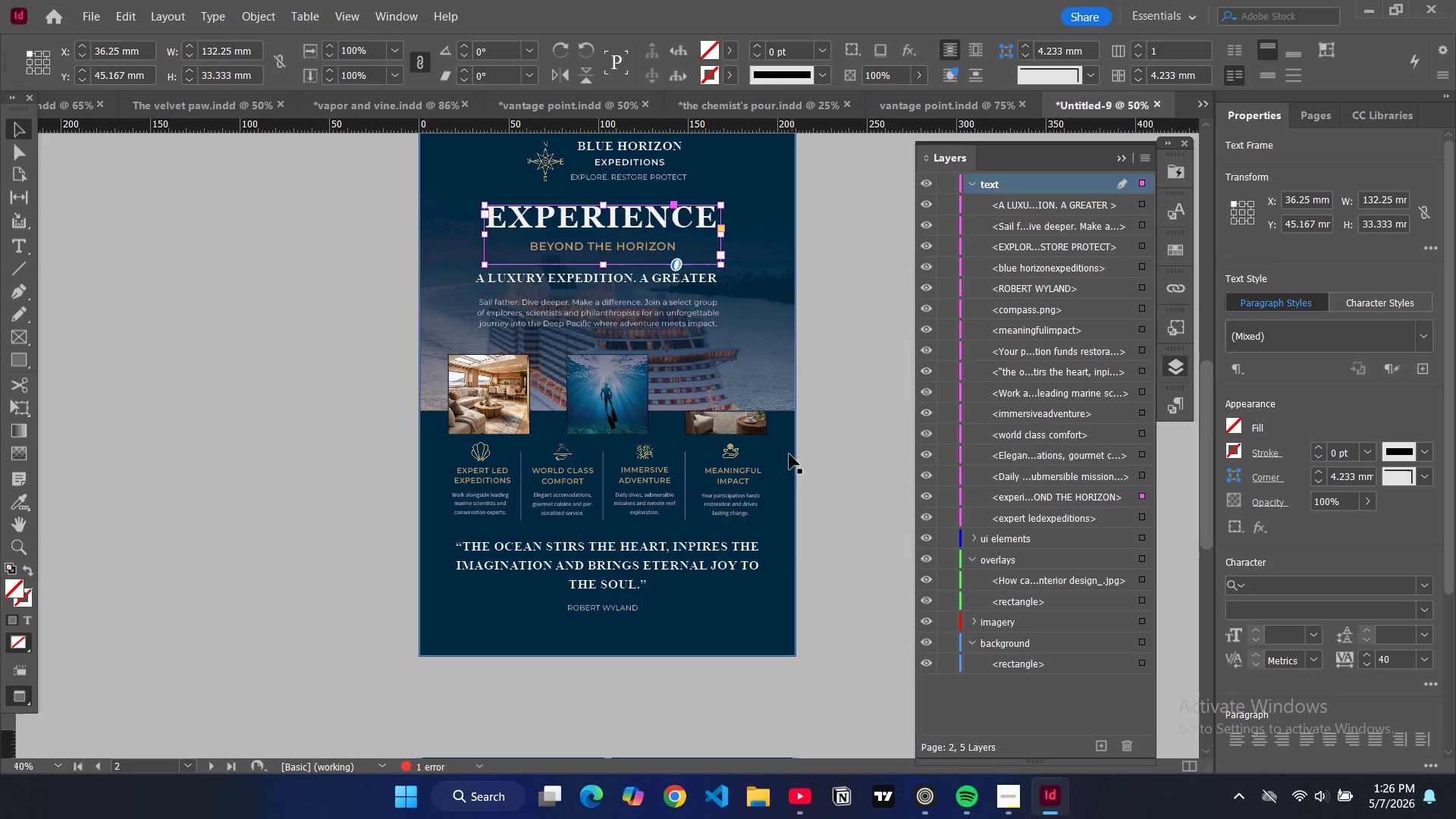 
left_click([738, 421])
 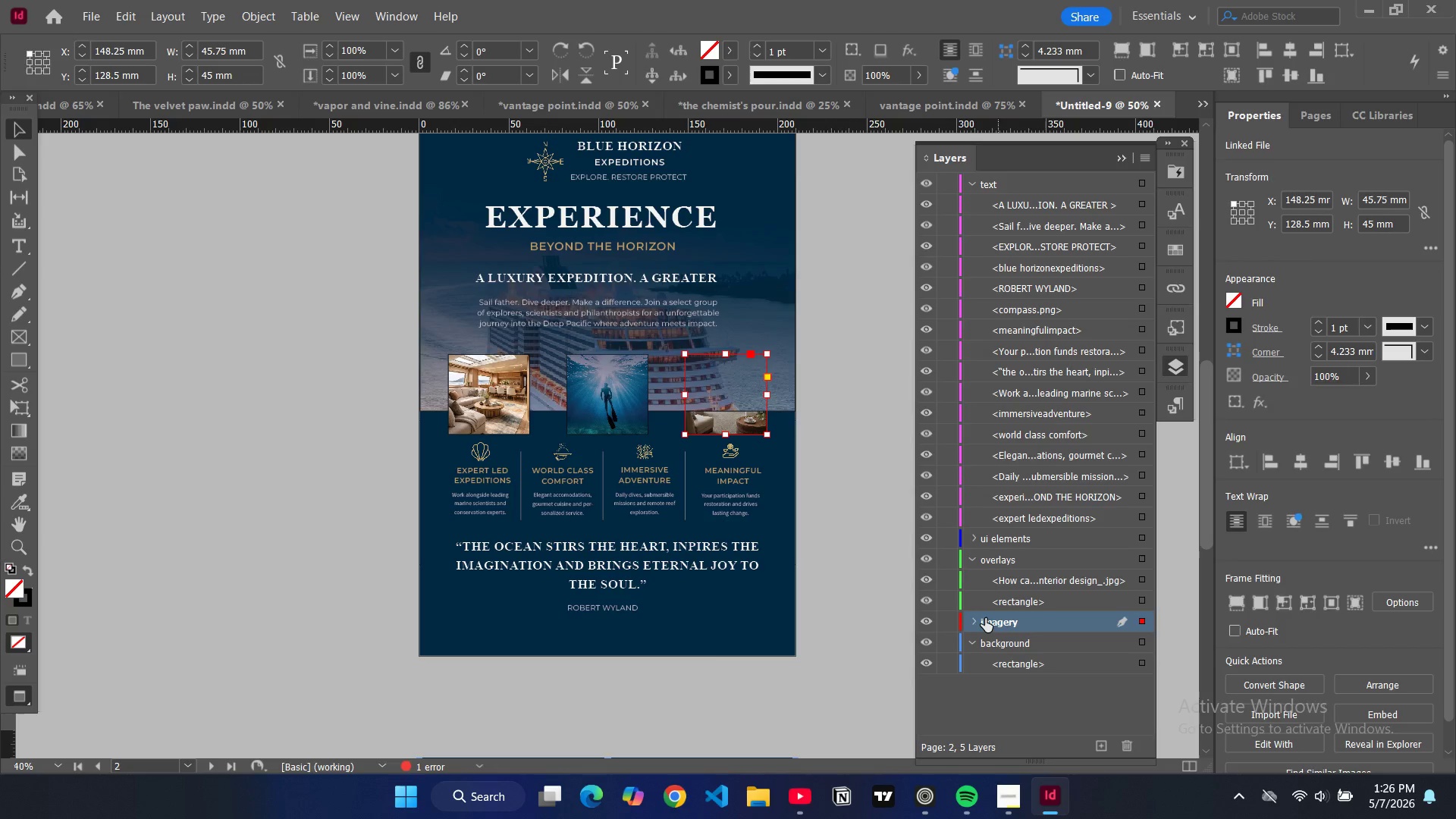 
left_click([978, 618])
 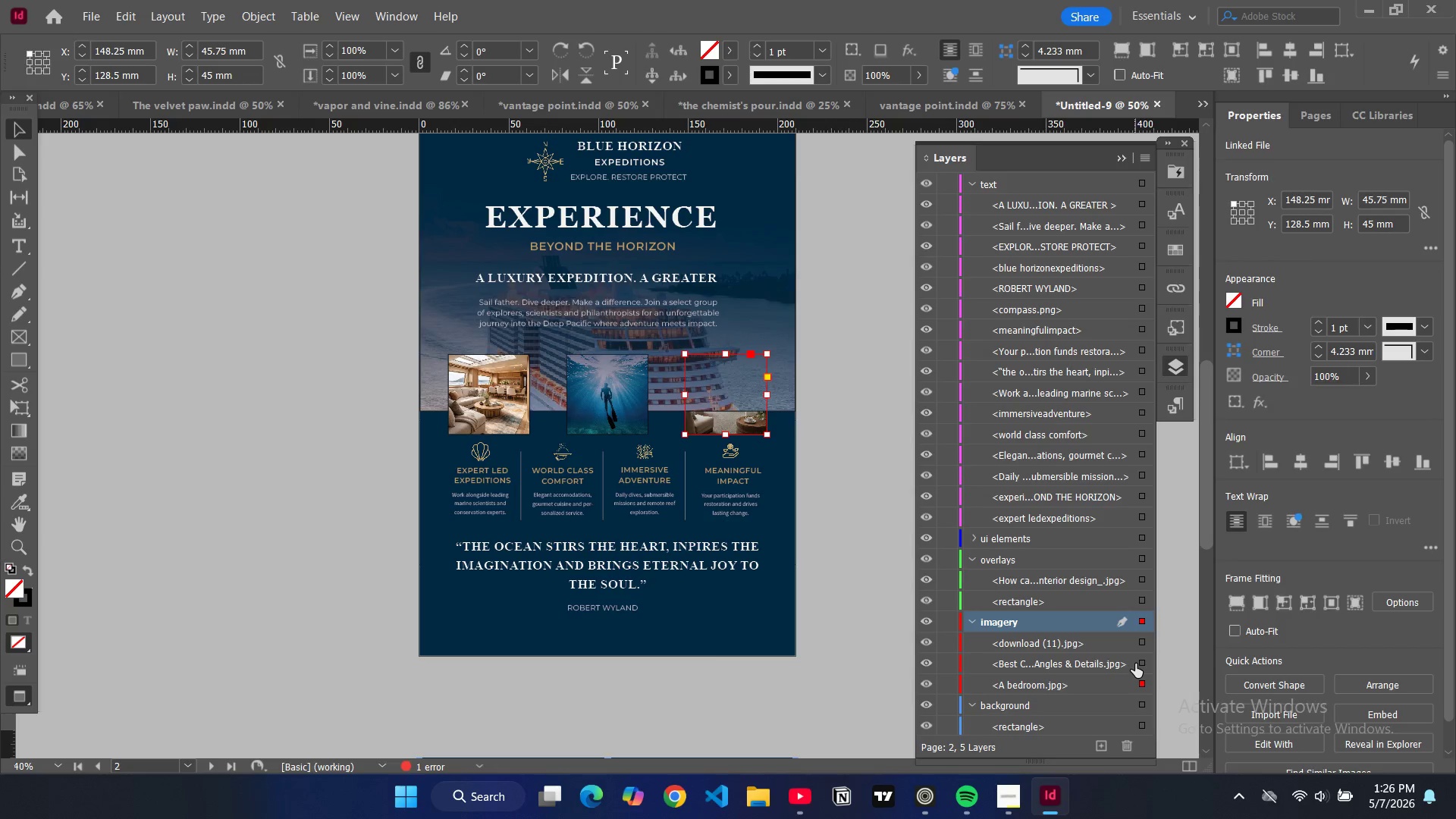 
wait(6.0)
 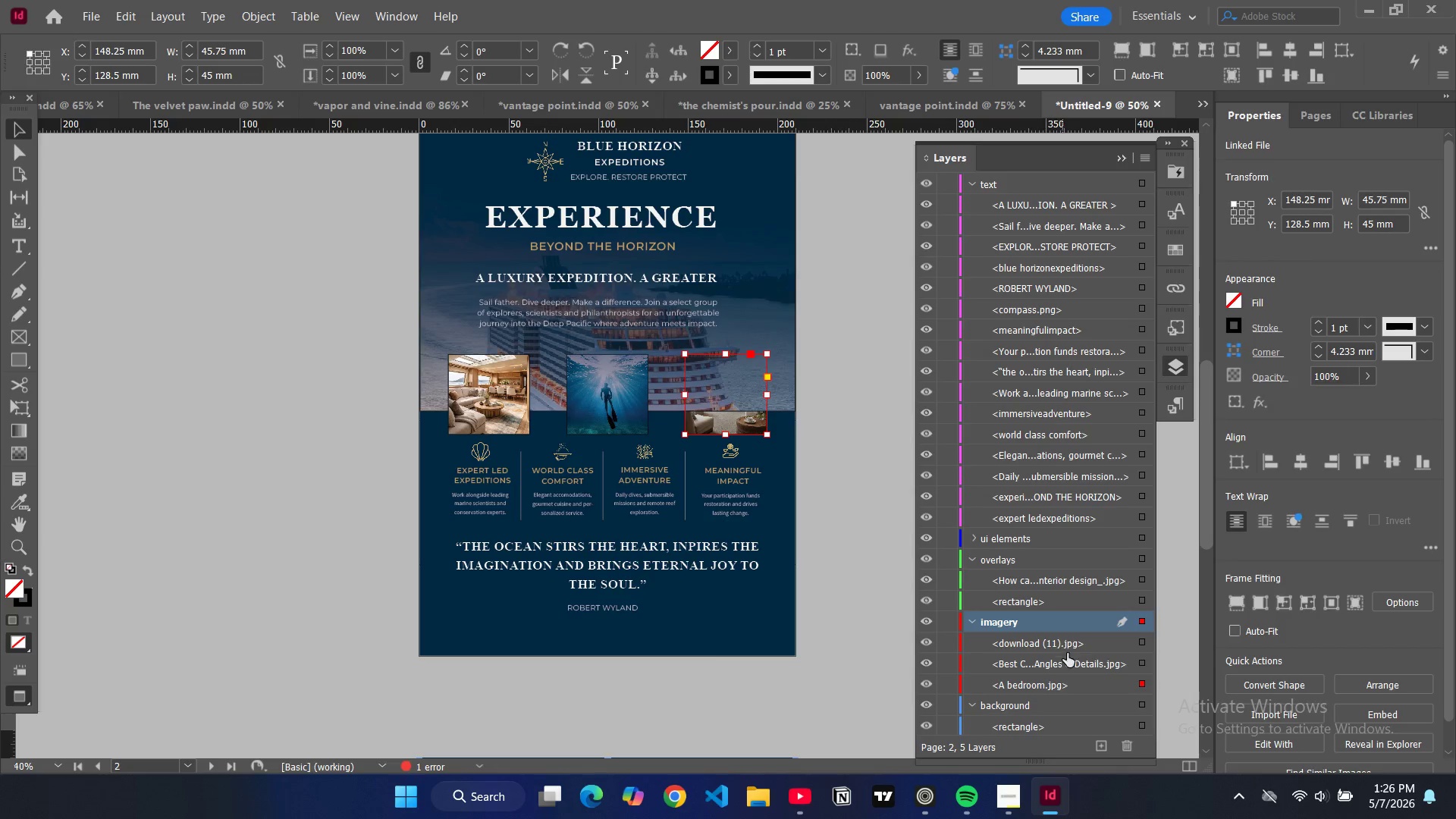 
left_click_drag(start_coordinate=[1113, 662], to_coordinate=[1114, 691])
 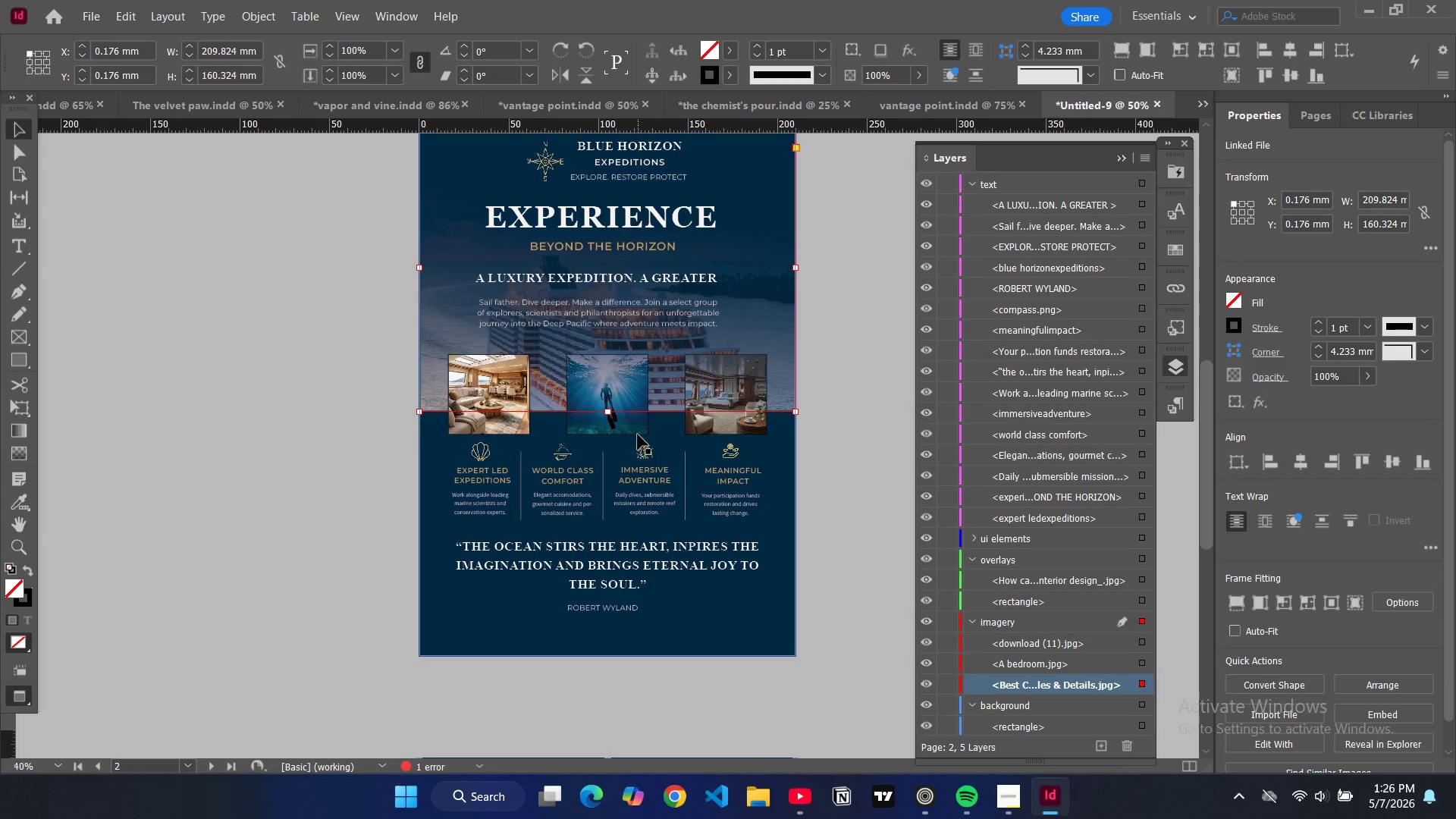 
left_click([637, 431])
 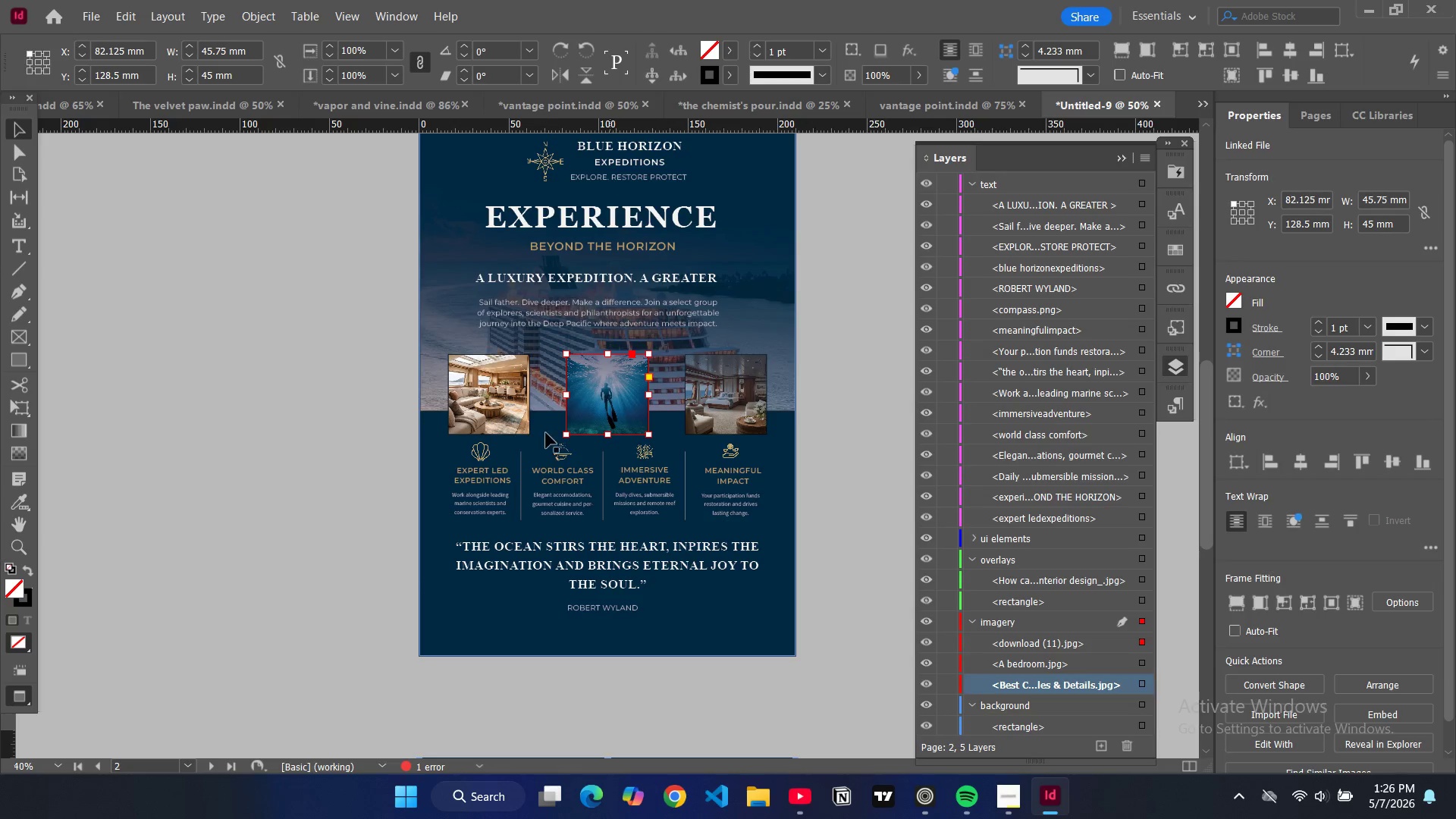 
left_click([516, 423])
 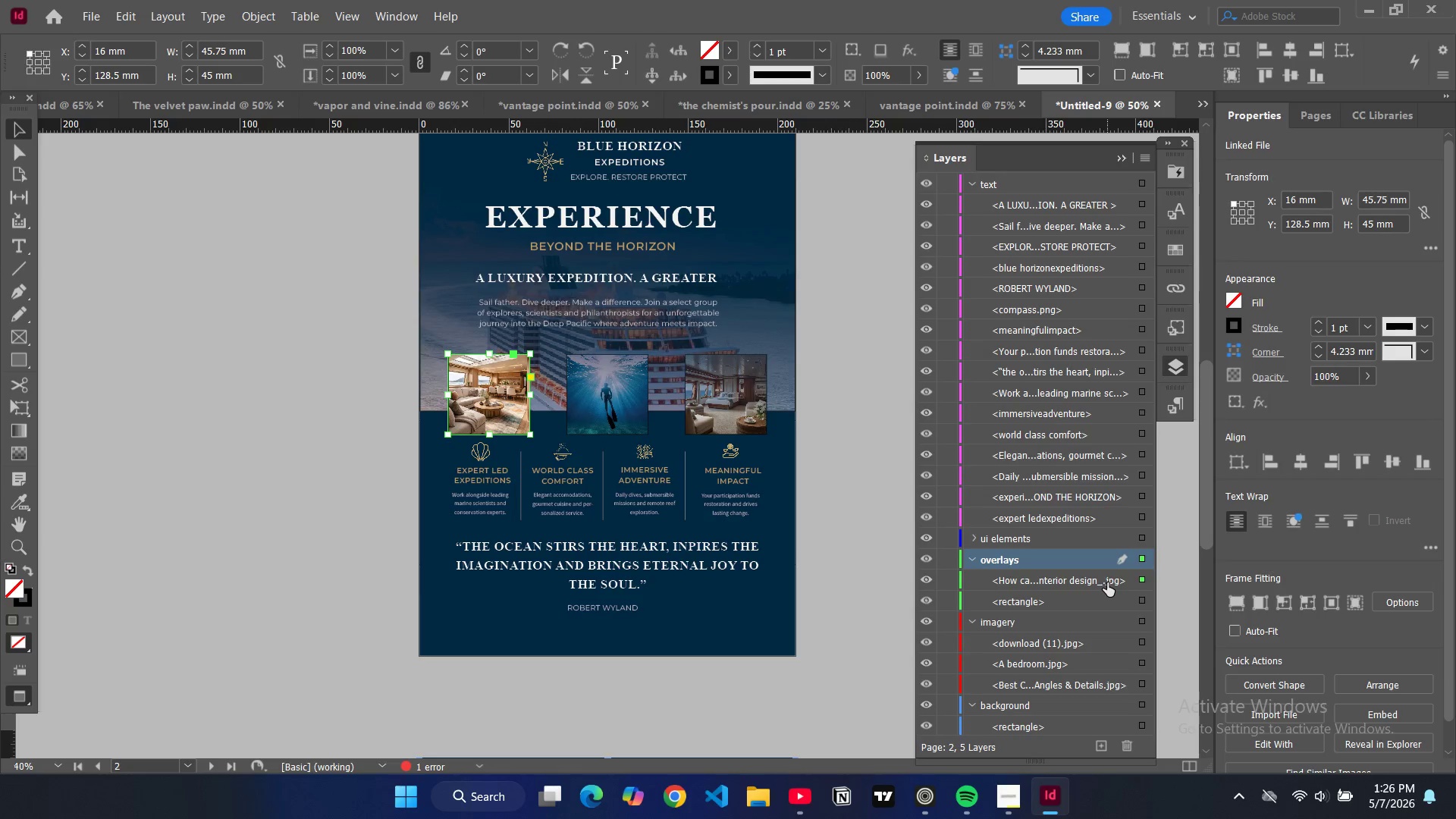 
left_click_drag(start_coordinate=[1107, 581], to_coordinate=[1107, 636])
 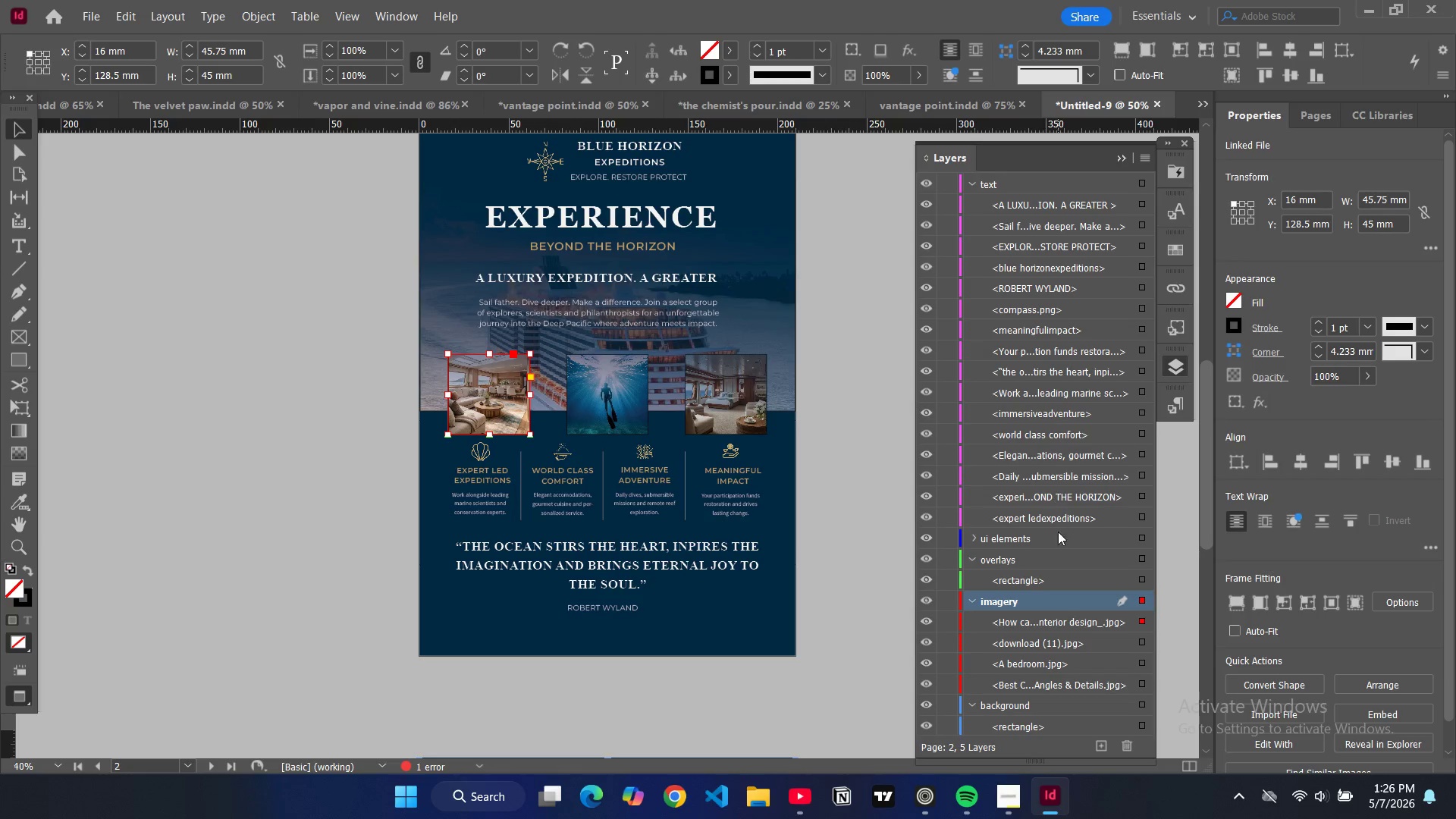 
left_click([1046, 535])
 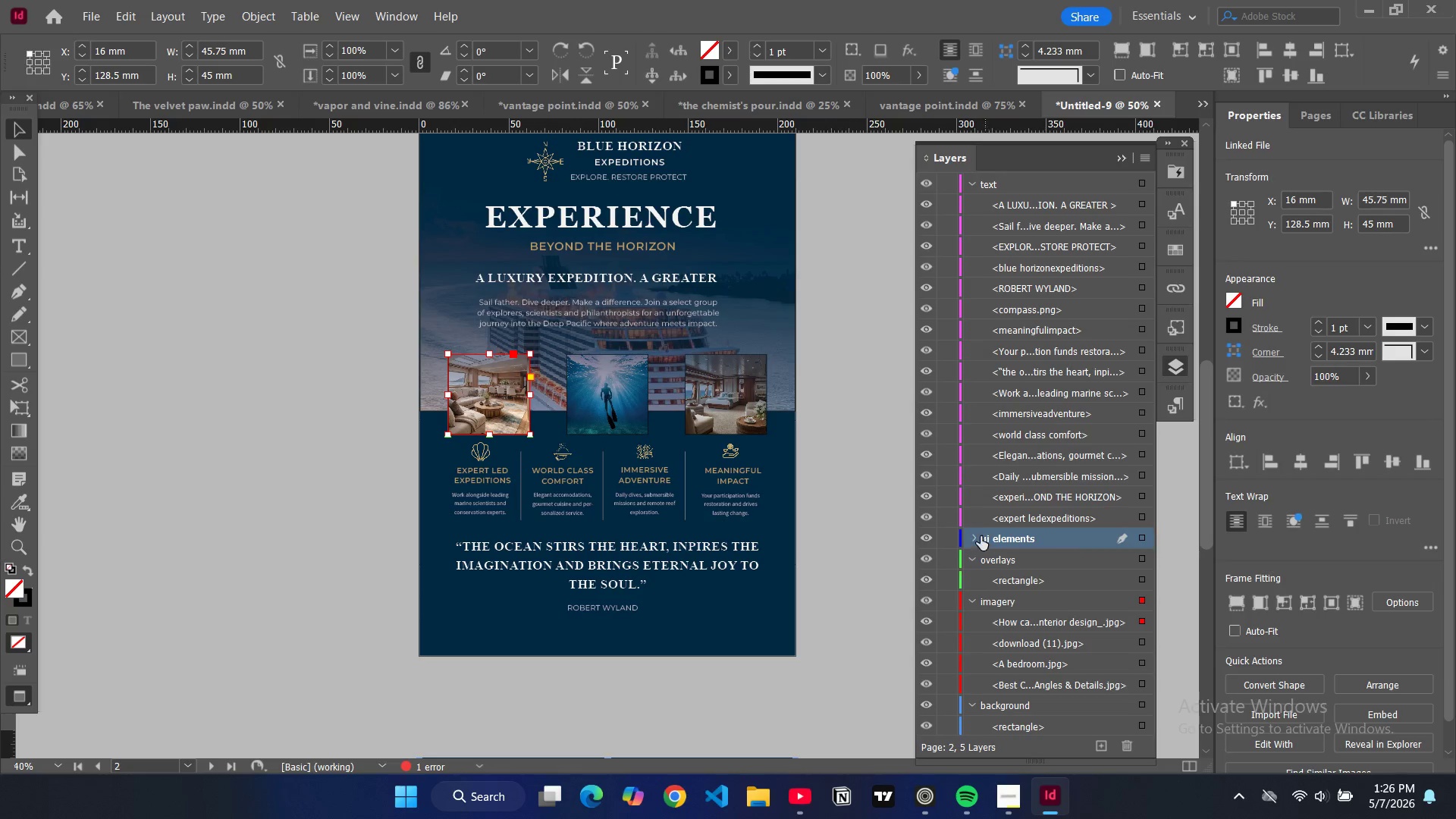 
mouse_move([985, 554])
 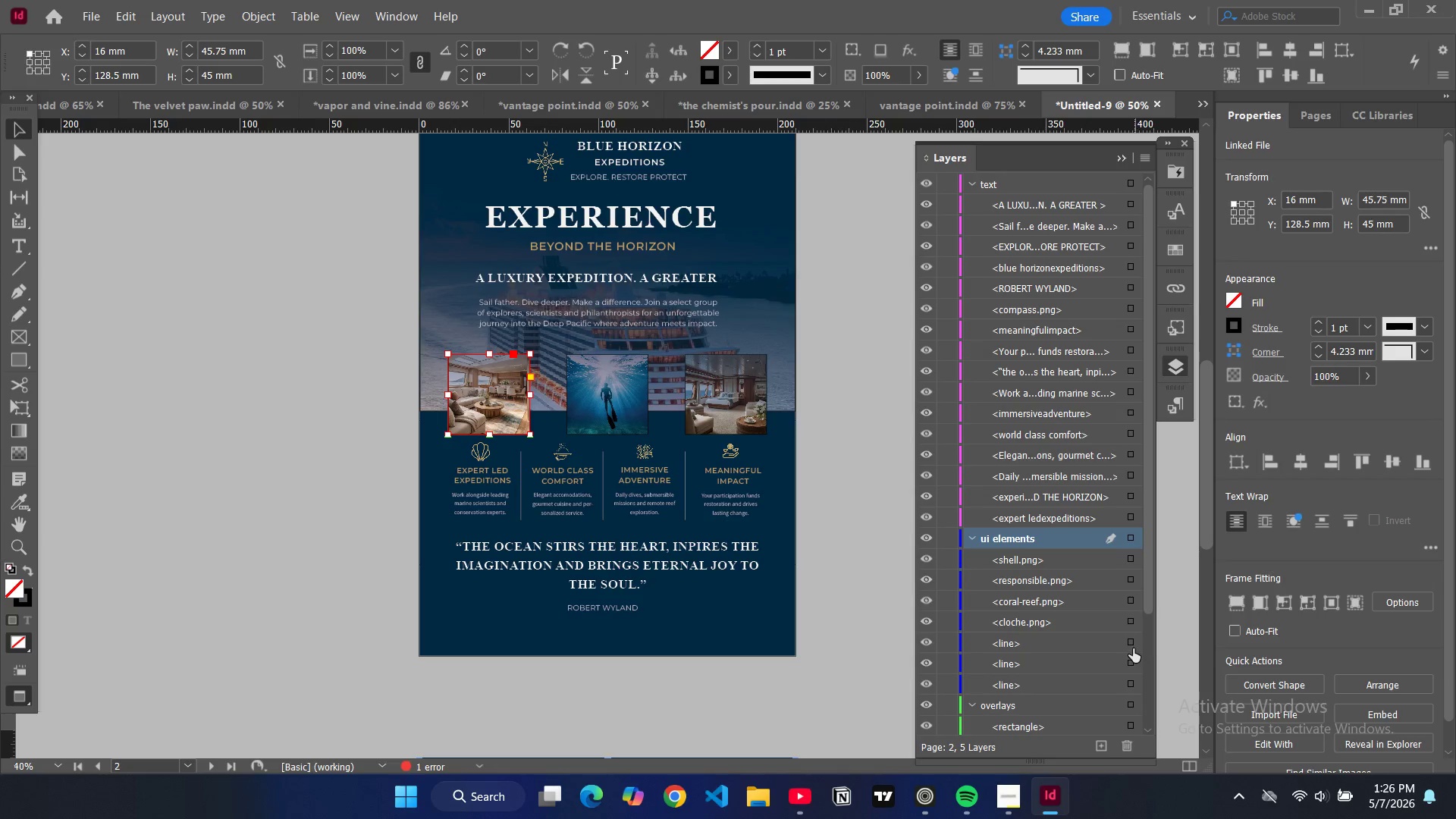 
left_click([1131, 645])
 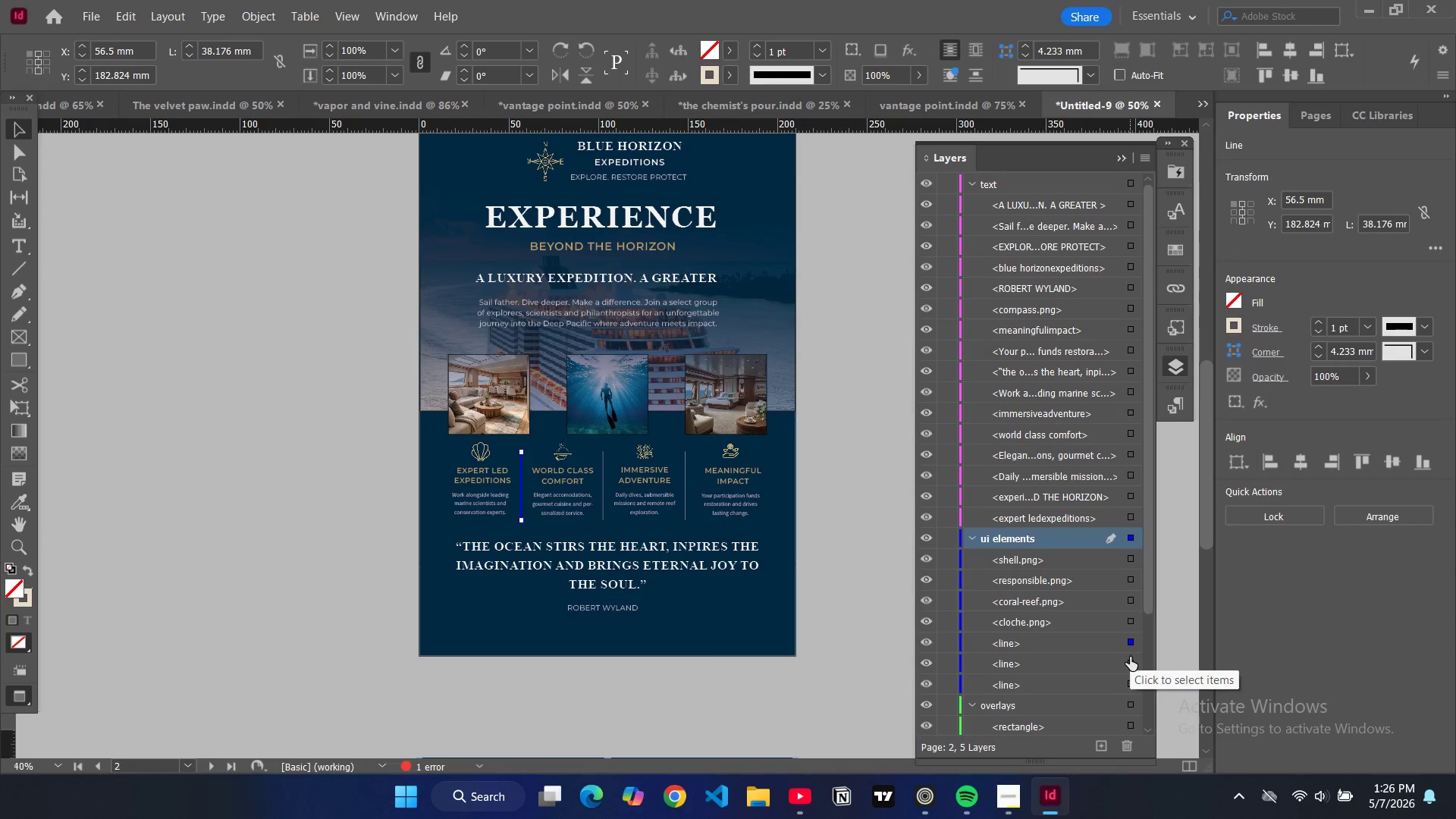 
left_click([1130, 657])
 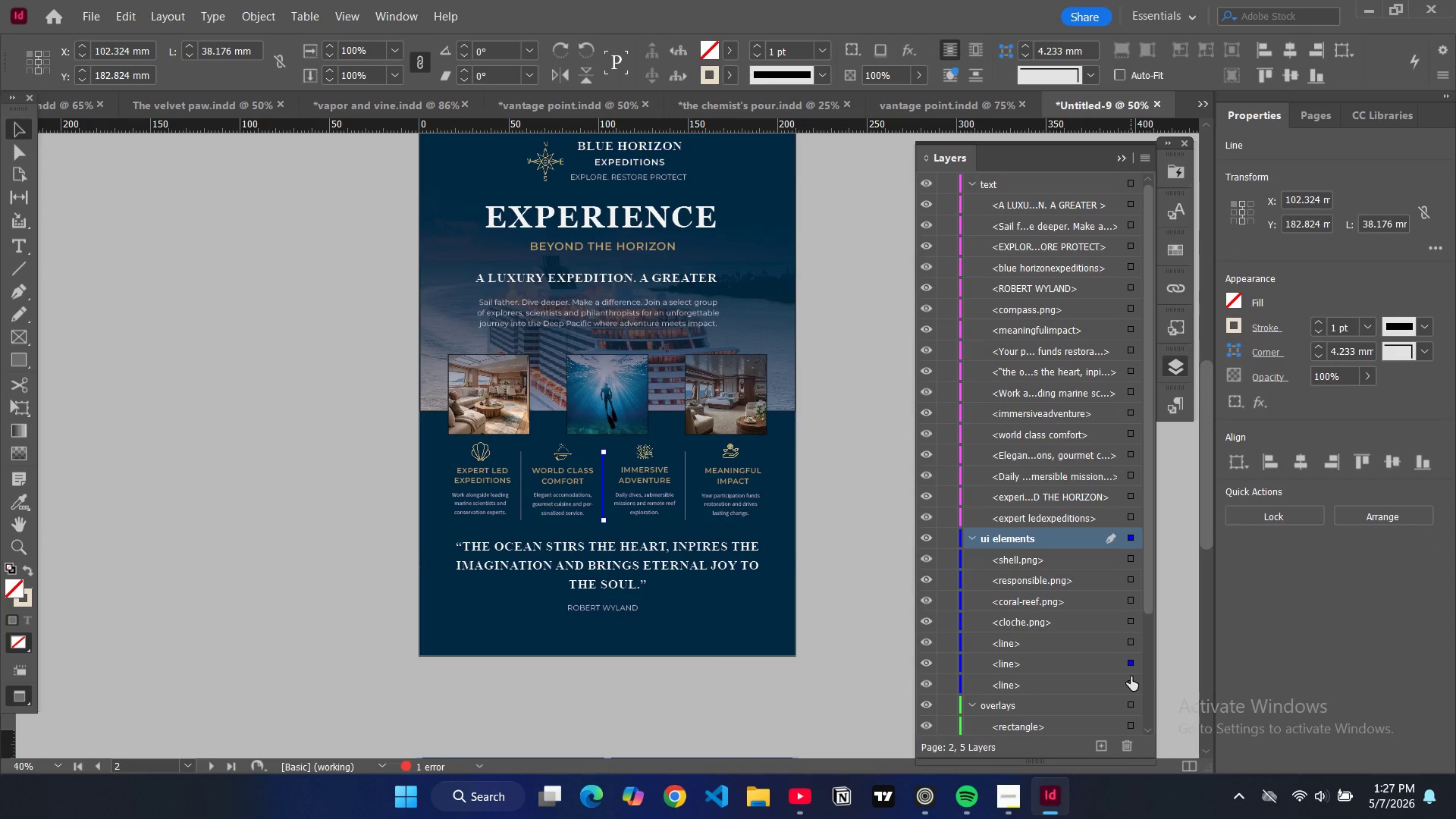 
left_click([1131, 677])
 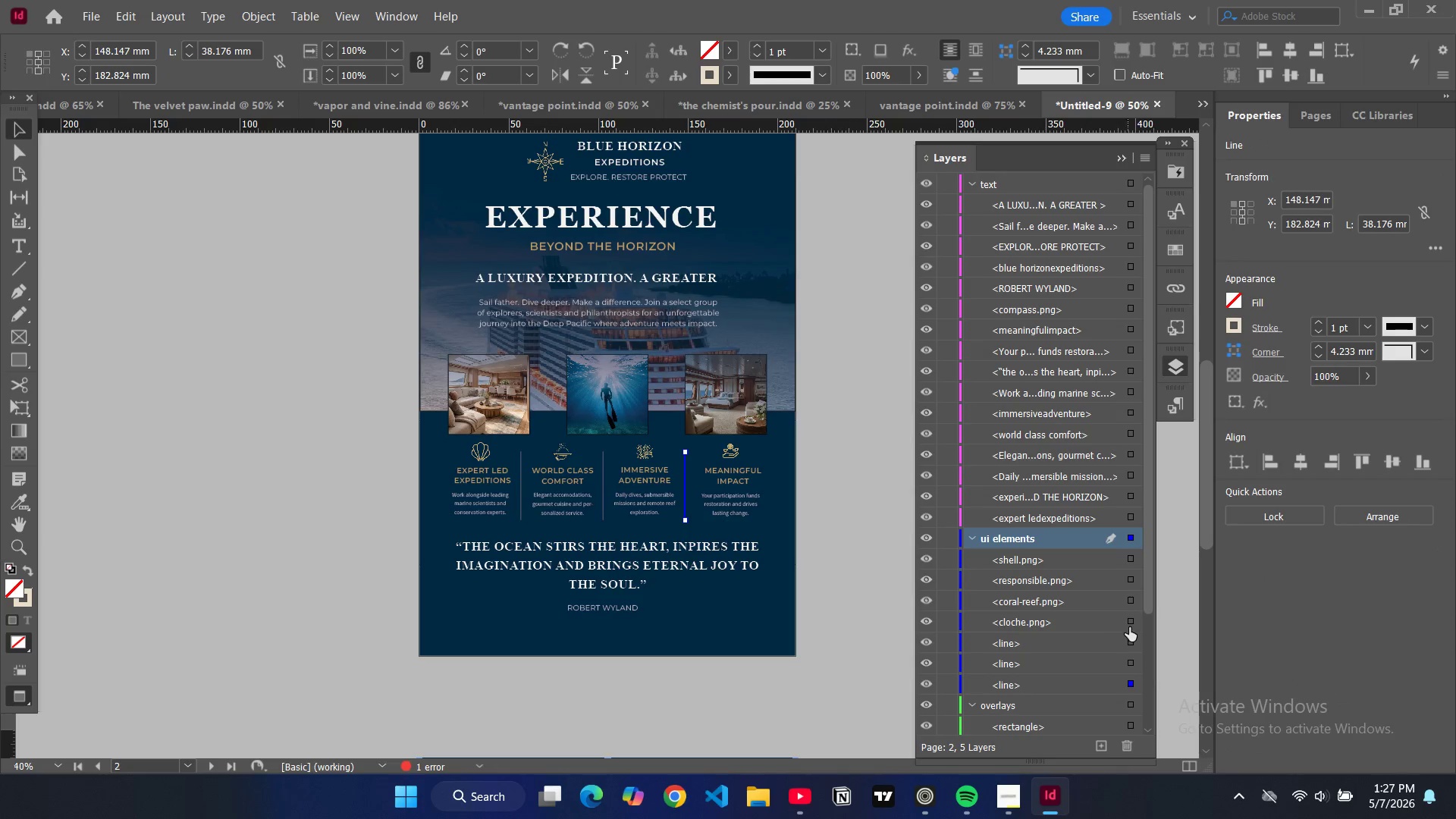 
left_click([1131, 621])
 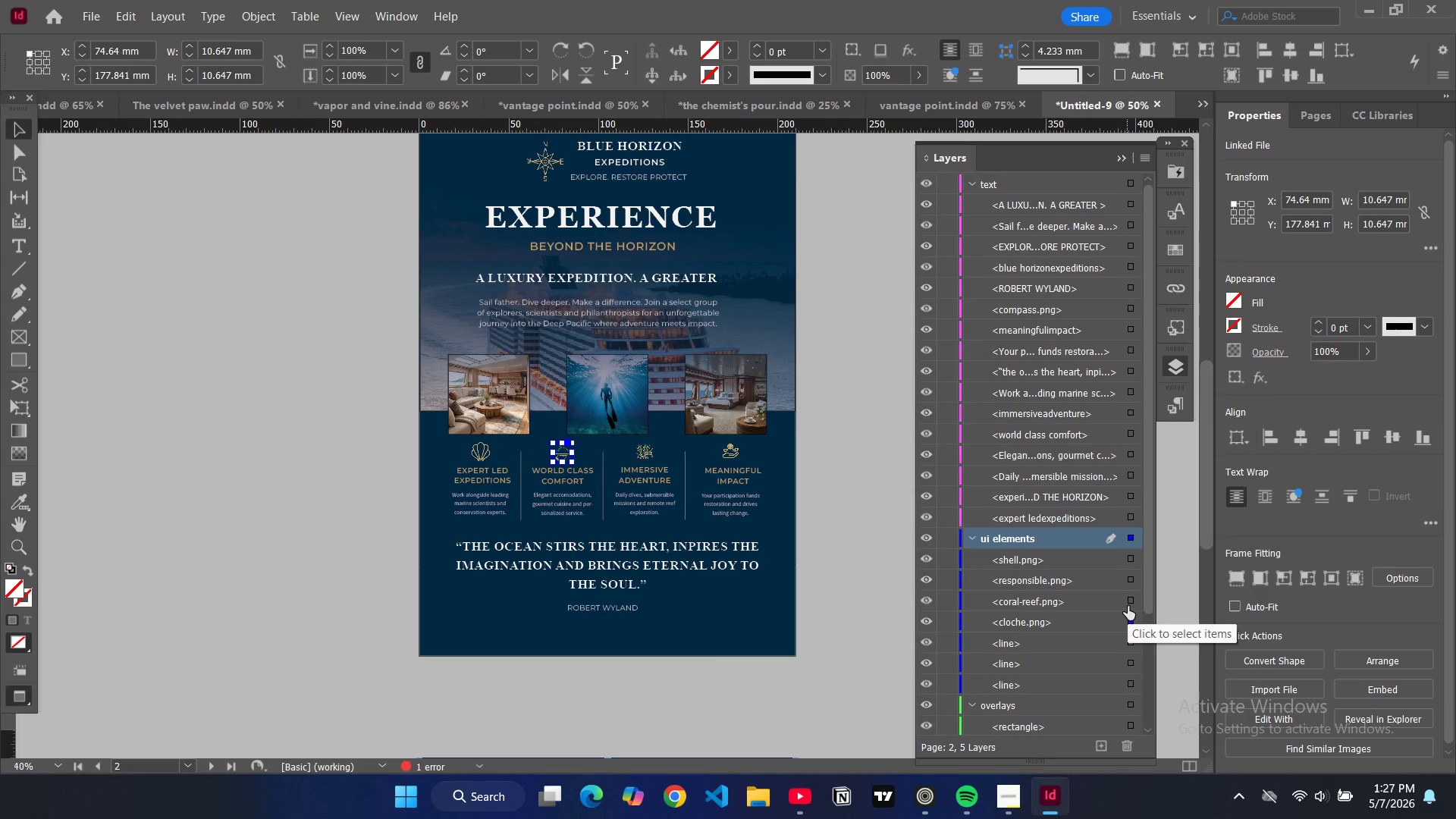 
left_click([1128, 602])
 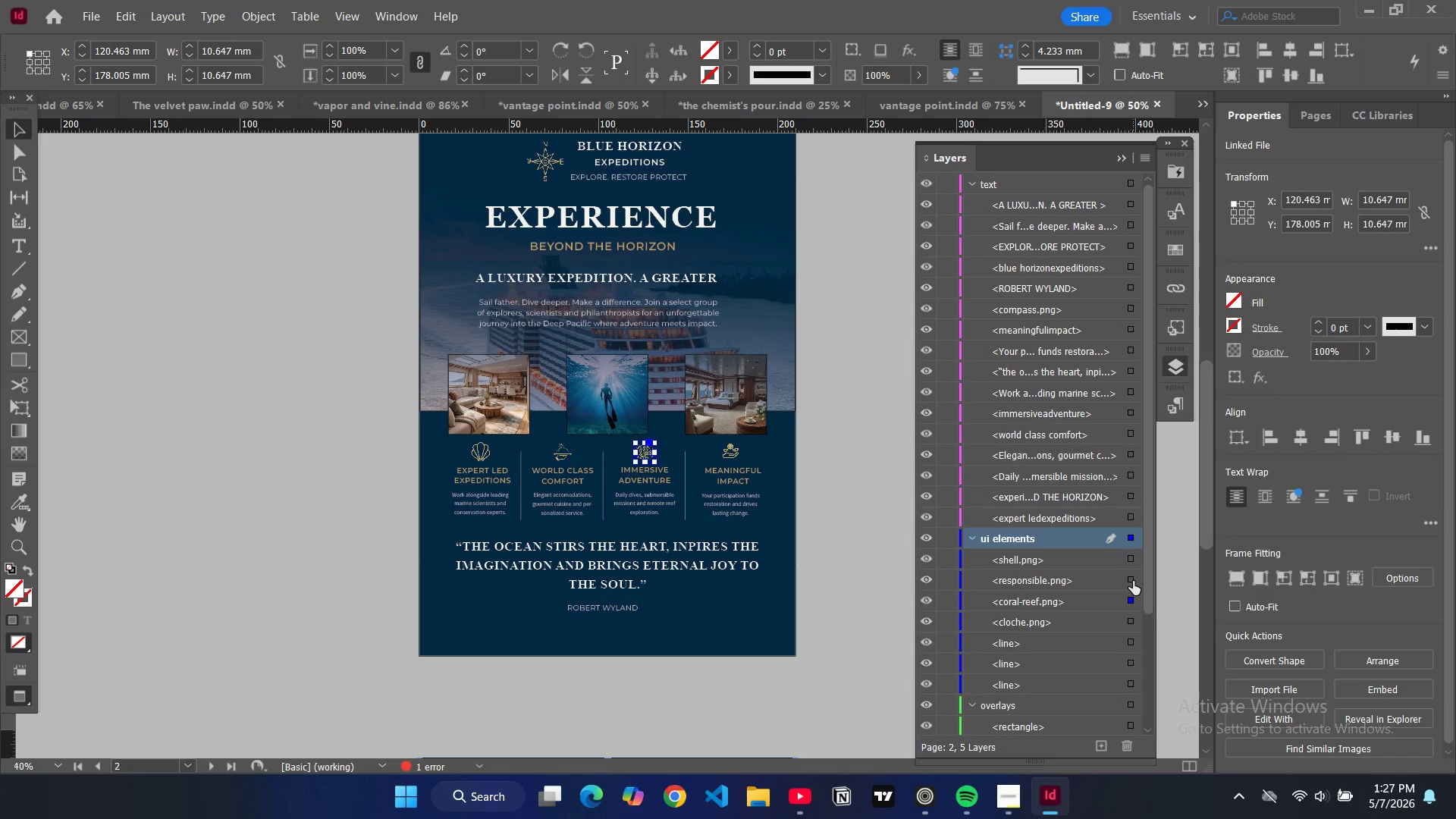 
left_click([1133, 581])
 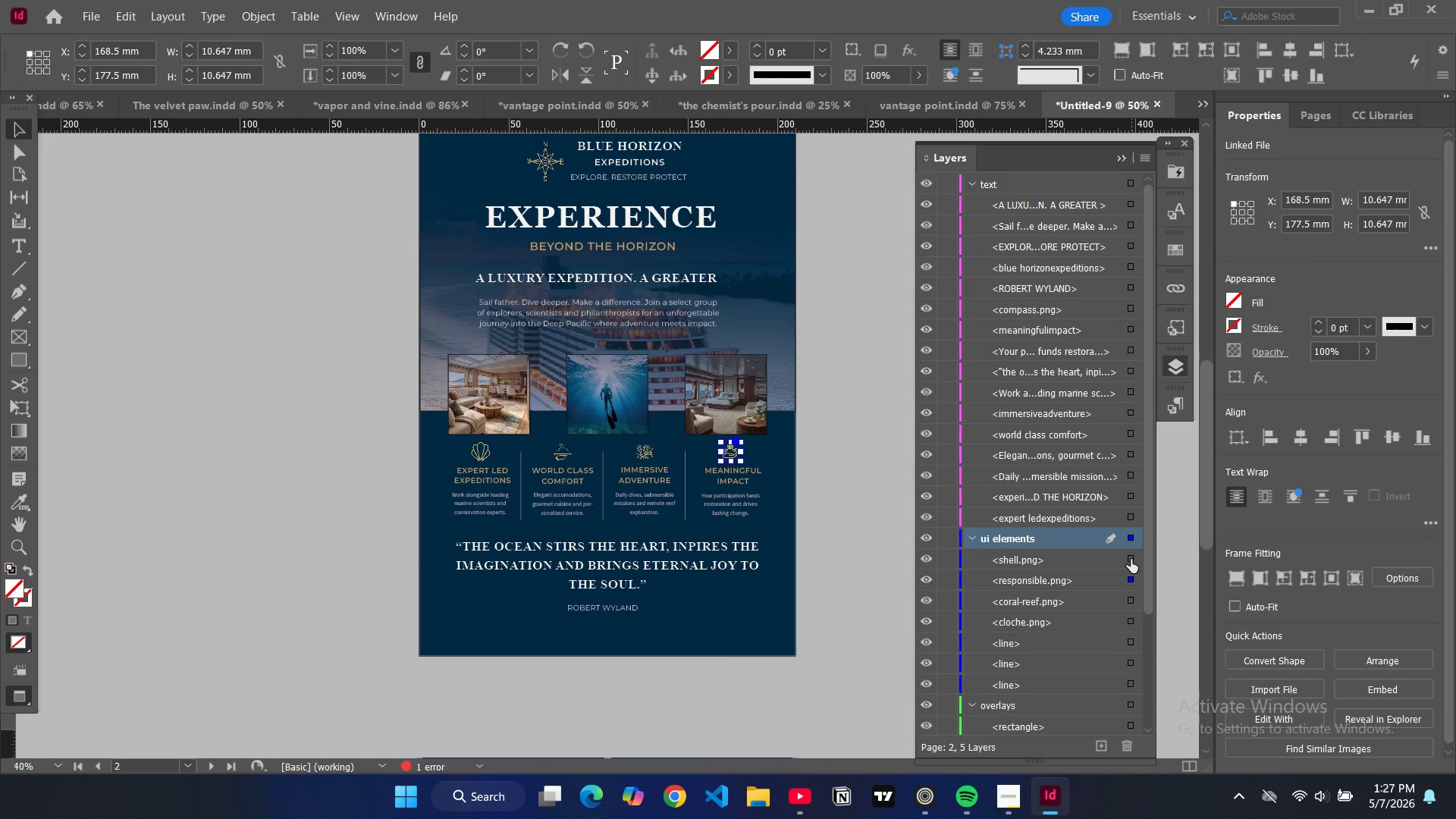 
left_click([1130, 559])
 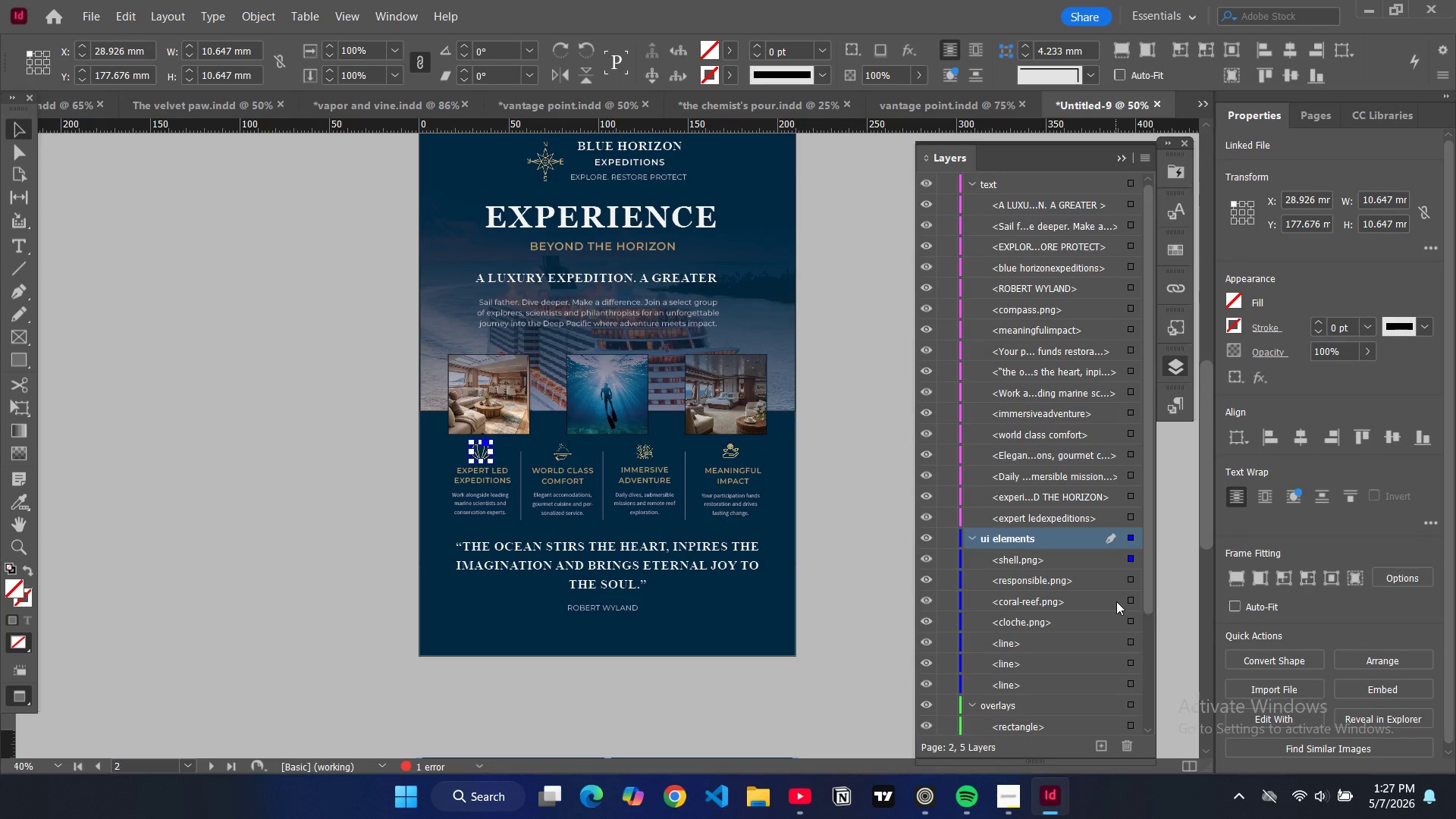 
scroll: coordinate [1116, 601], scroll_direction: up, amount: 4.0
 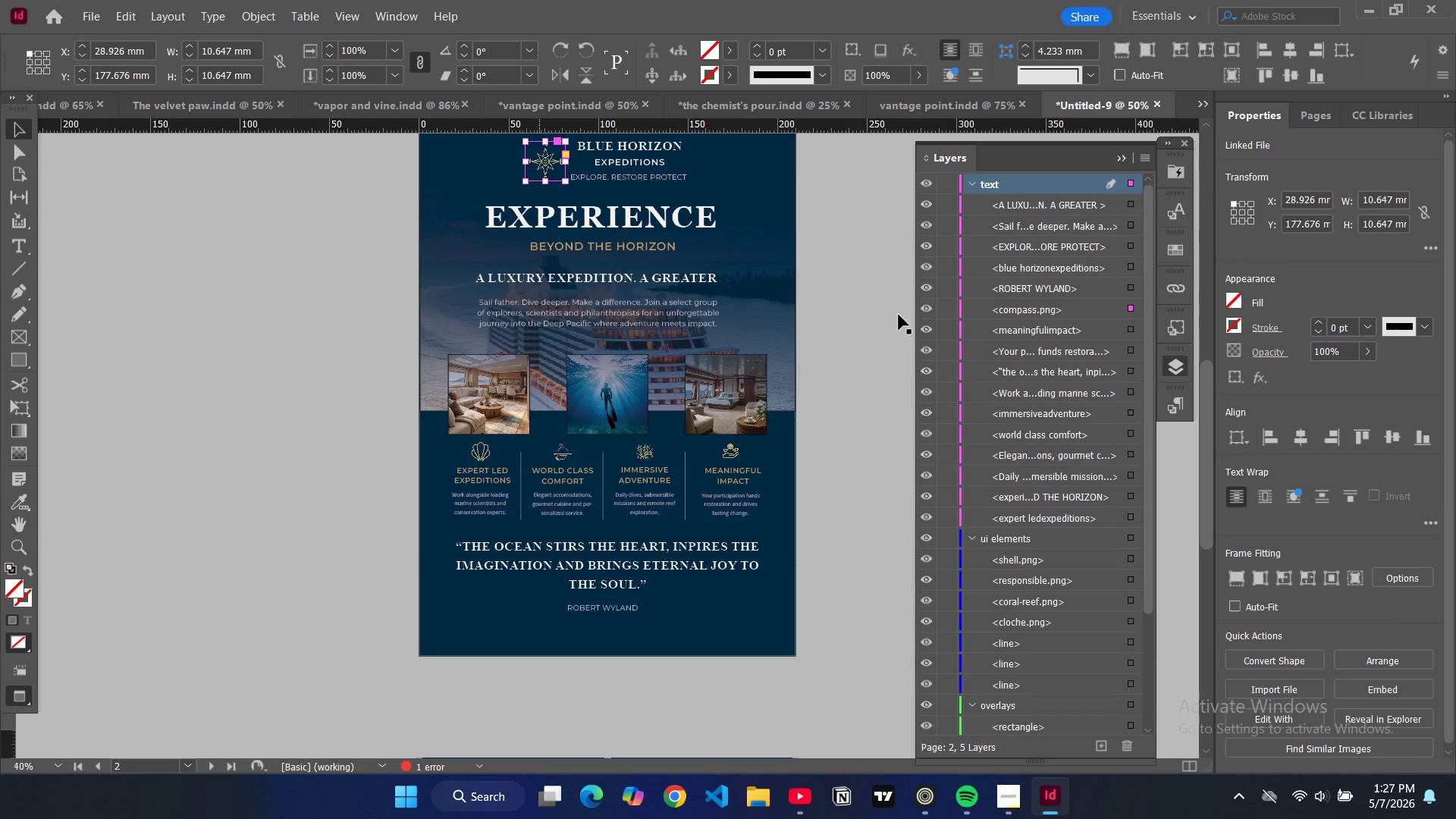 
left_click_drag(start_coordinate=[1099, 312], to_coordinate=[1097, 550])
 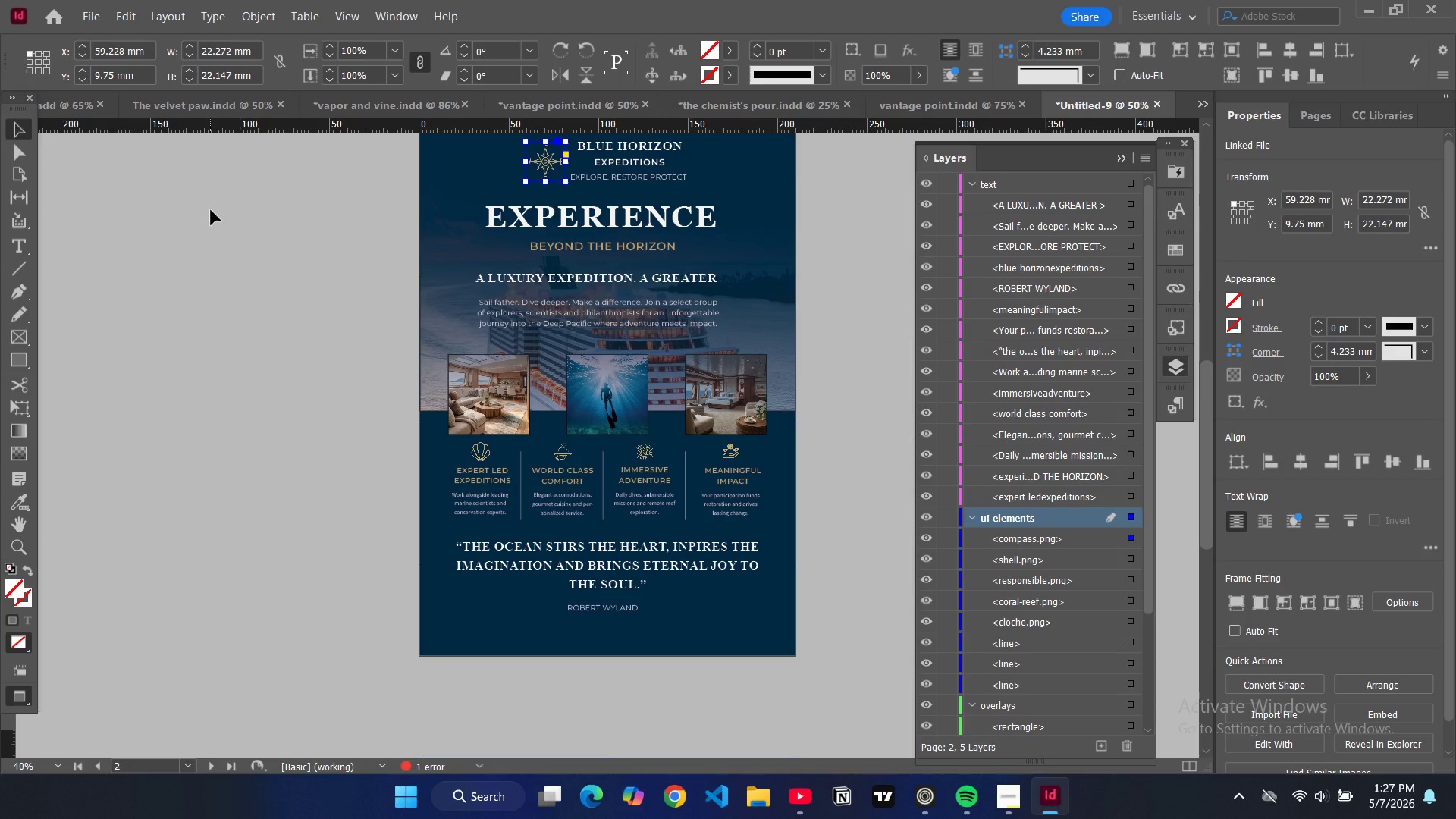 
wait(43.66)
 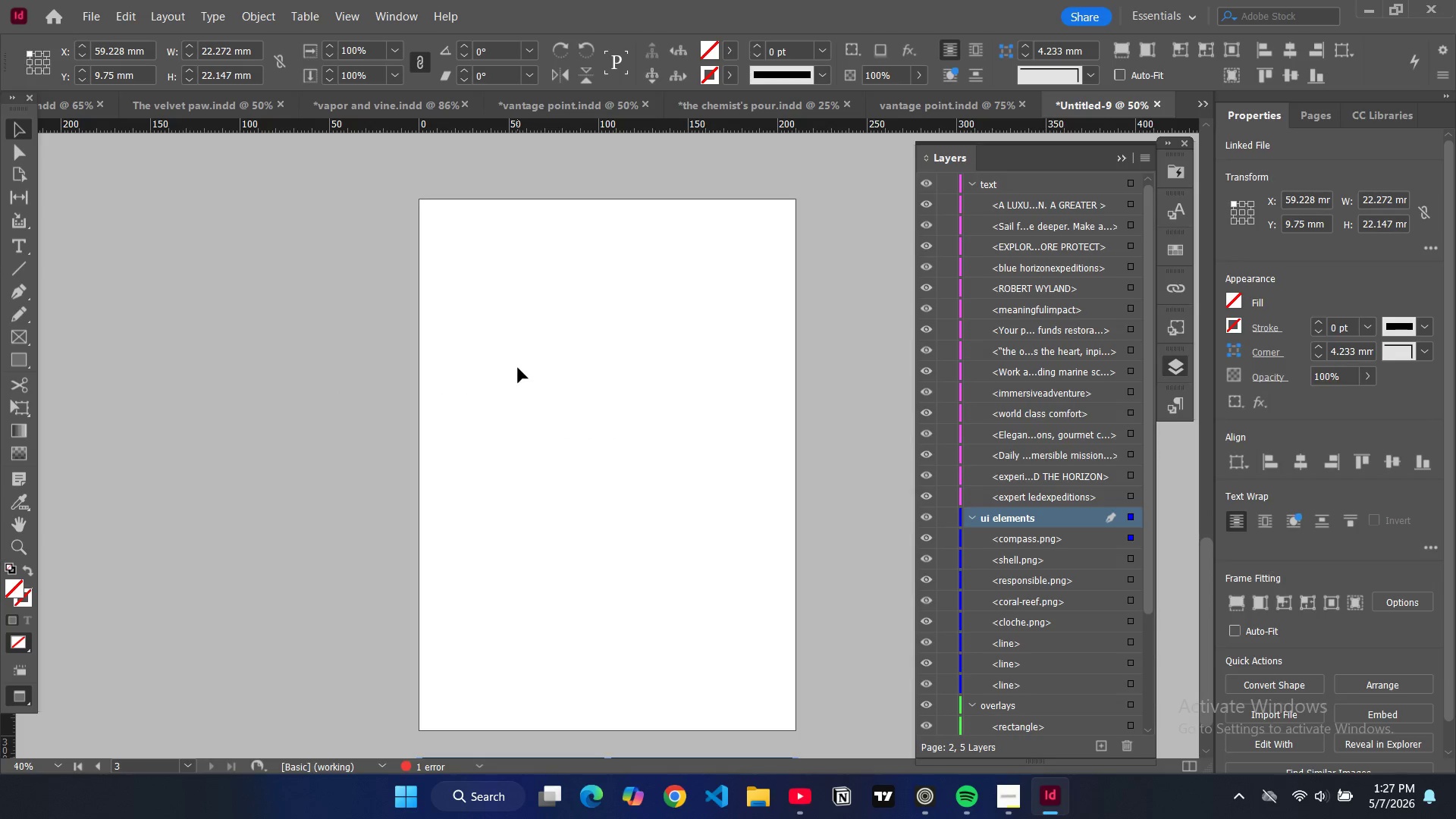 
left_click([518, 368])
 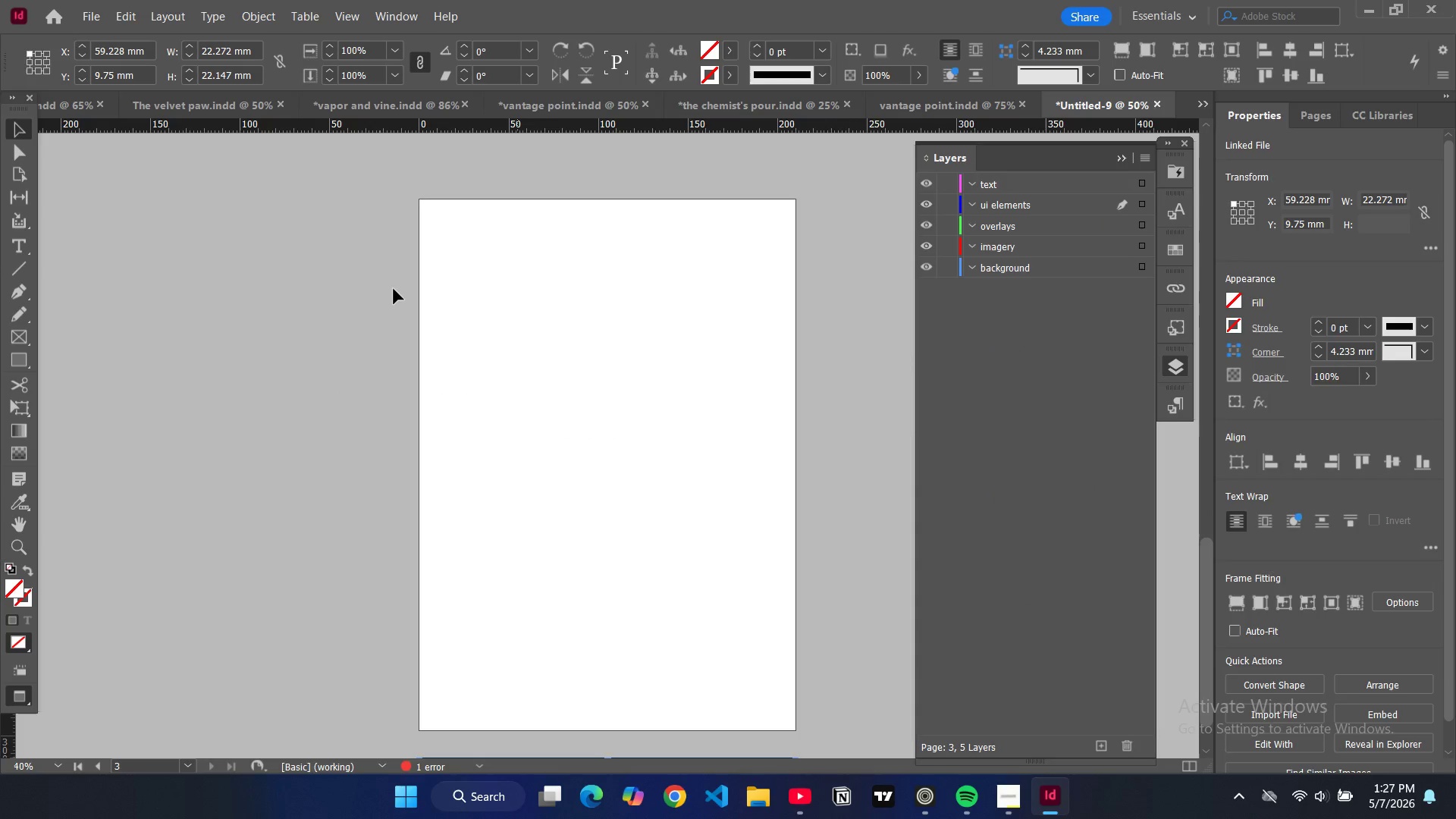 
scroll: coordinate [579, 416], scroll_direction: down, amount: 11.0
 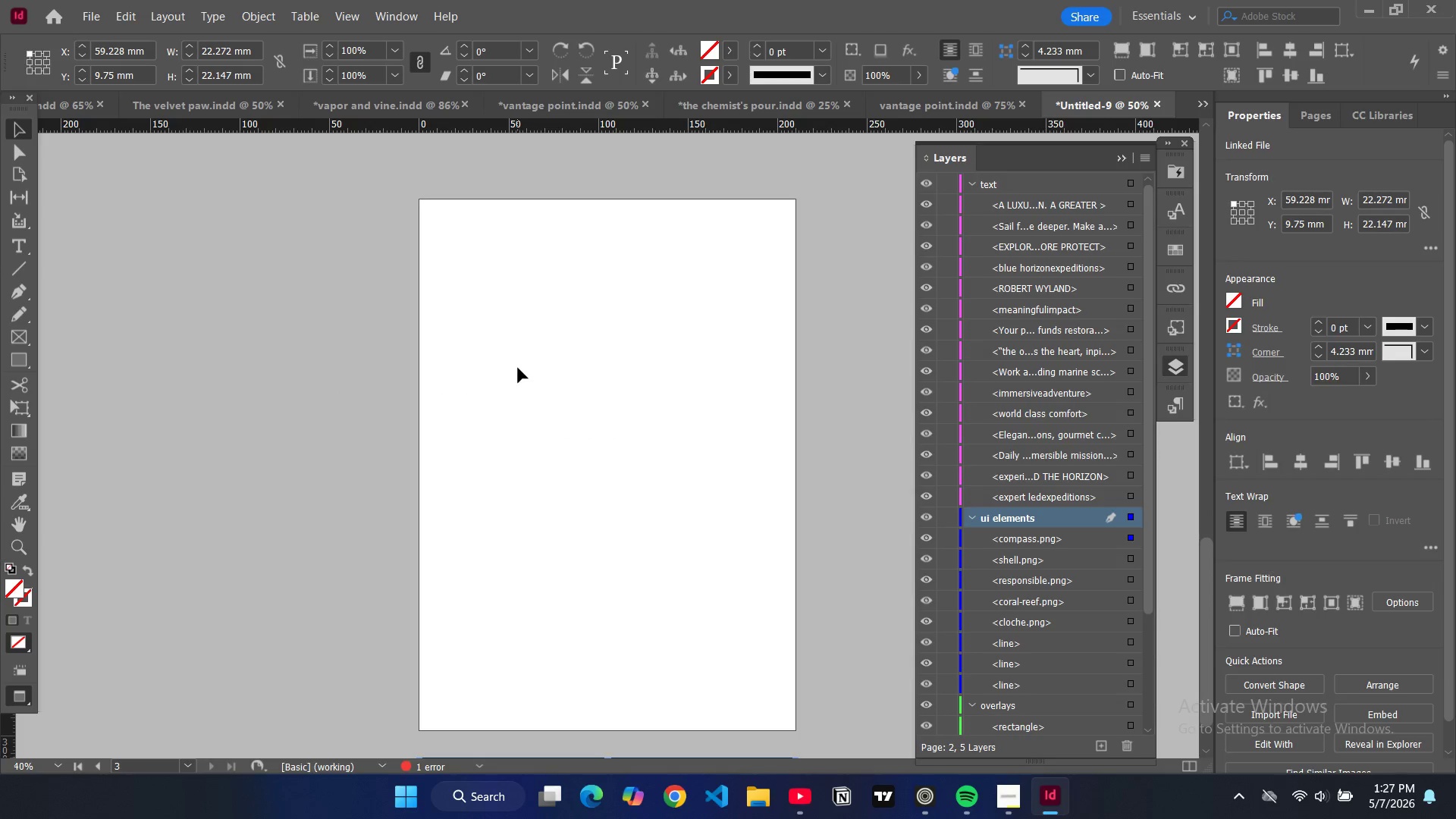 
key(W)
 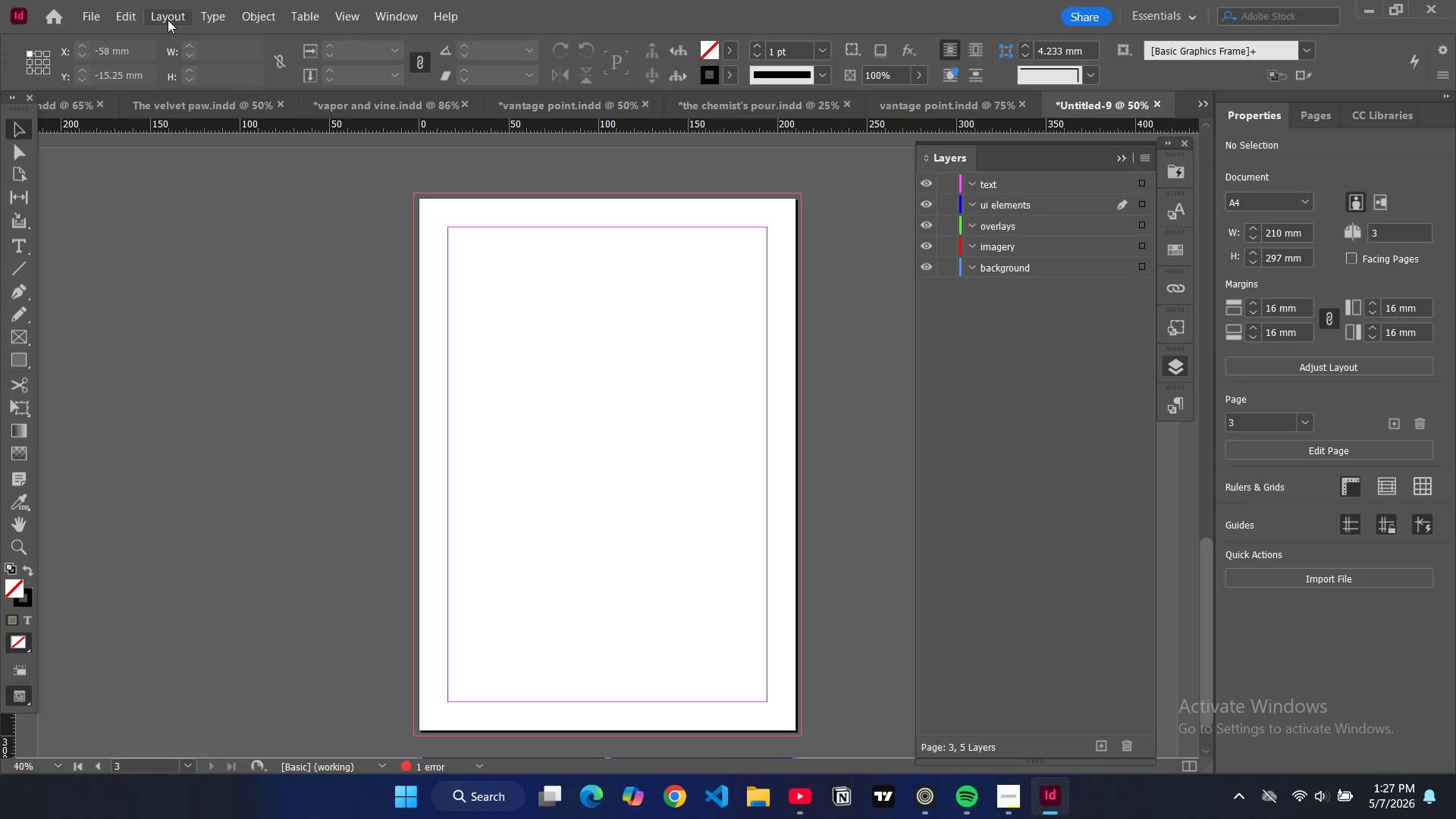 
left_click([168, 20])
 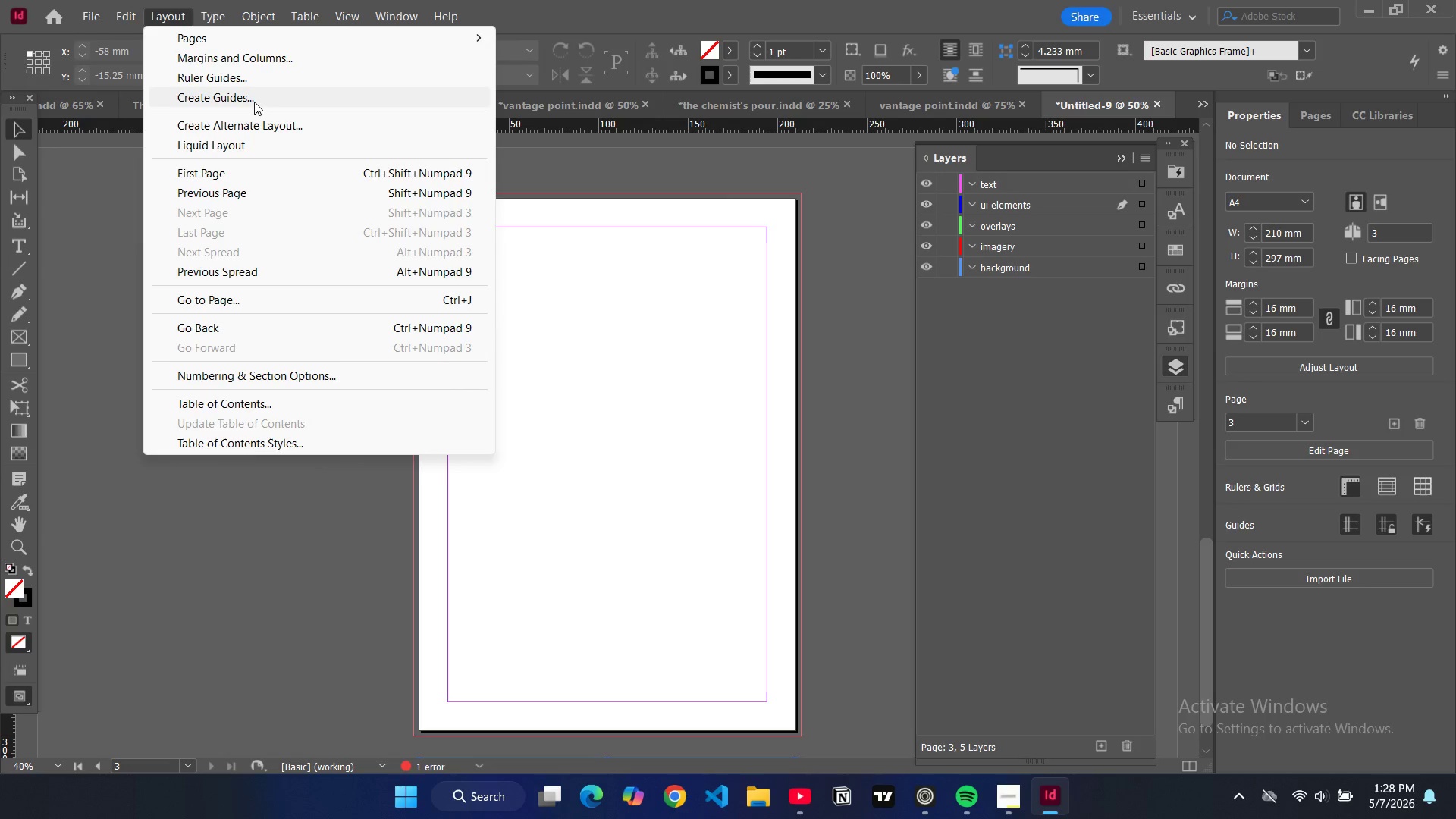 
left_click([254, 101])
 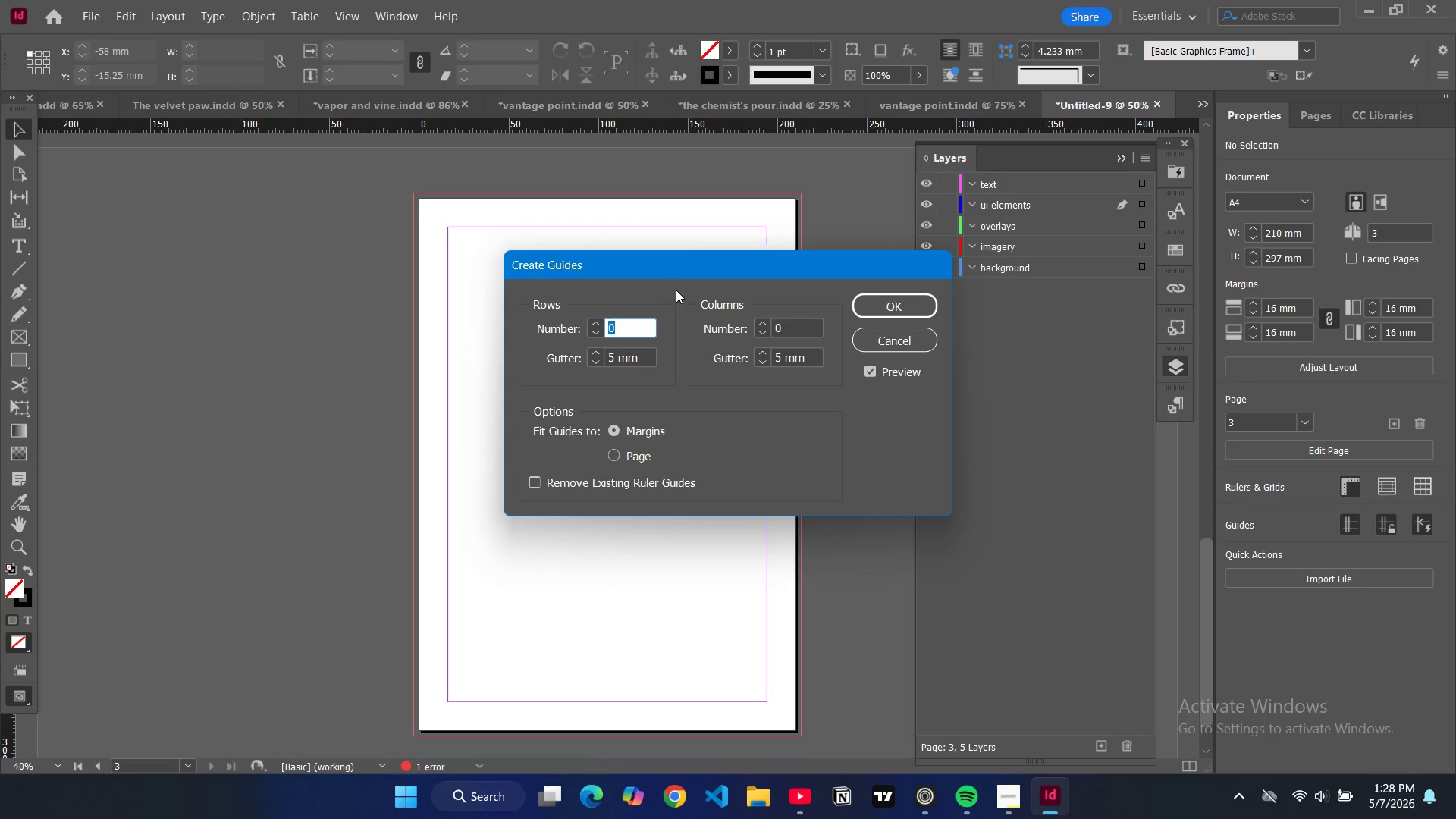 
type(12)
 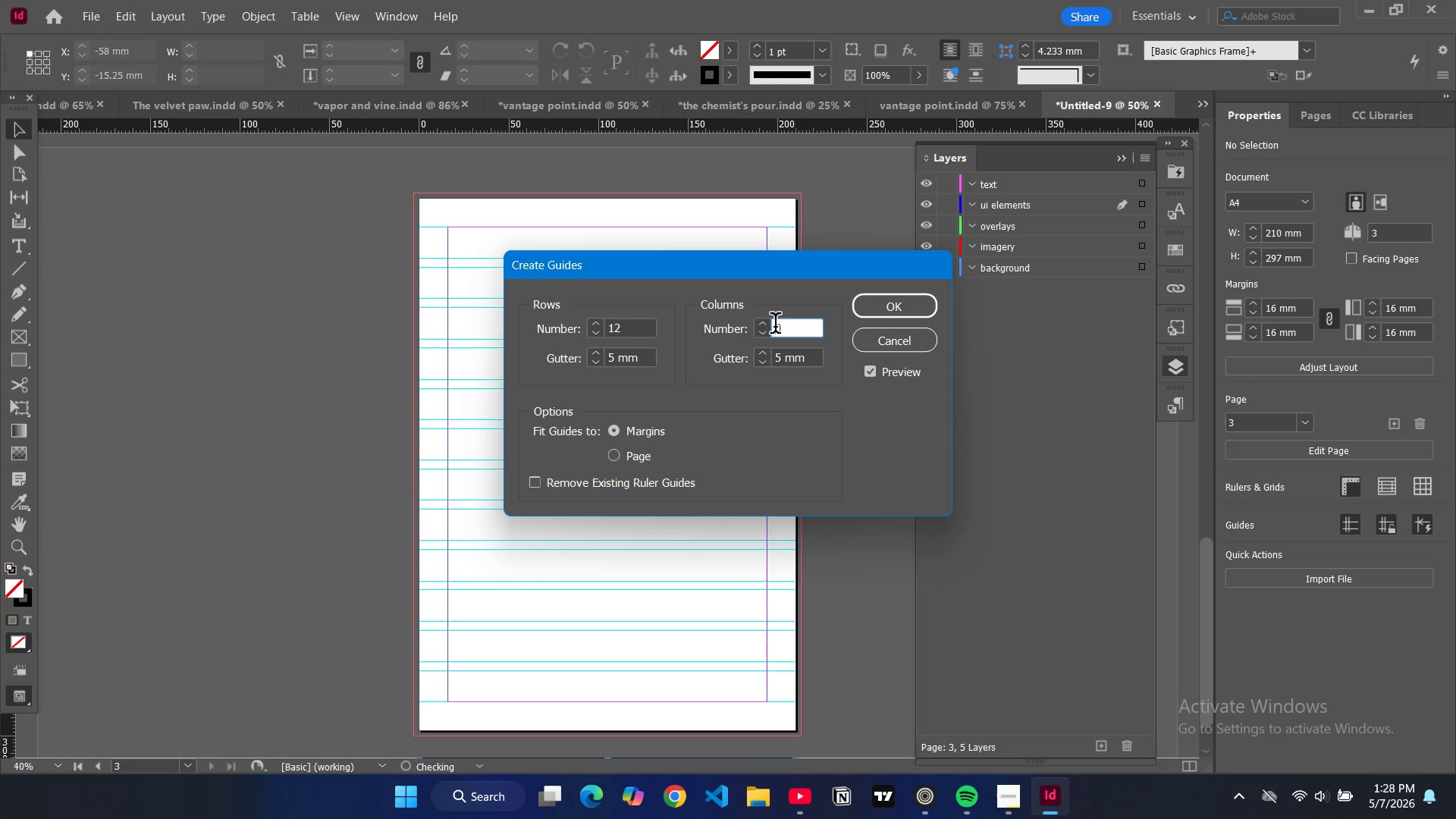 
double_click([775, 326])
 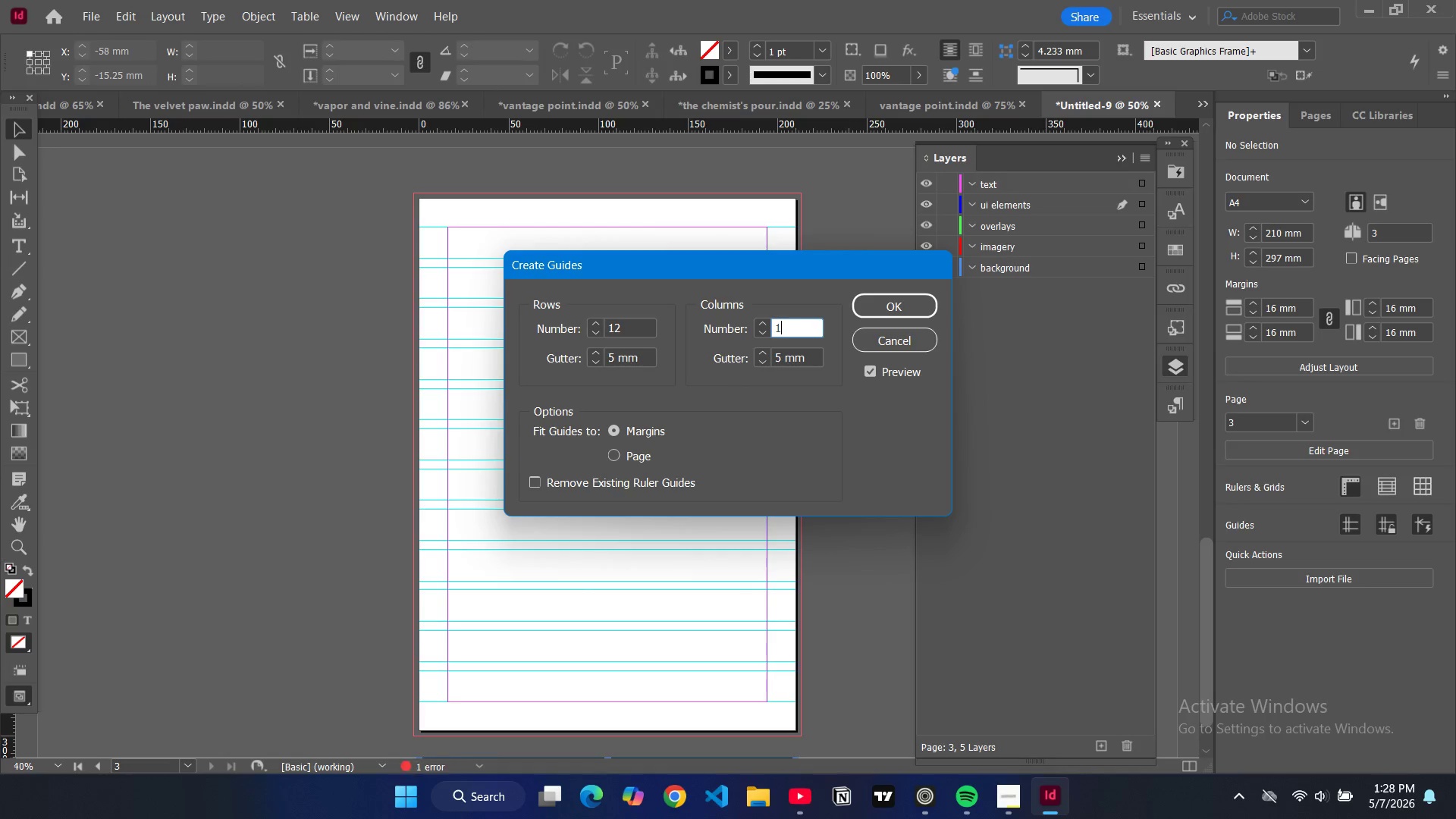 
type(12)
 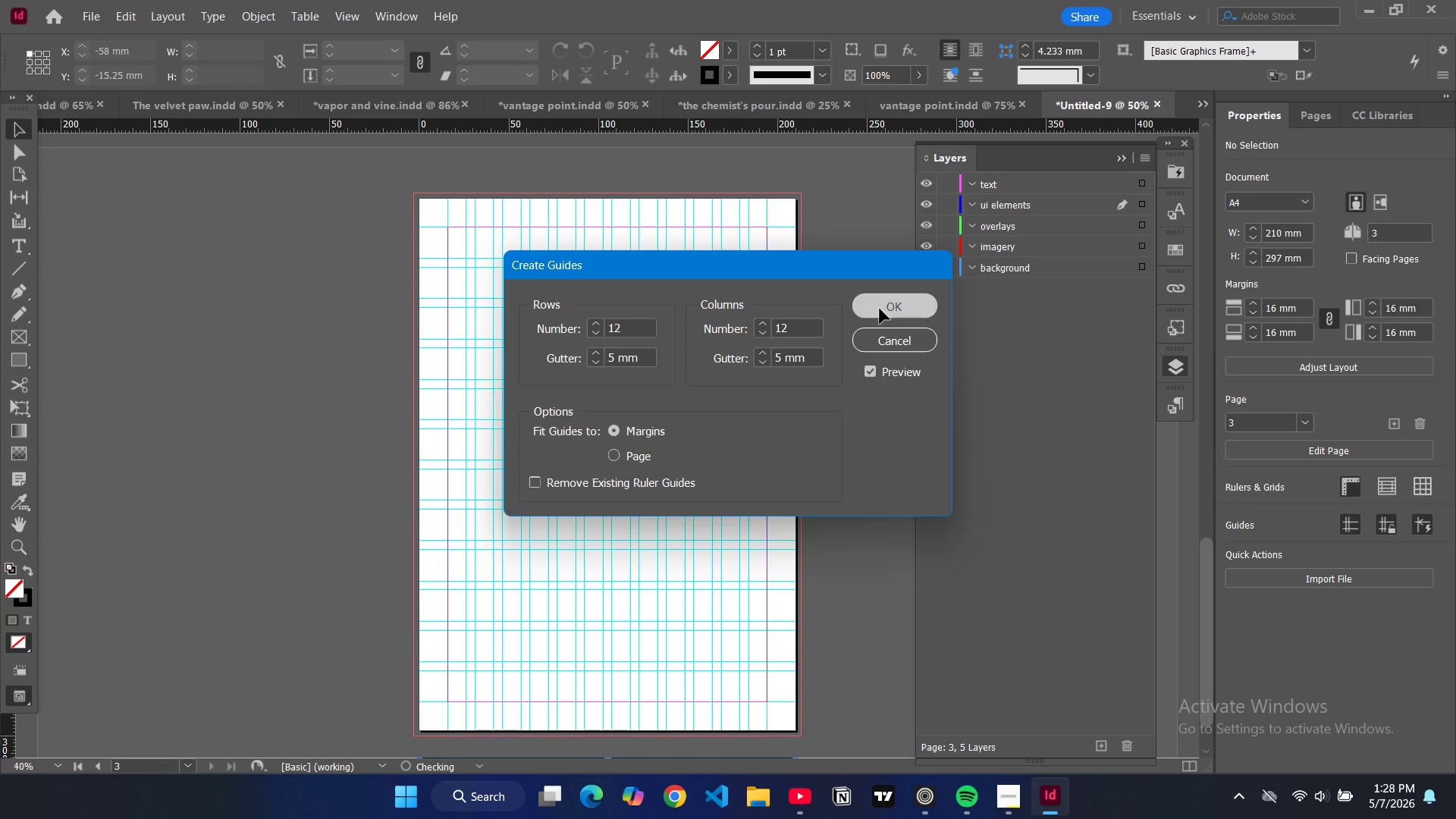 
left_click([880, 309])
 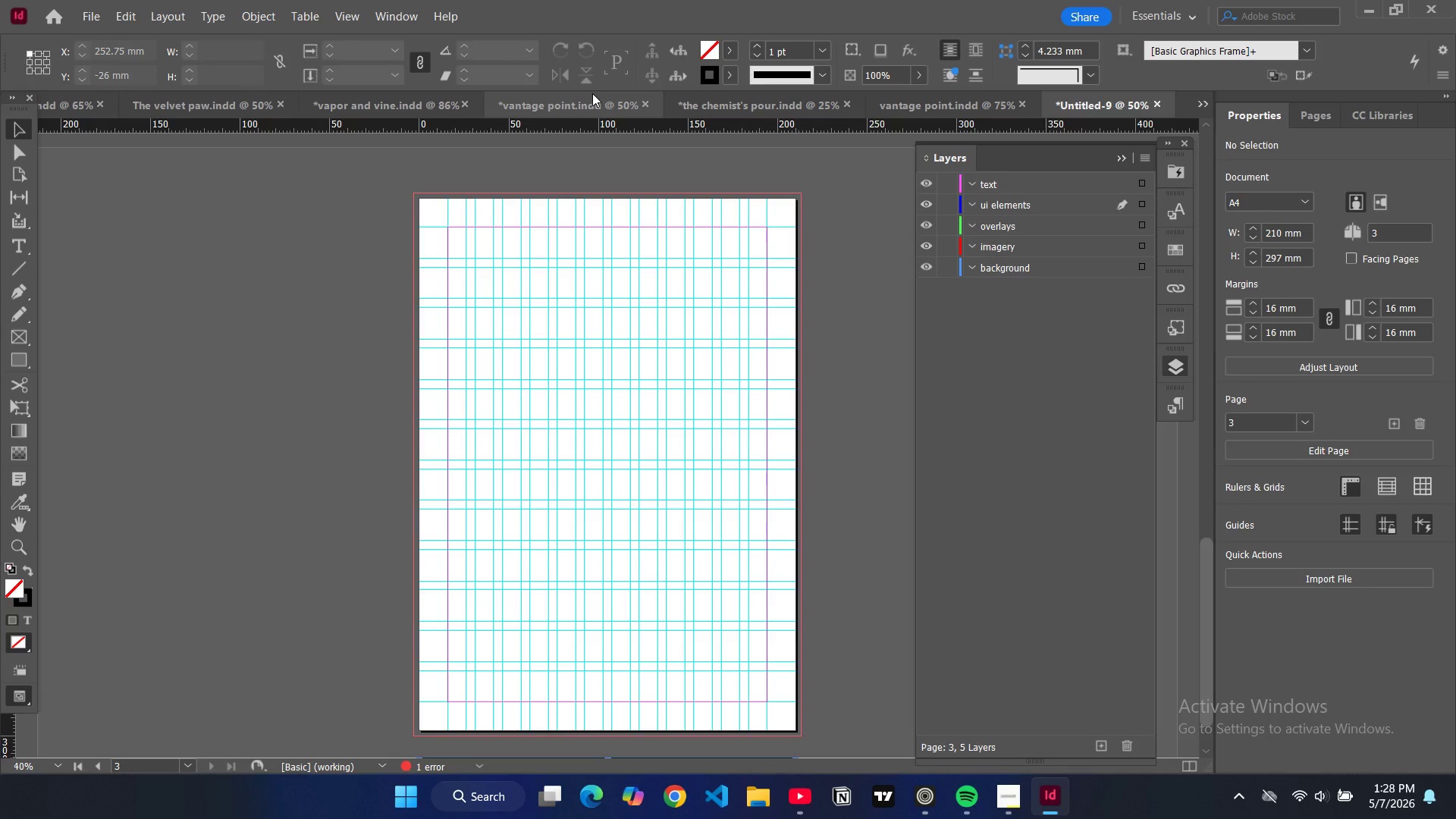 
wait(23.5)
 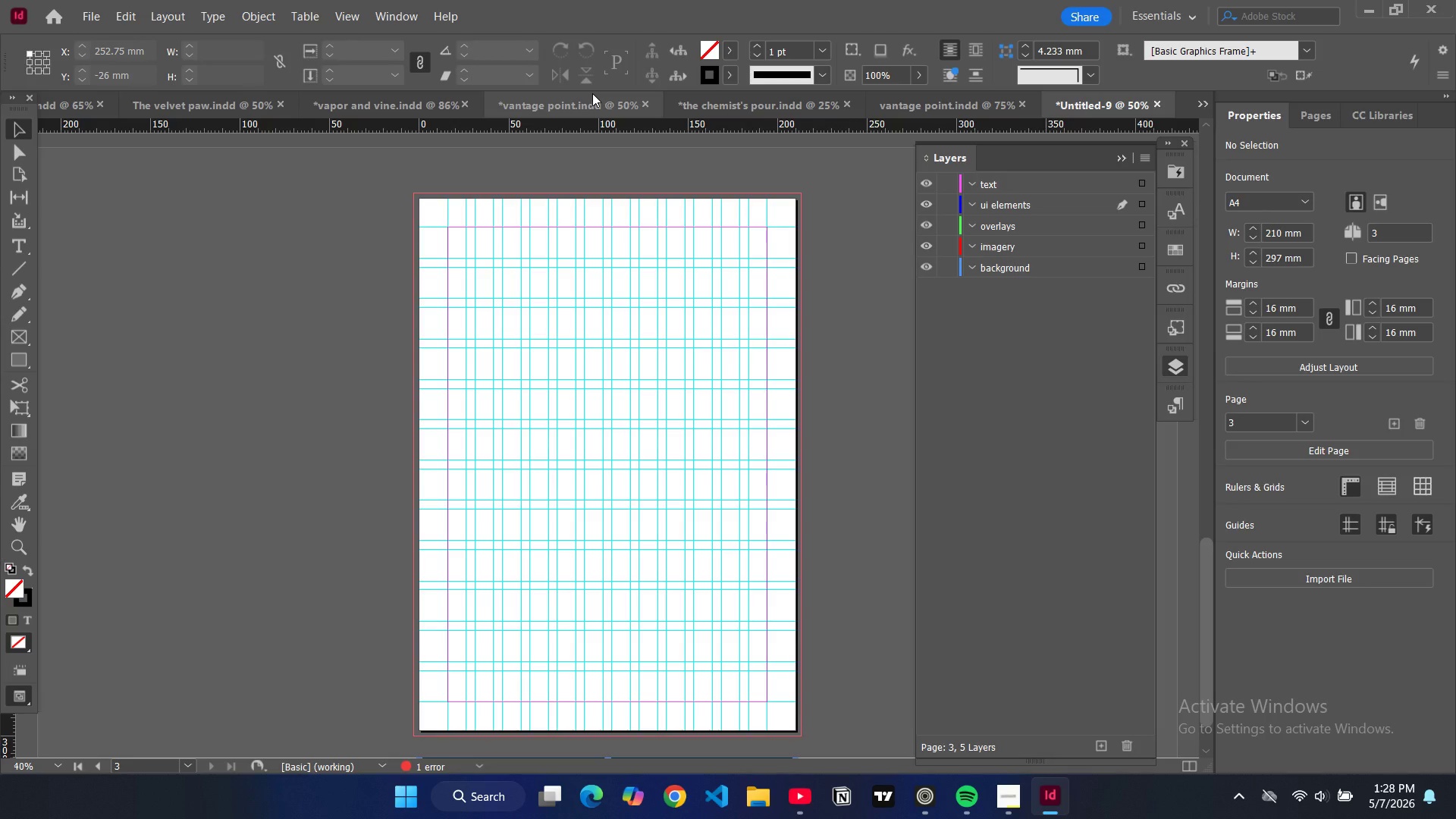 
left_click_drag(start_coordinate=[419, 199], to_coordinate=[795, 730])
 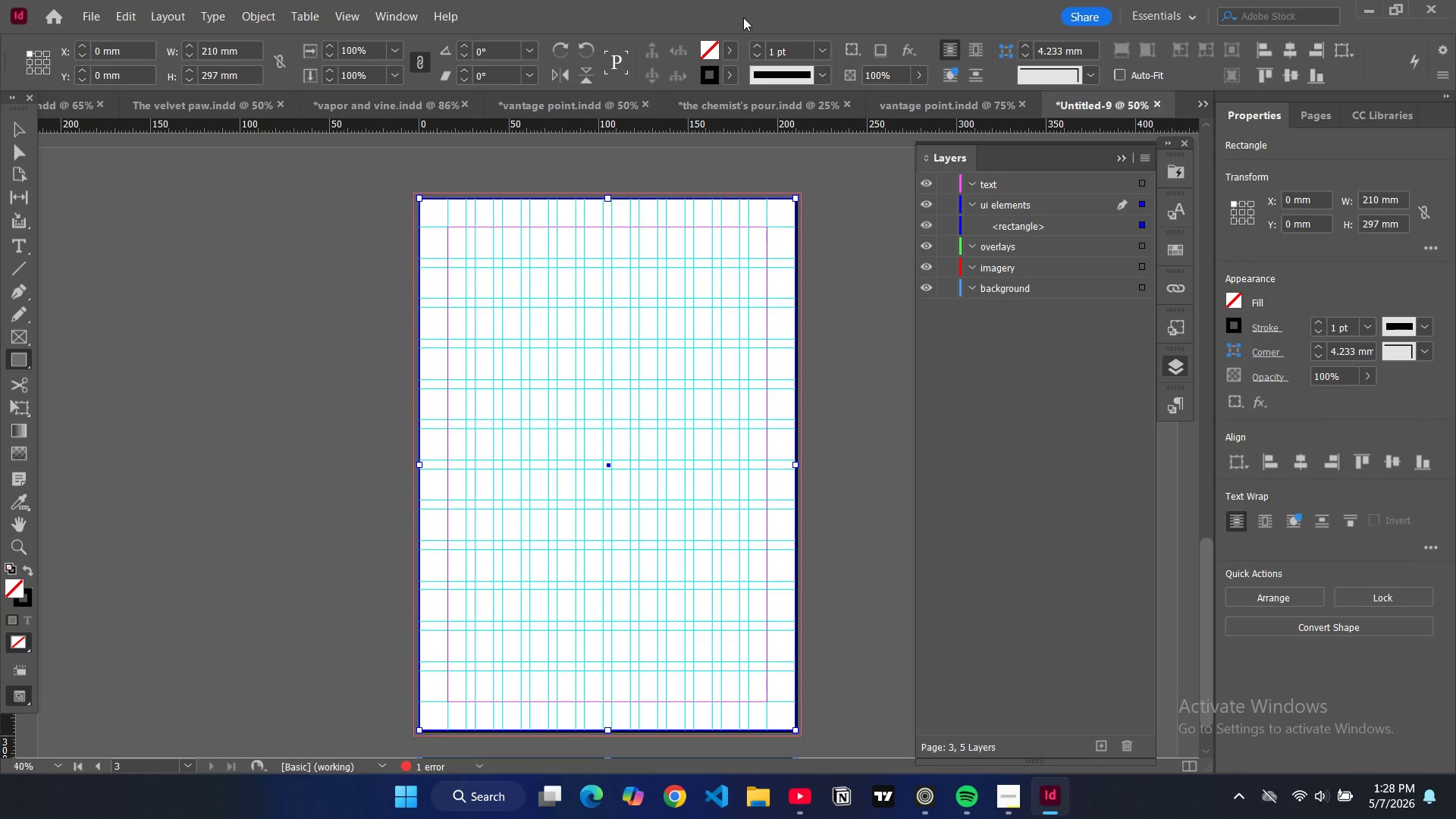 
left_click([1323, 330])
 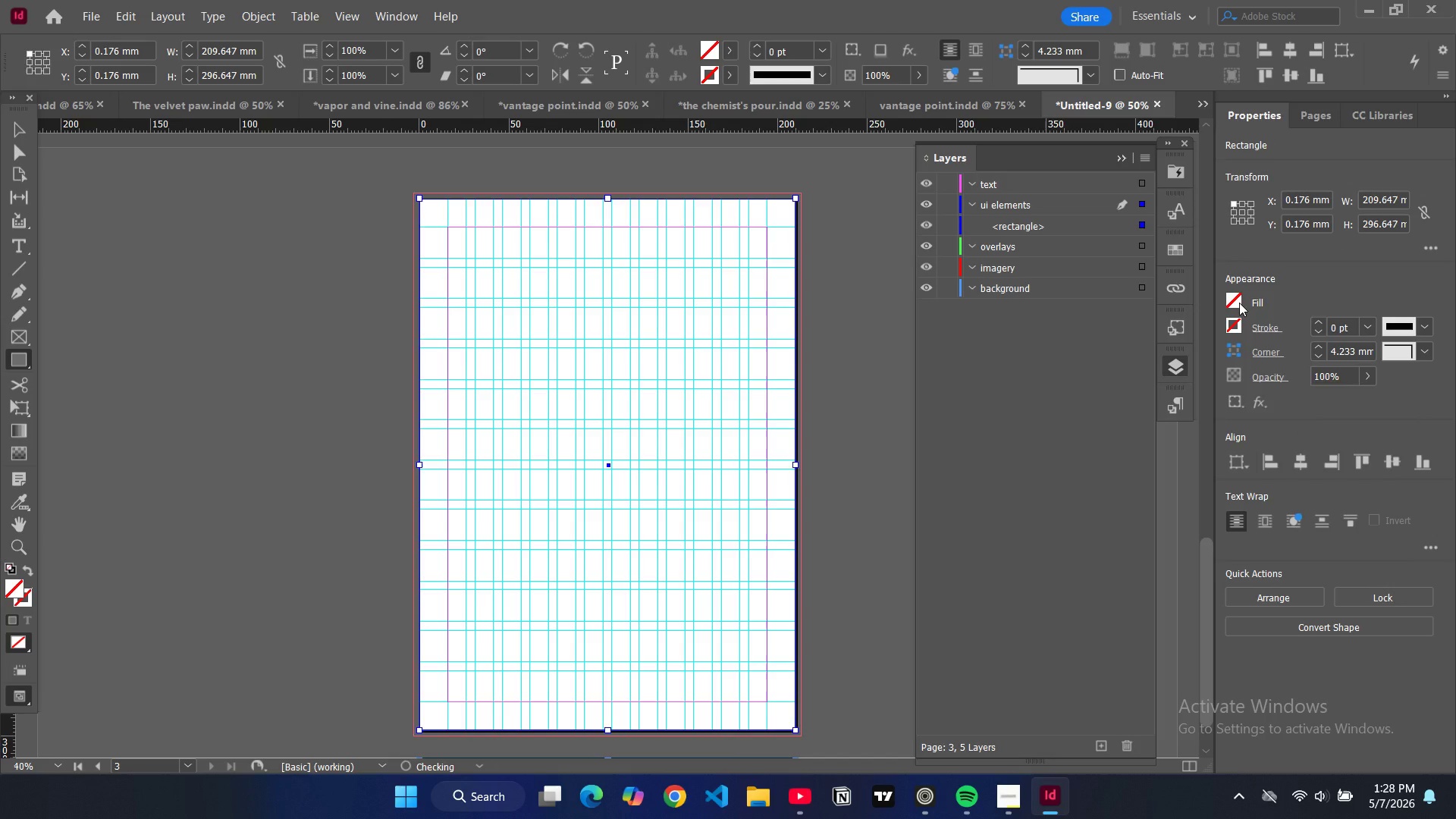 
left_click([1239, 303])
 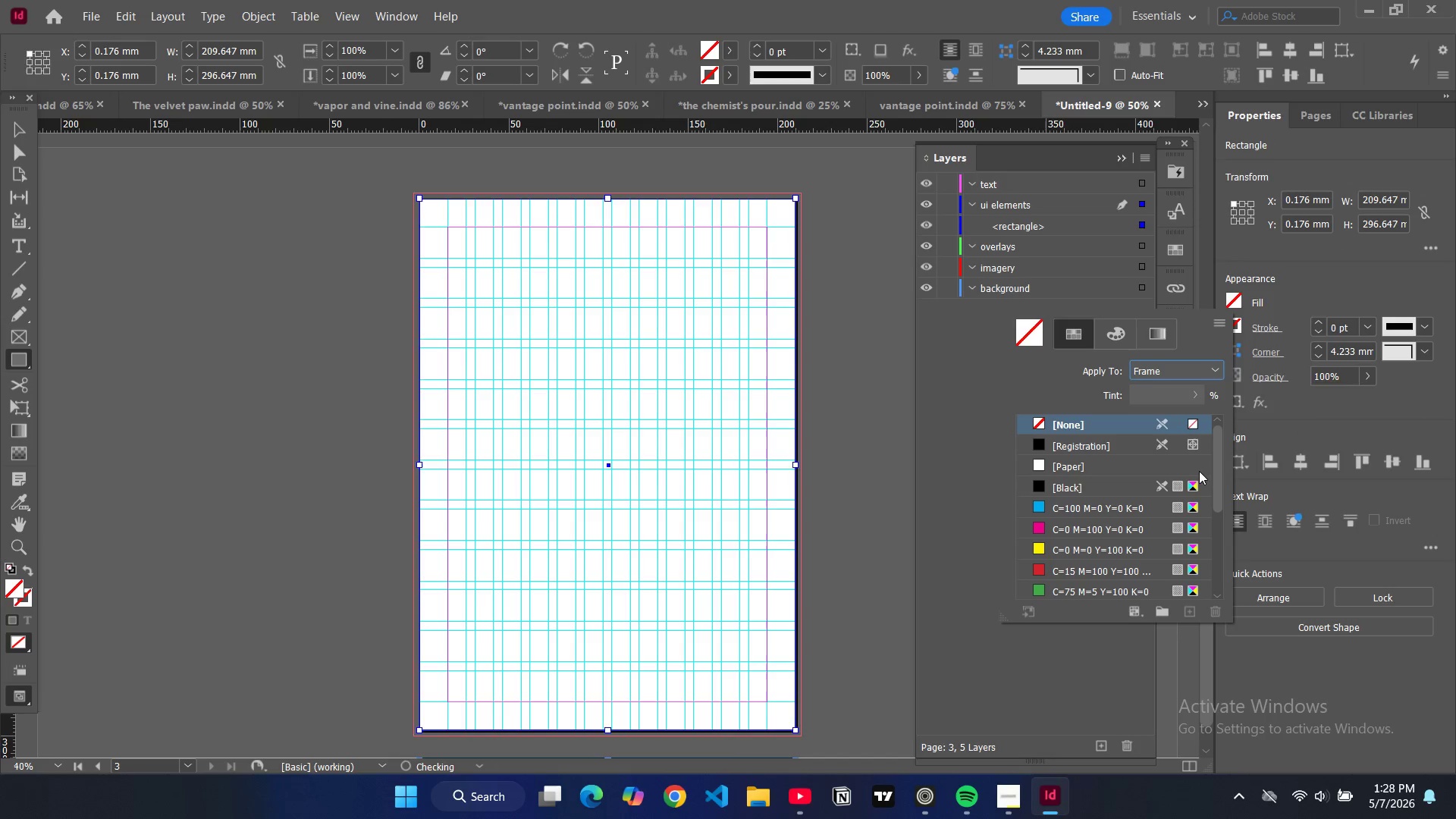 
scroll: coordinate [1095, 532], scroll_direction: down, amount: 8.0
 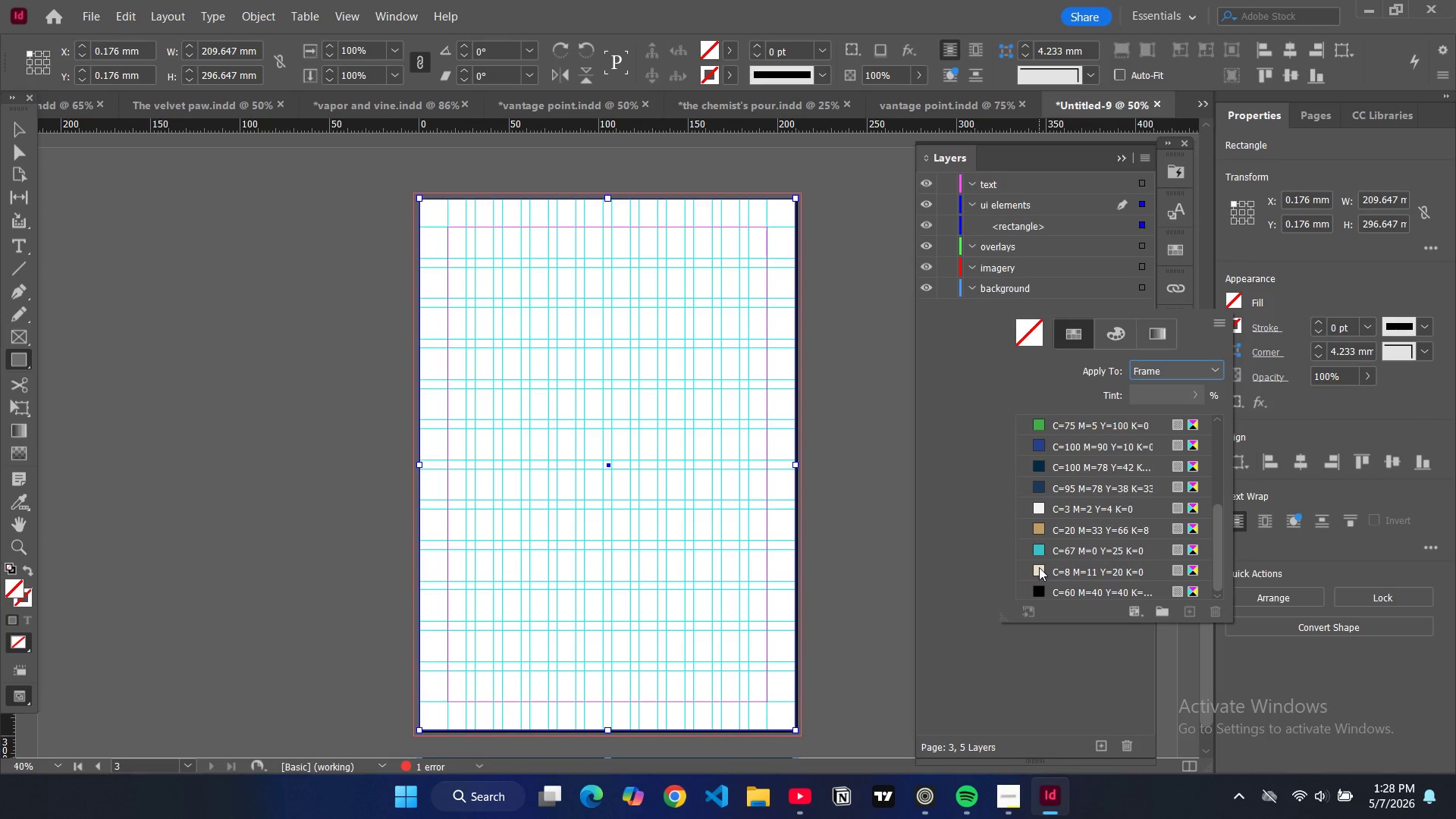 
left_click([1039, 567])
 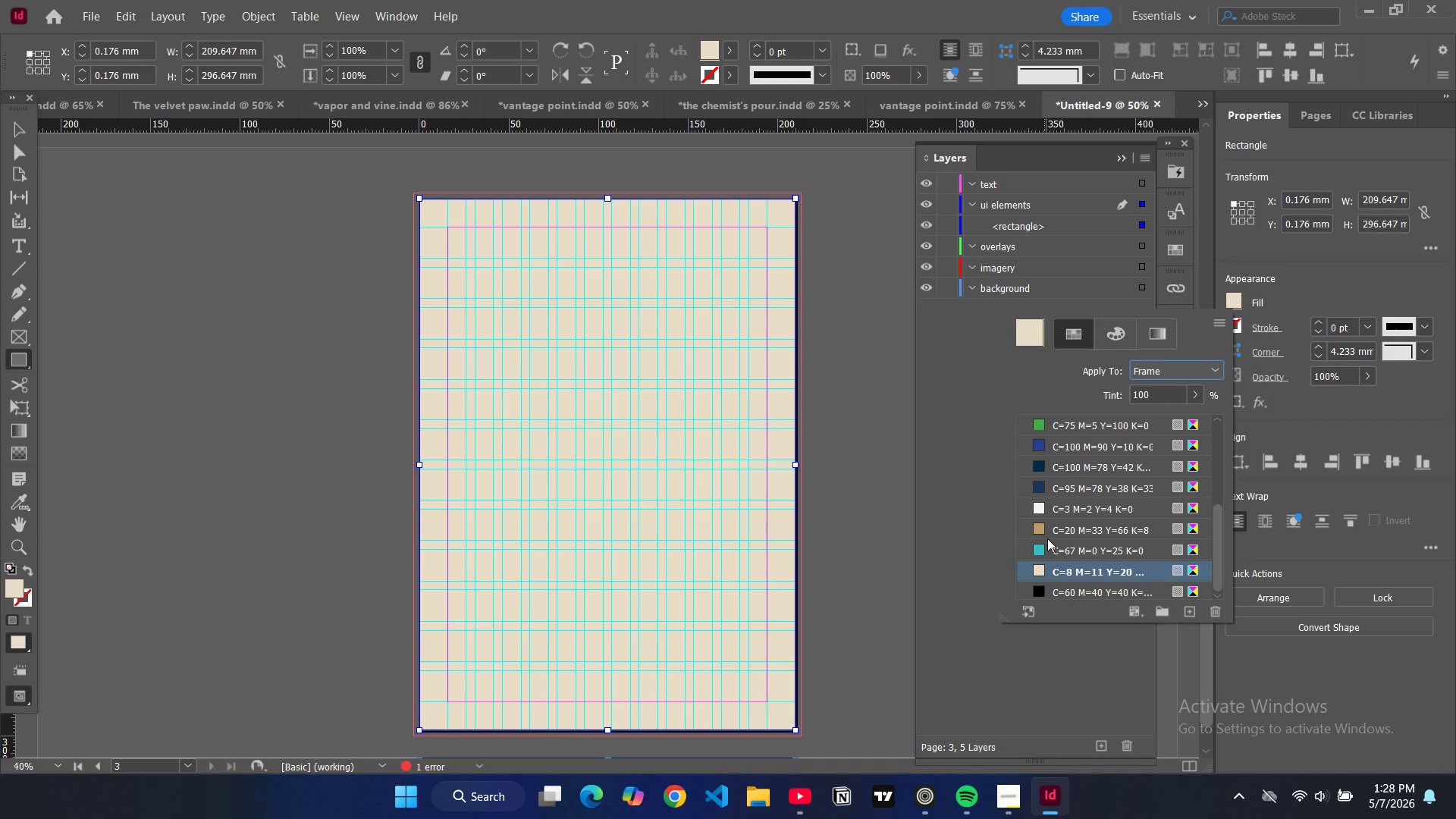 
mouse_move([1066, 520])
 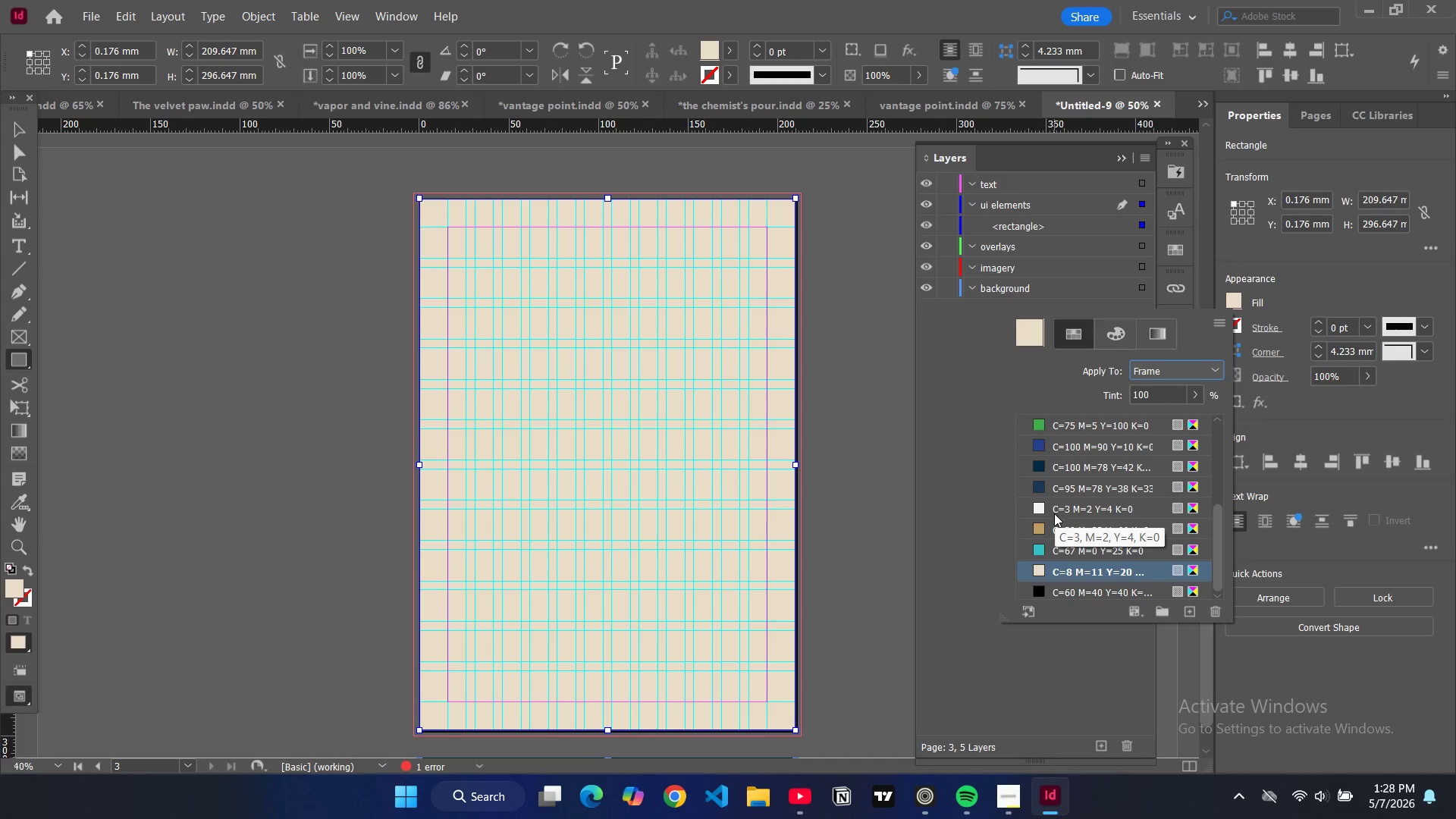 
scroll: coordinate [1054, 514], scroll_direction: down, amount: 3.0
 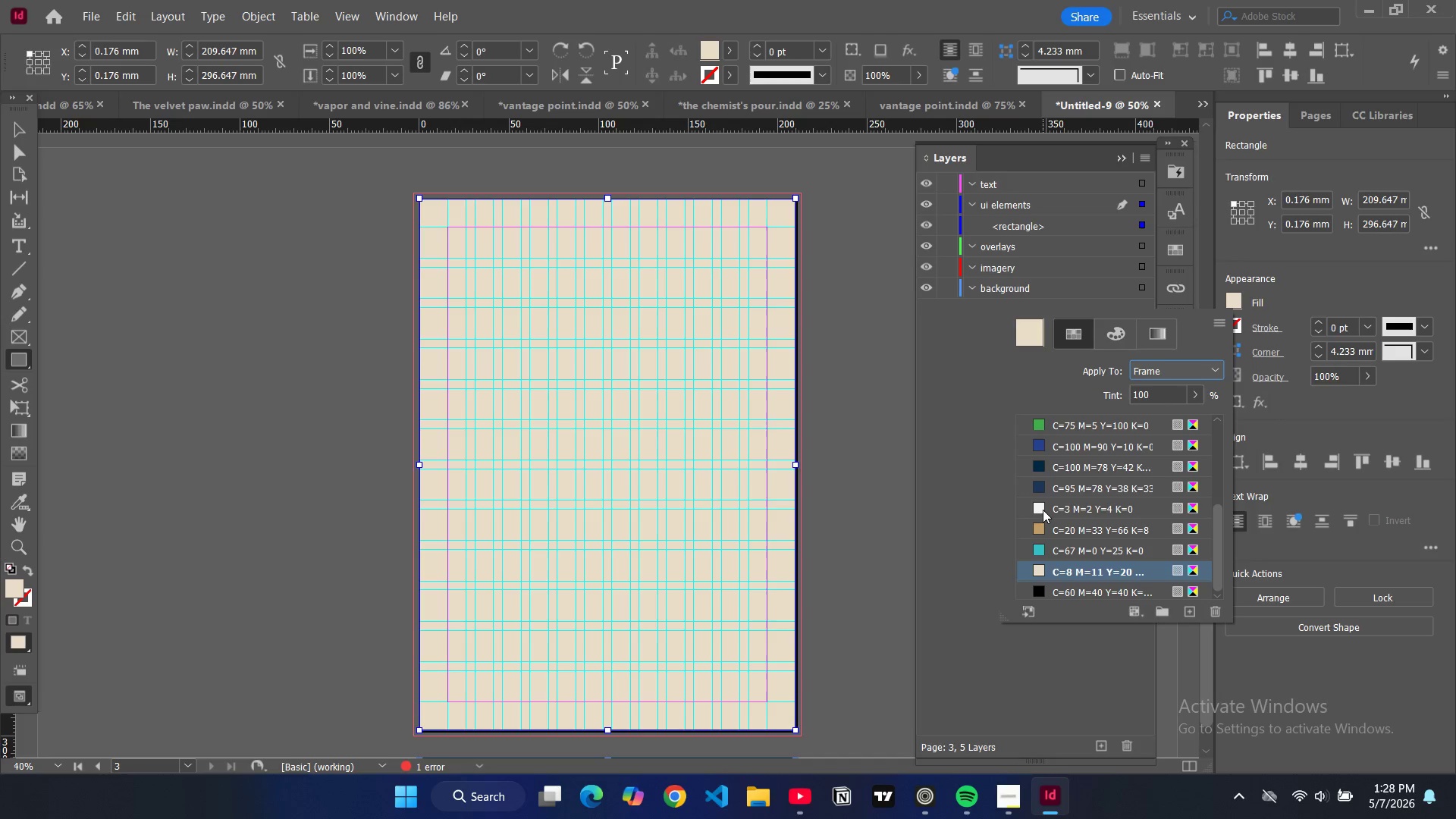 
left_click([1043, 510])
 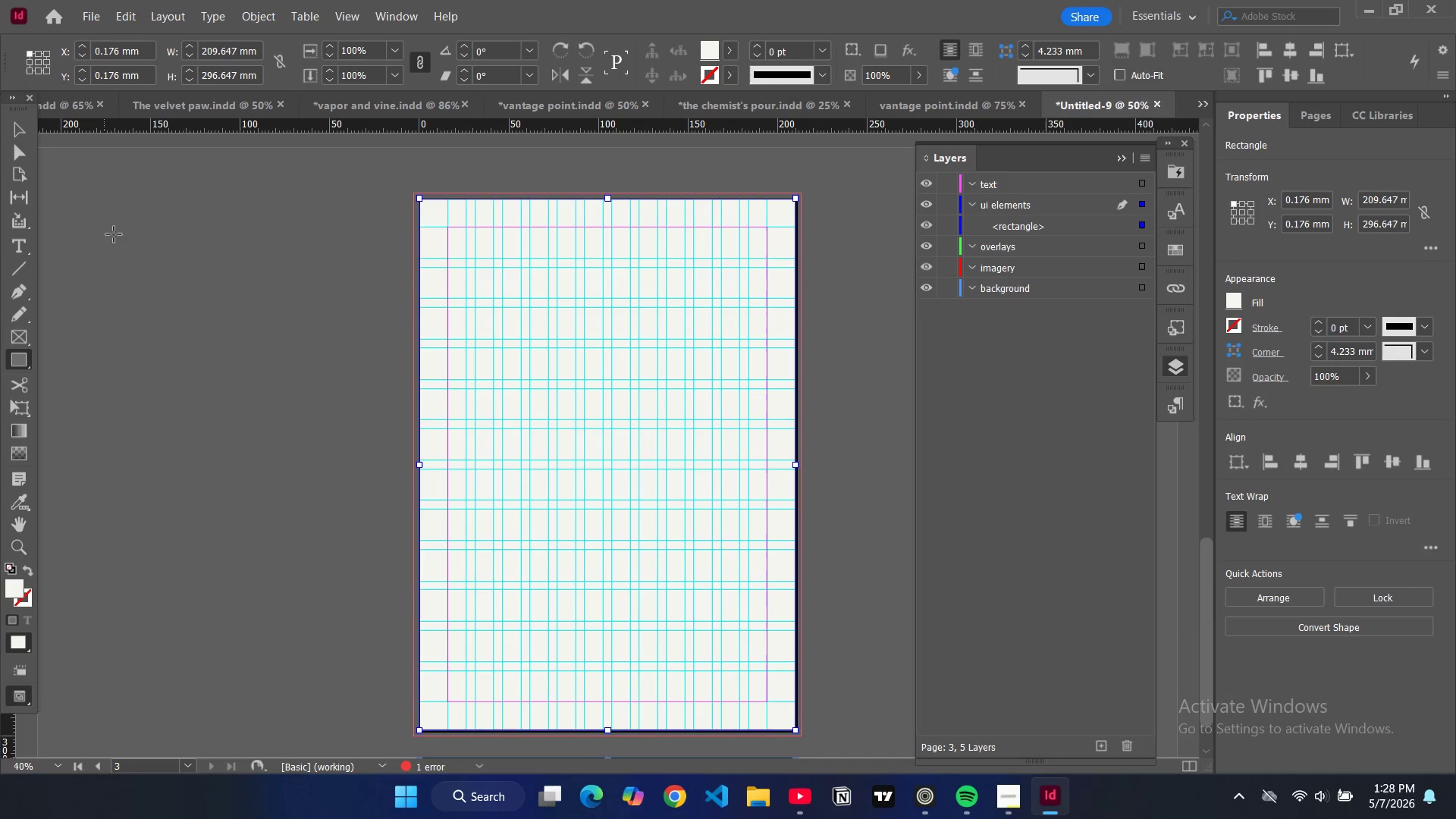 
left_click([10, 121])
 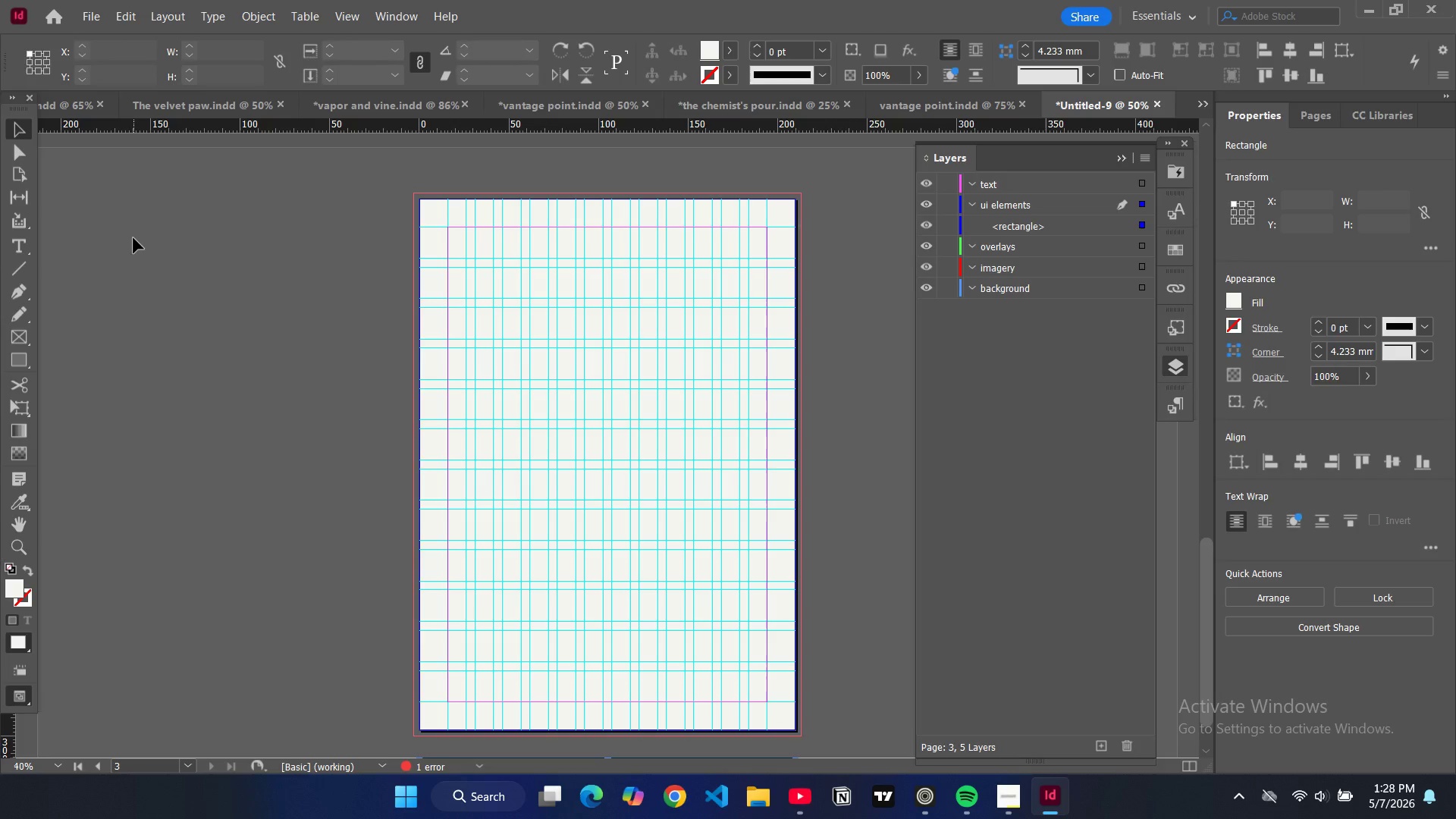 
key(W)
 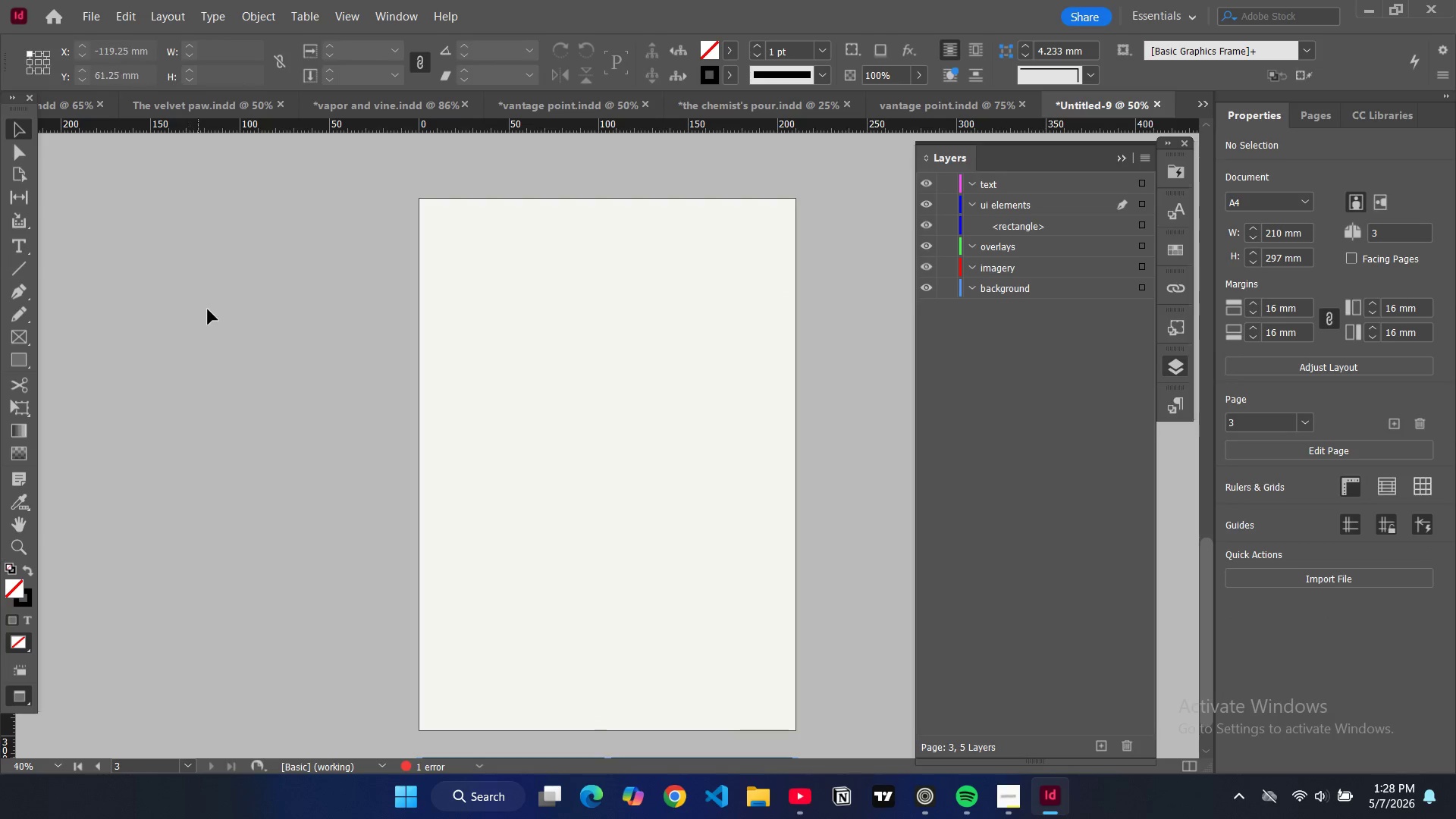 
scroll: coordinate [218, 307], scroll_direction: up, amount: 3.0
 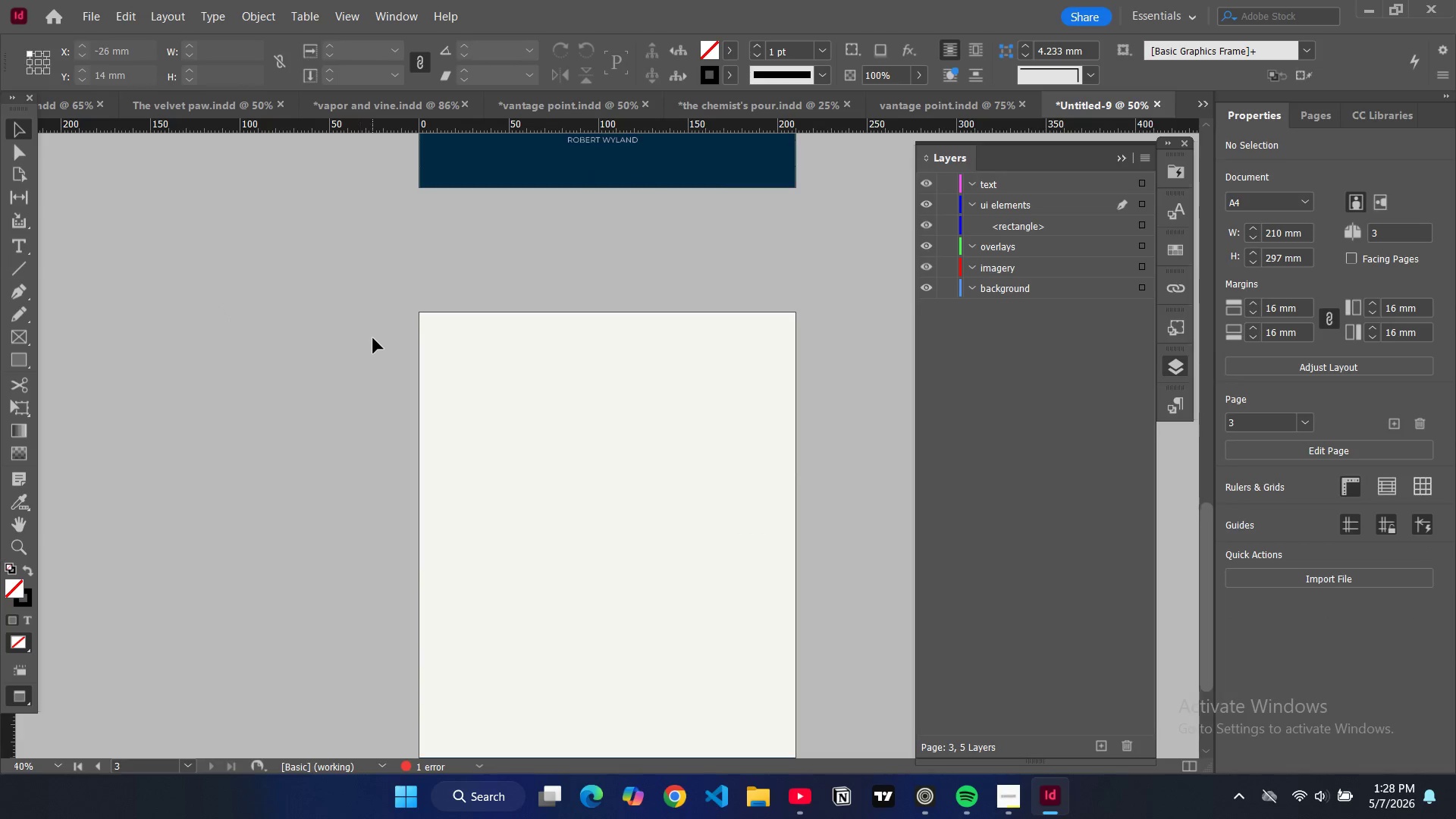 
key(W)
 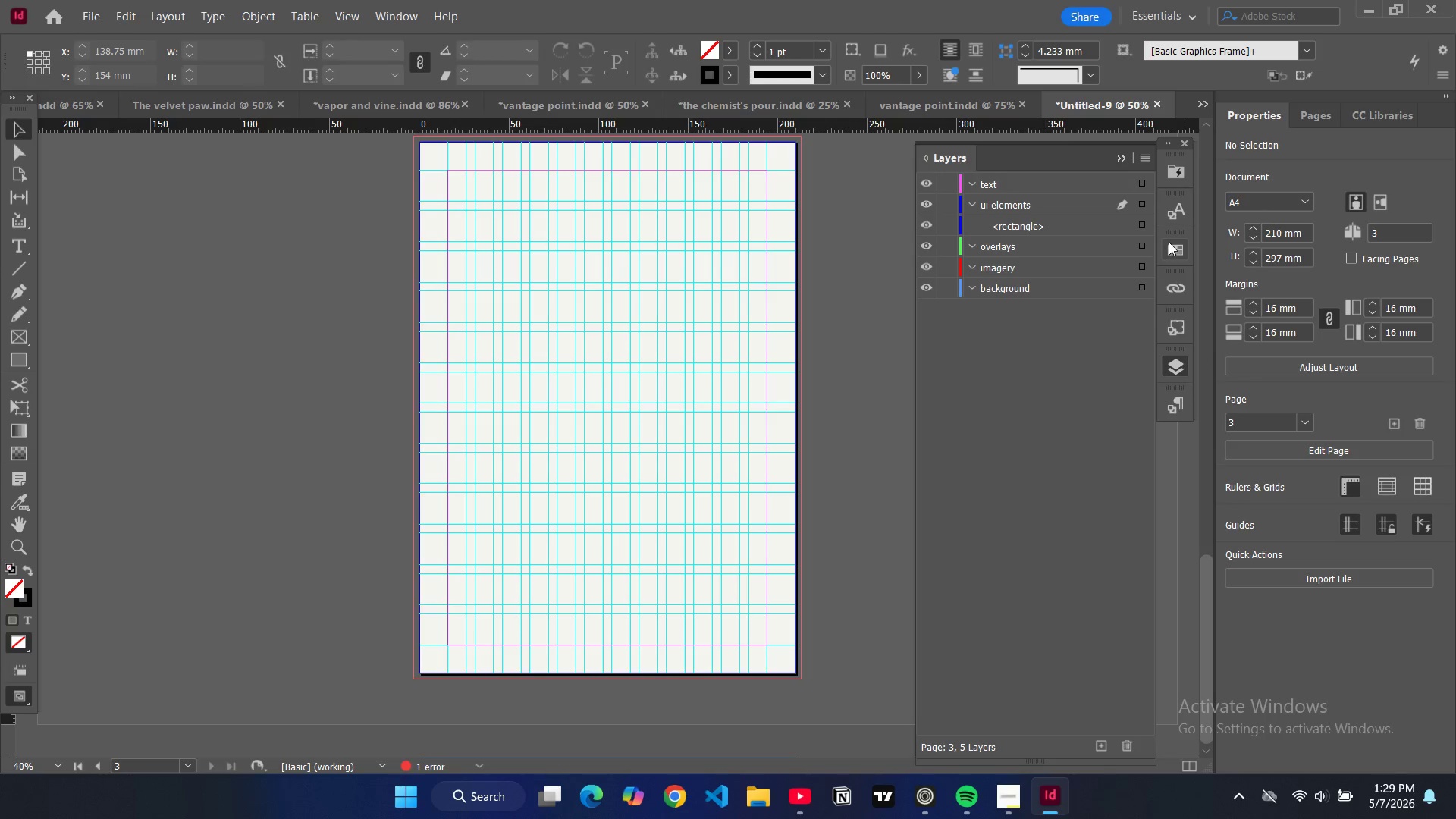 
scroll: coordinate [374, 338], scroll_direction: down, amount: 4.0
 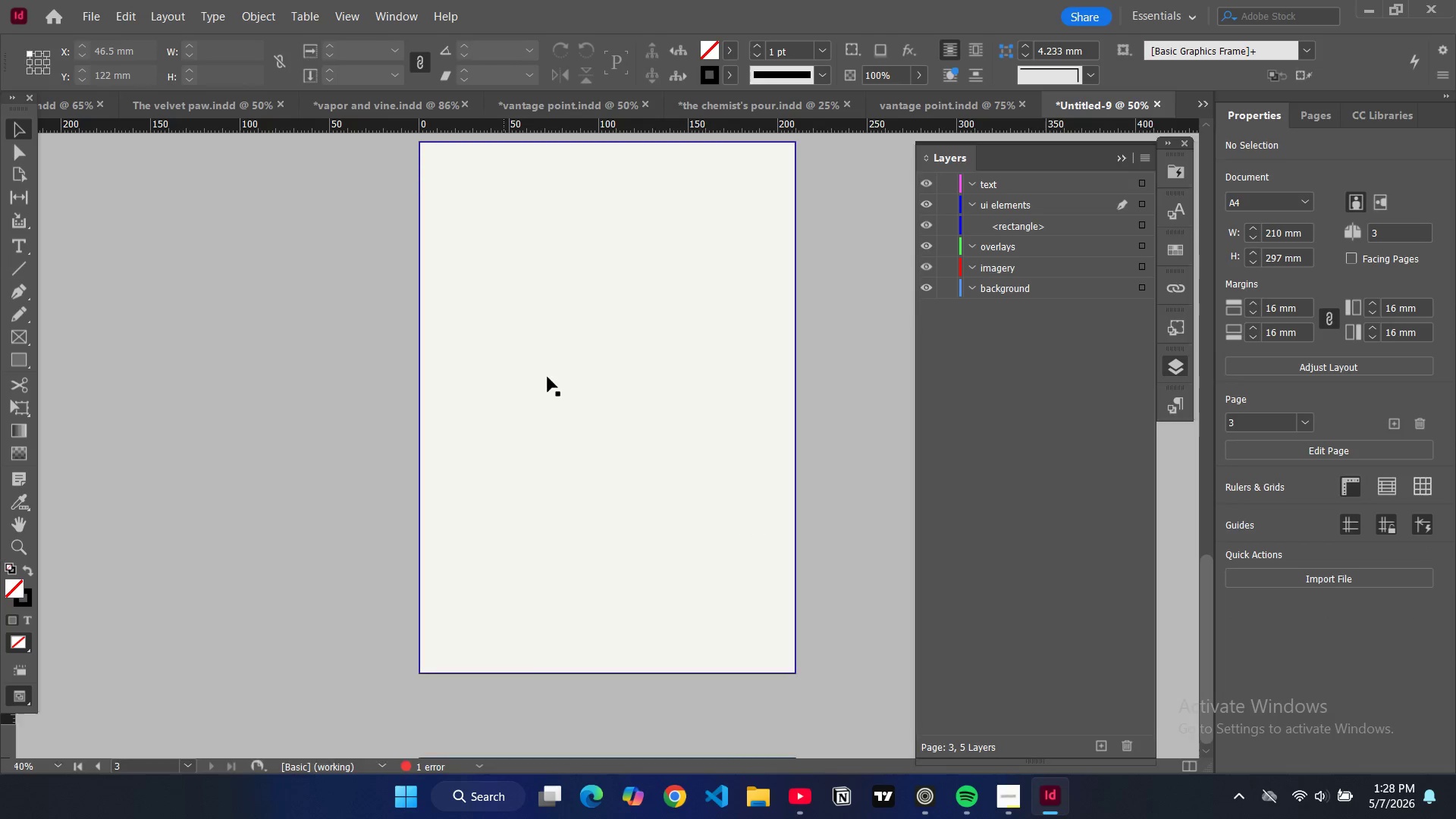 
left_click([1171, 246])
 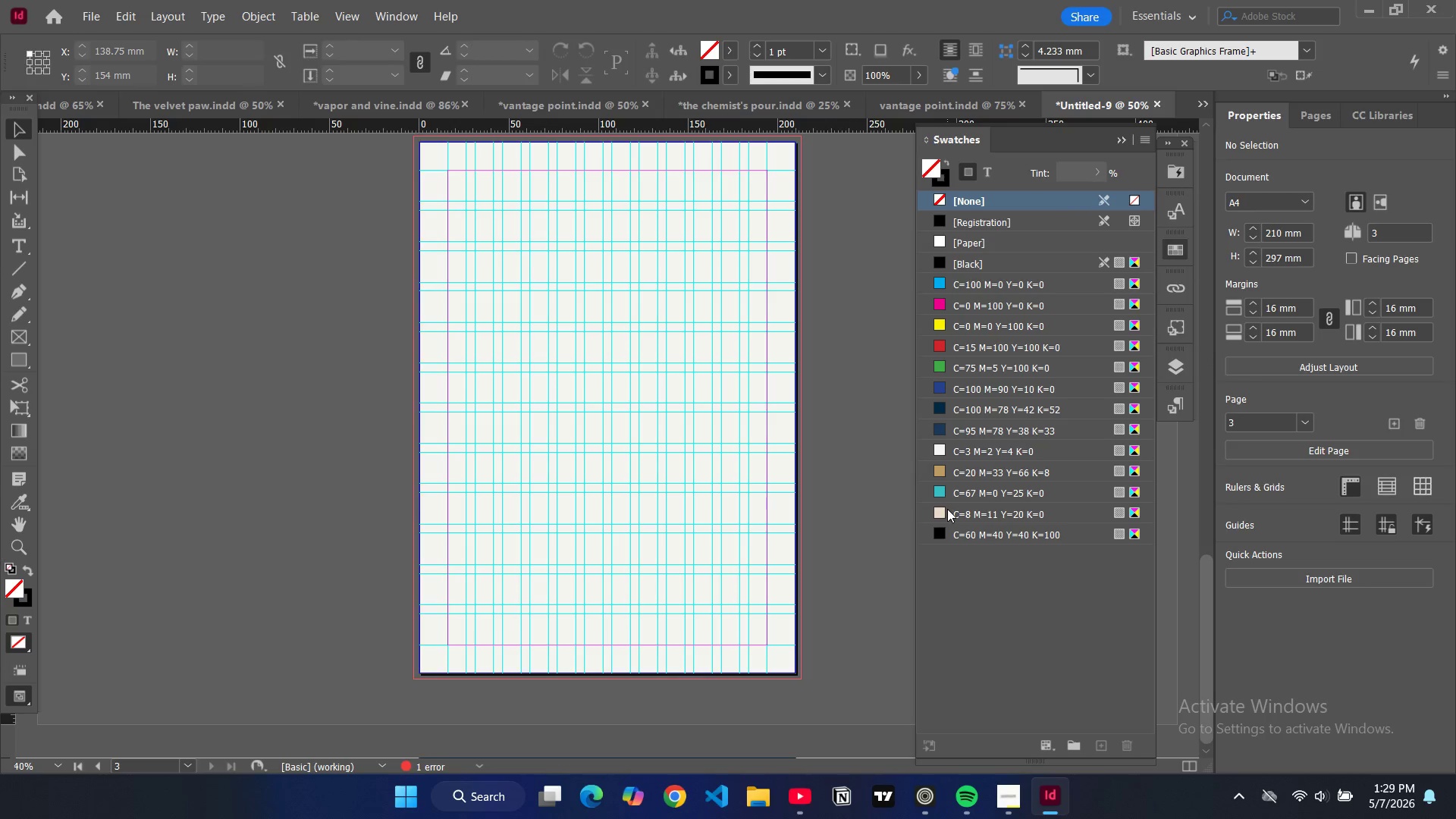 
left_click([942, 513])
 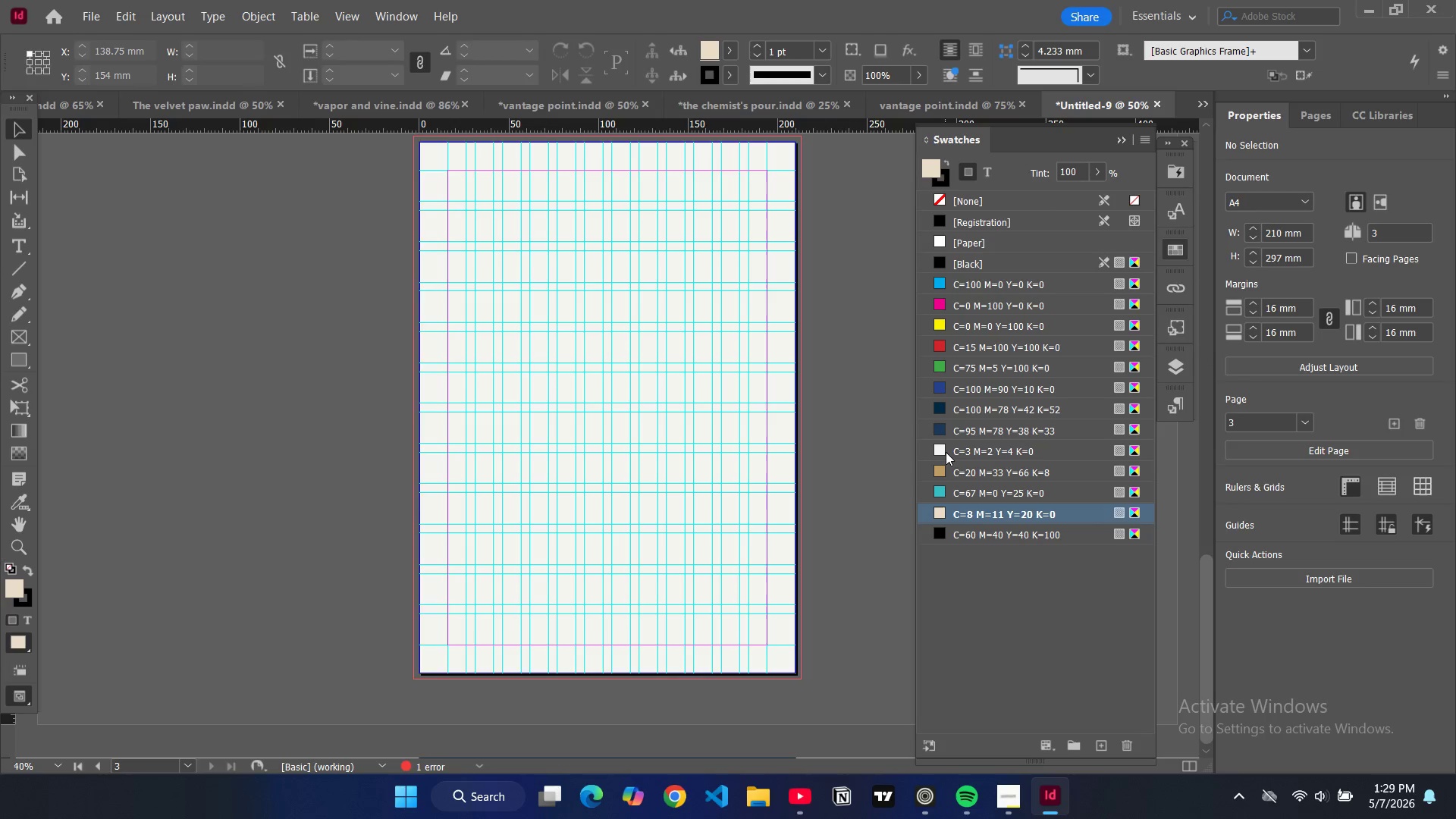 
left_click([946, 452])
 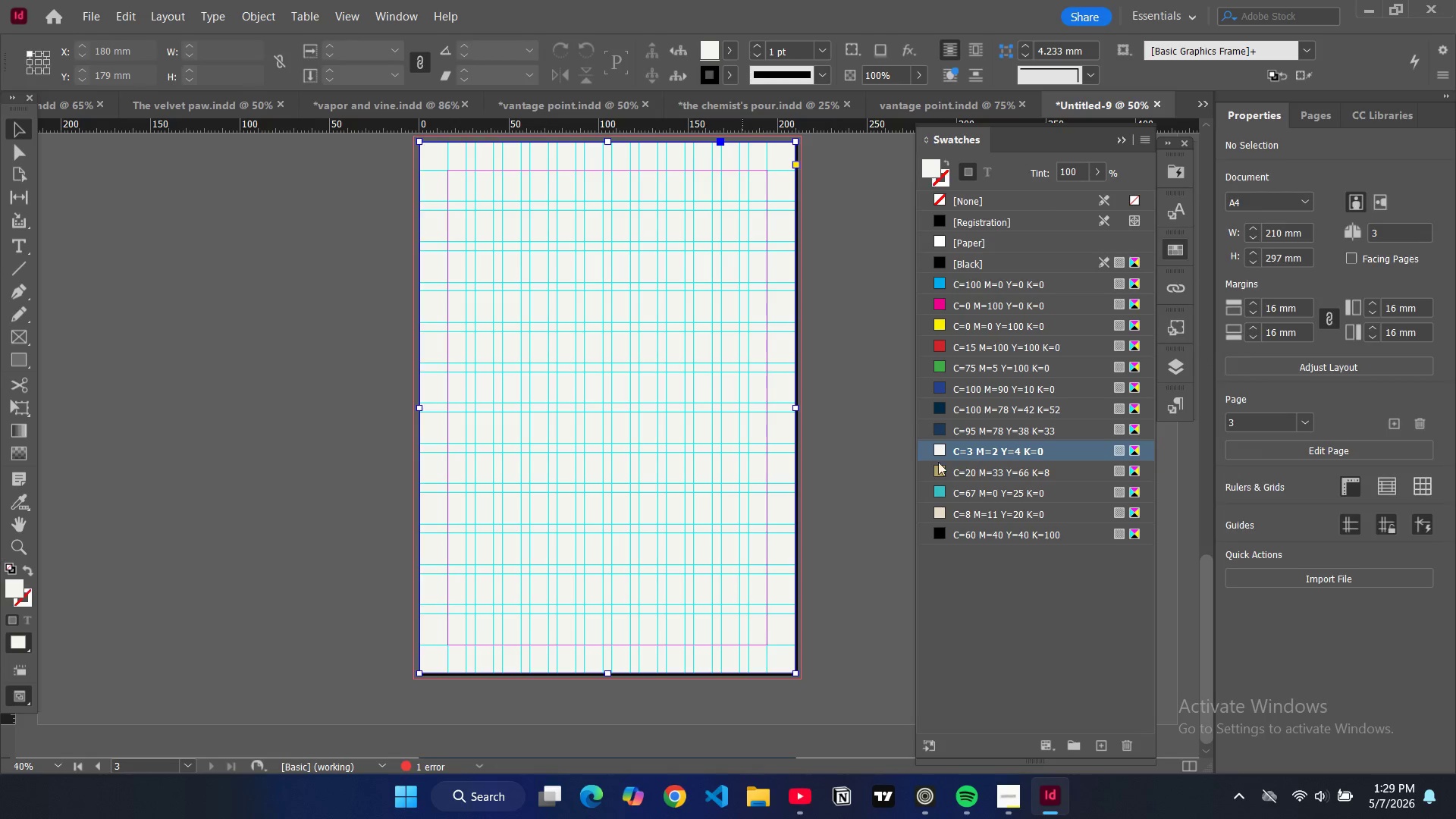 
left_click([941, 451])
 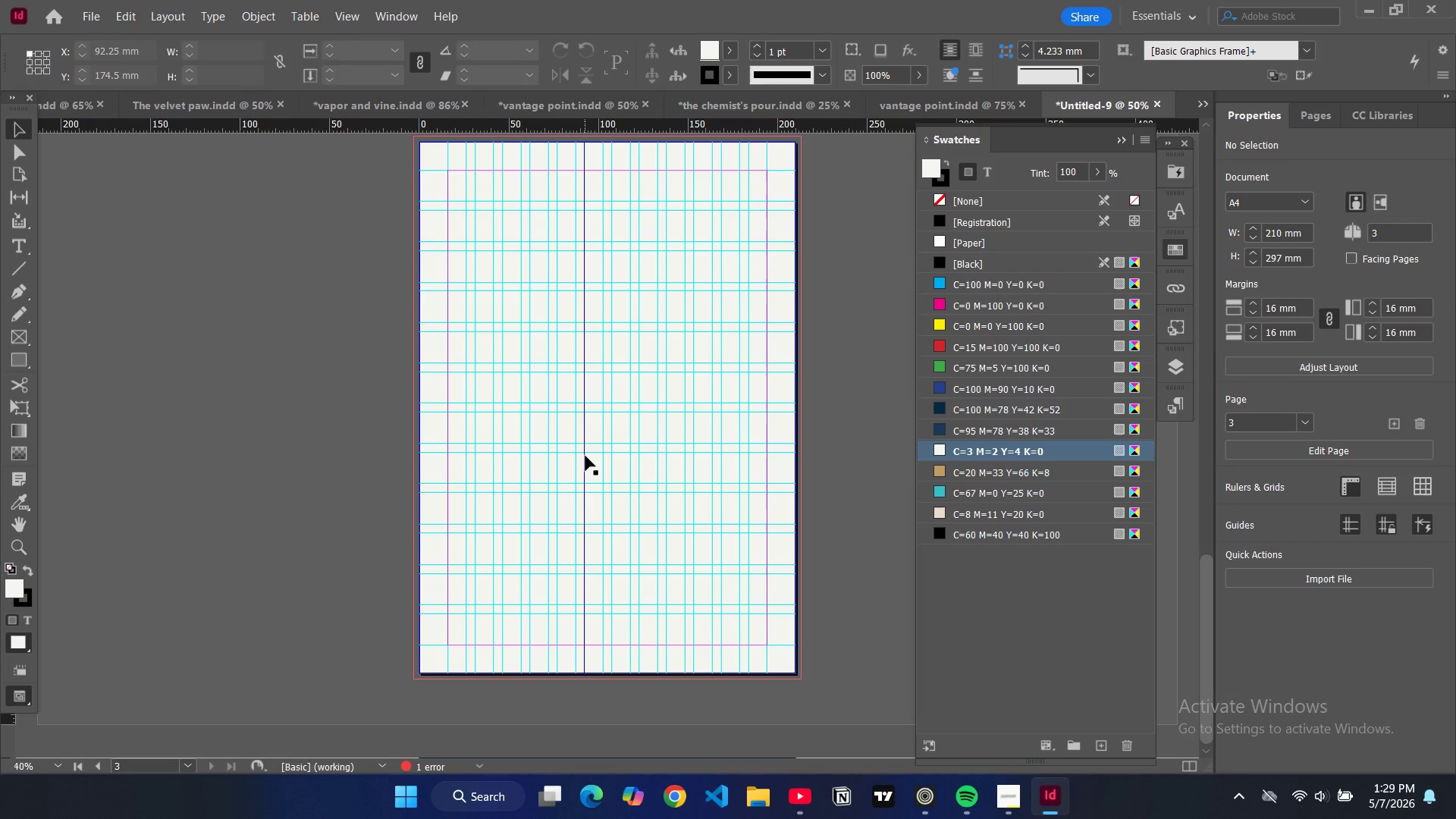 
scroll: coordinate [485, 287], scroll_direction: up, amount: 14.0
 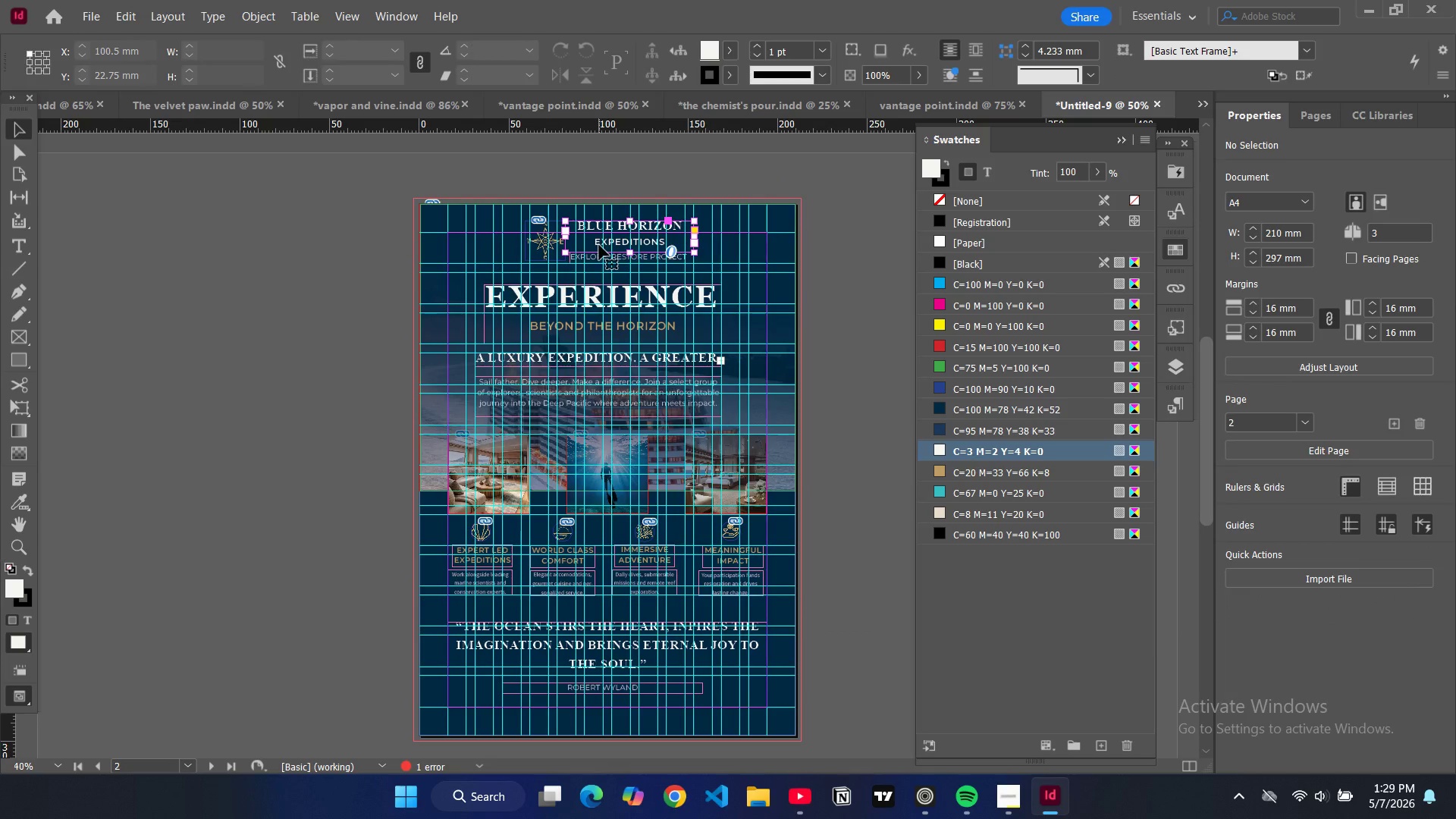 
hold_key(key=ControlLeft, duration=1.53)
 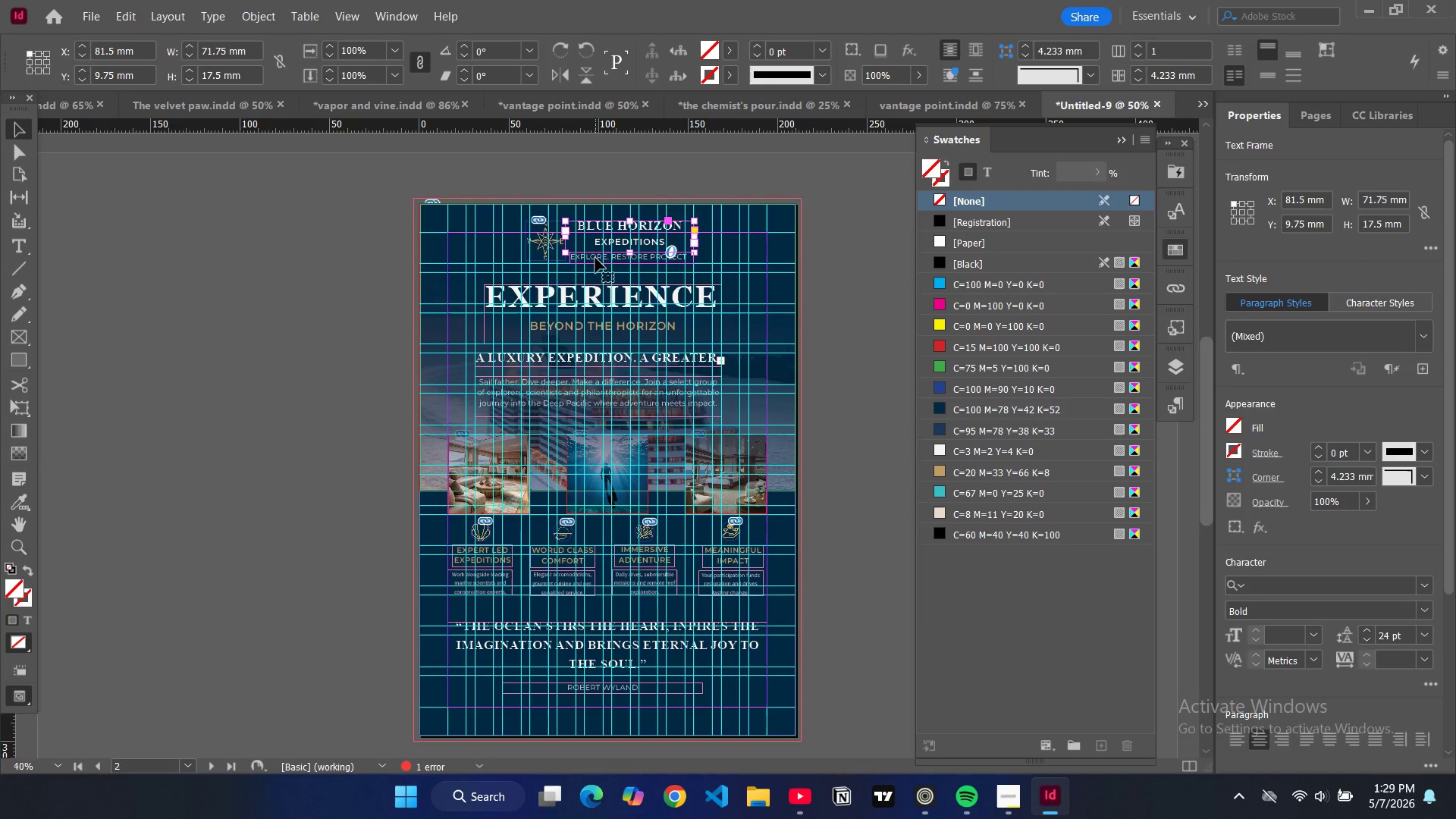 
hold_key(key=ControlLeft, duration=4.23)
left_click([595, 258])
 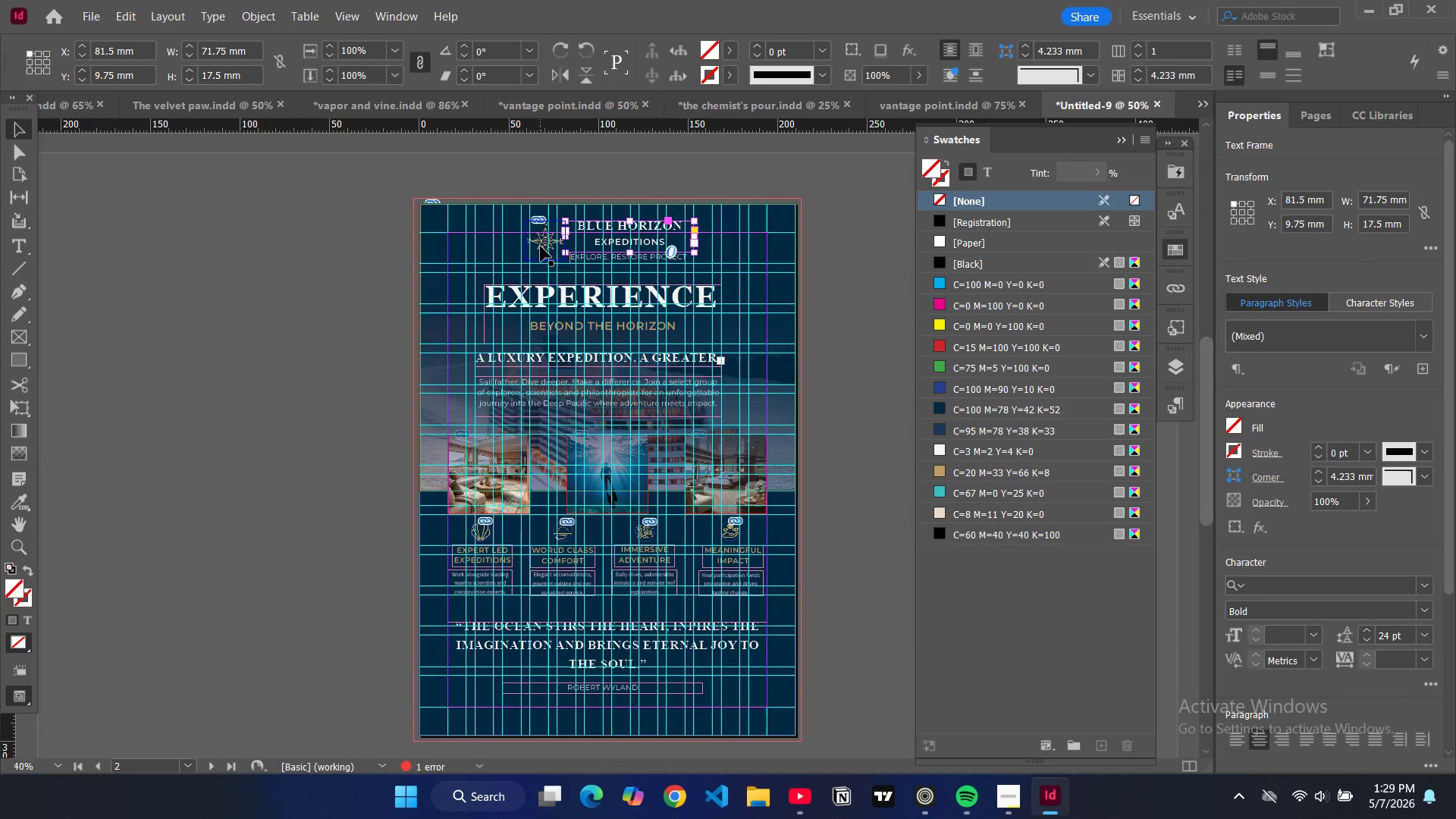 
hold_key(key=ShiftLeft, duration=1.5)
 